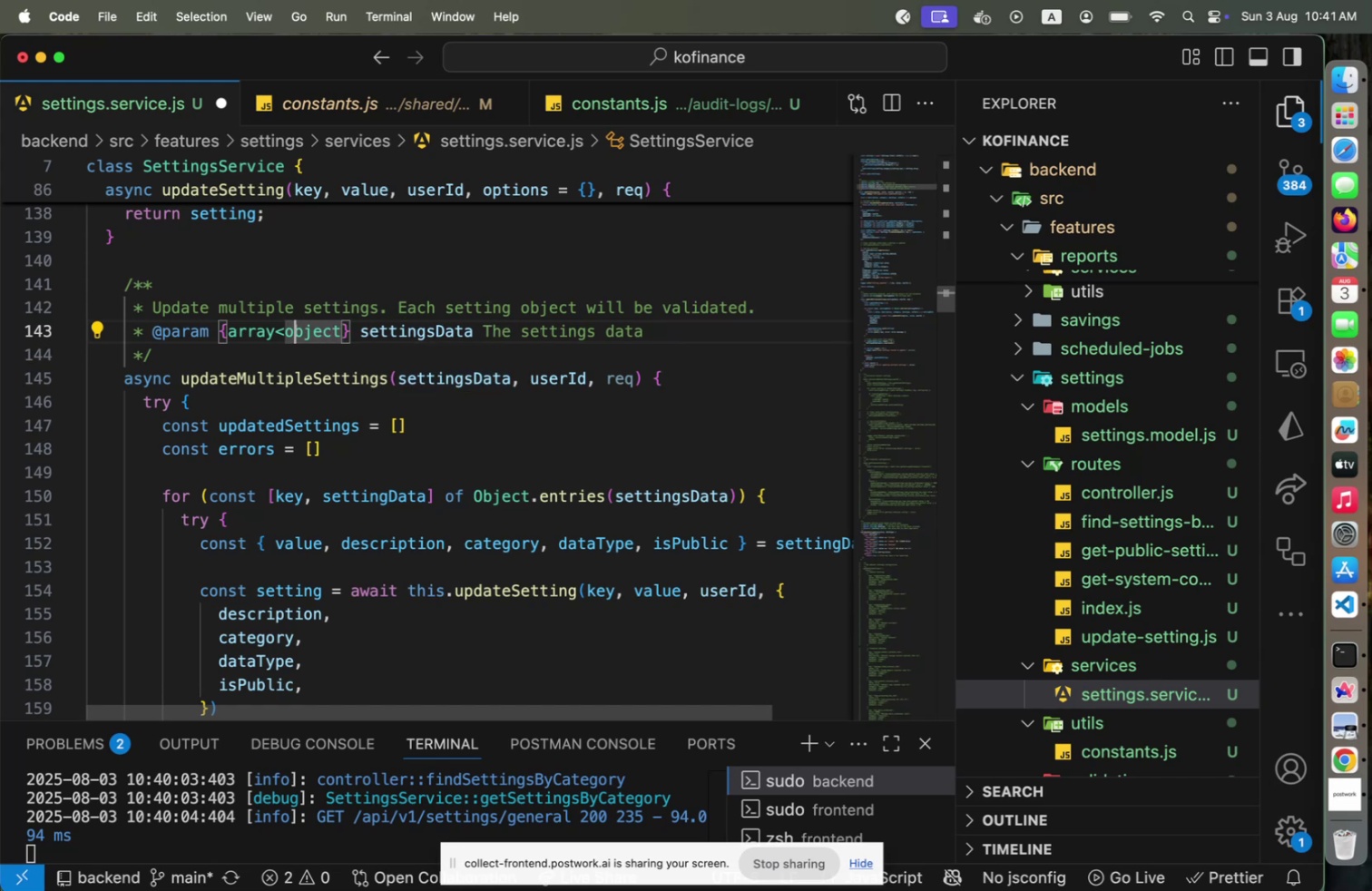 
key(ArrowLeft)
 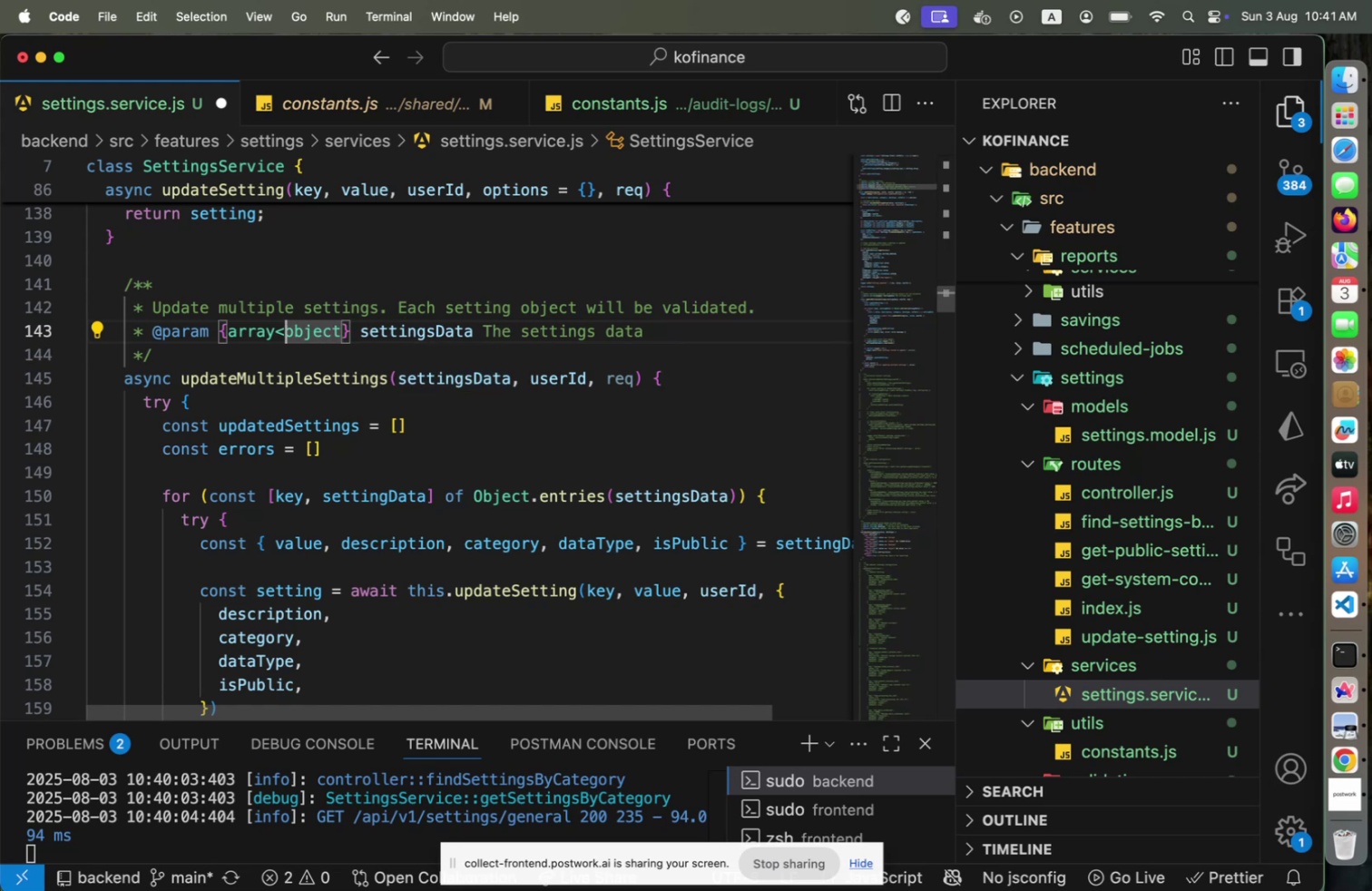 
key(Backspace)
 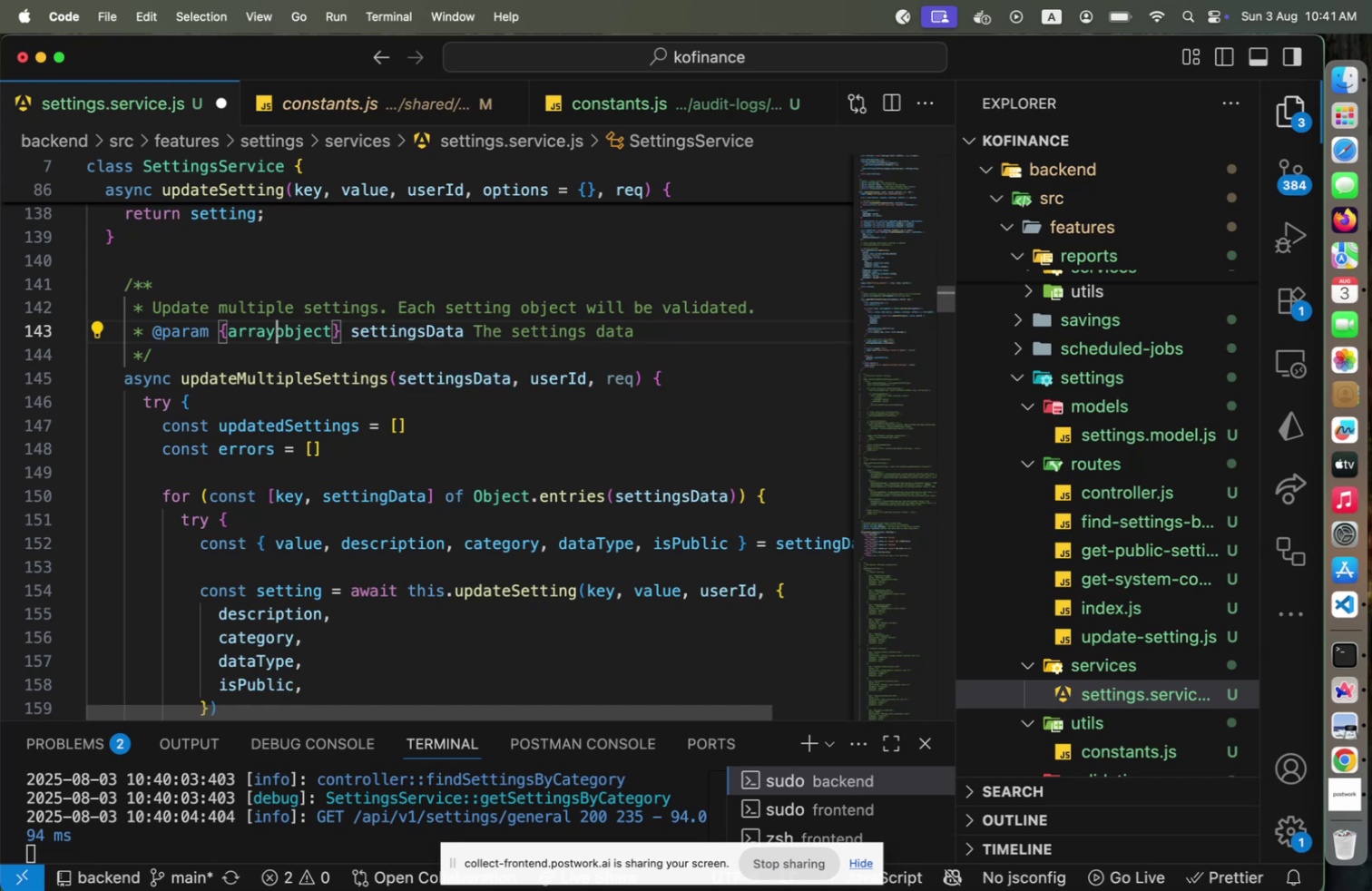 
key(Backspace)
 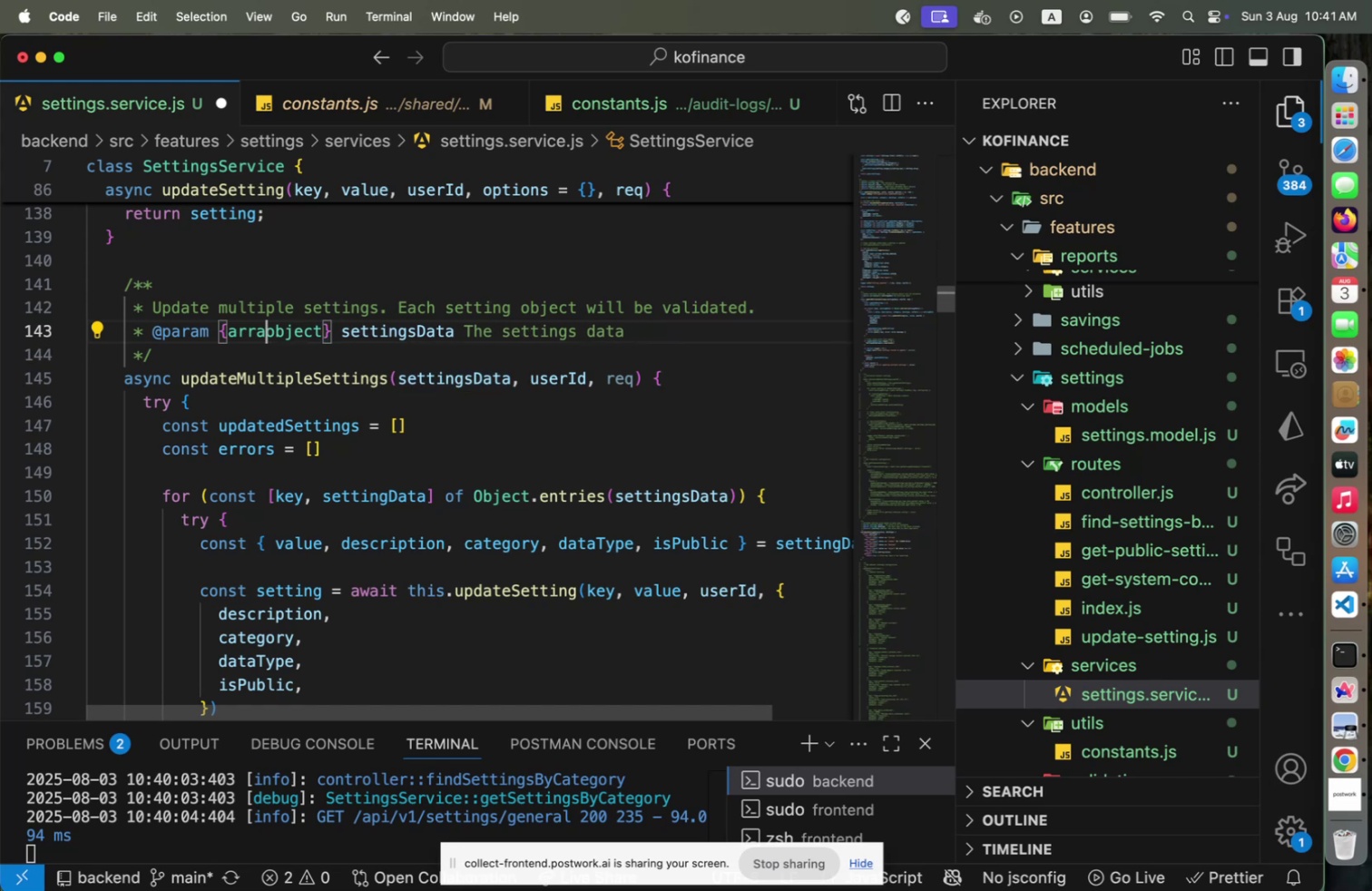 
key(Backspace)
 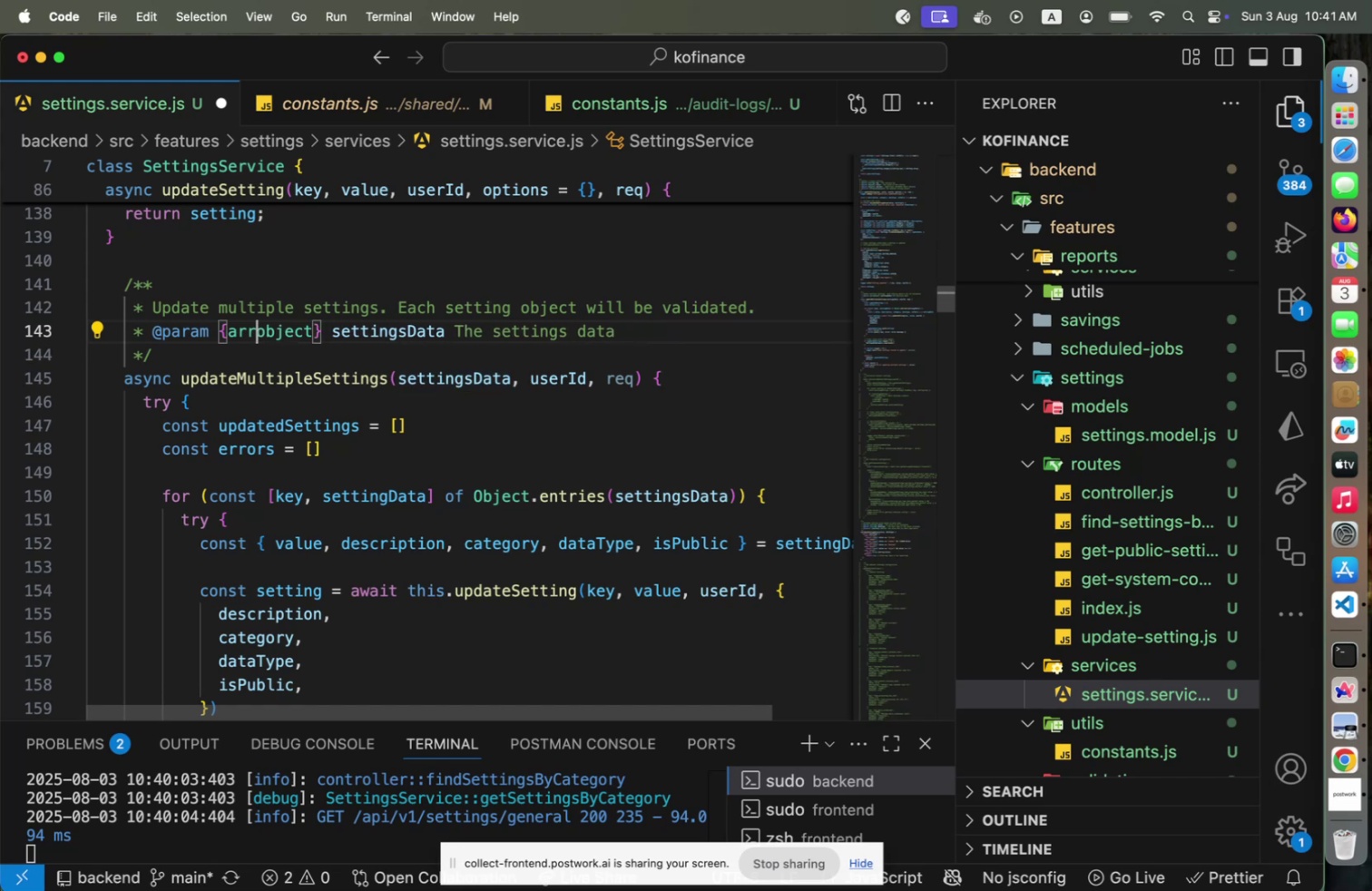 
key(Backspace)
 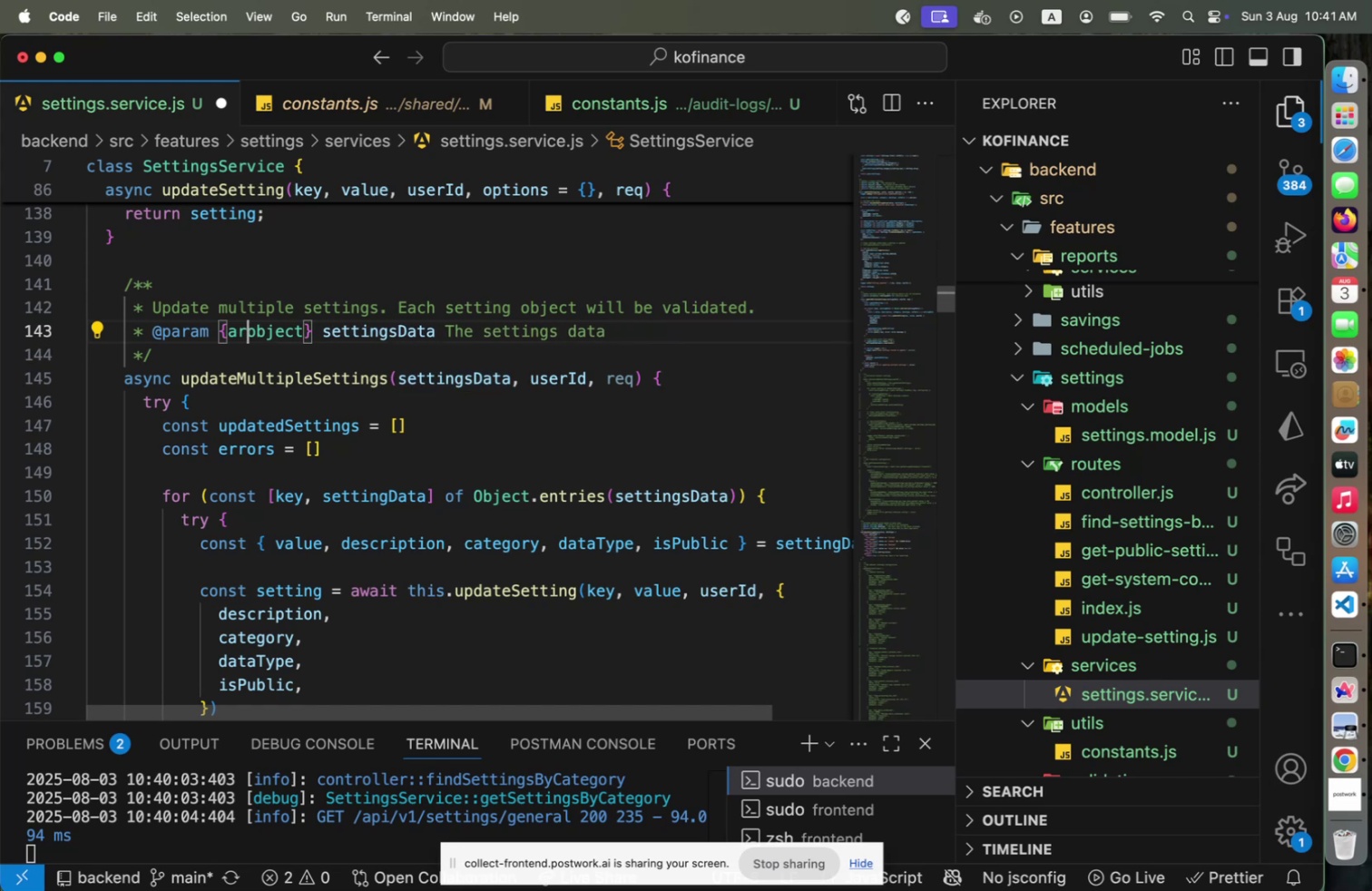 
key(Backspace)
 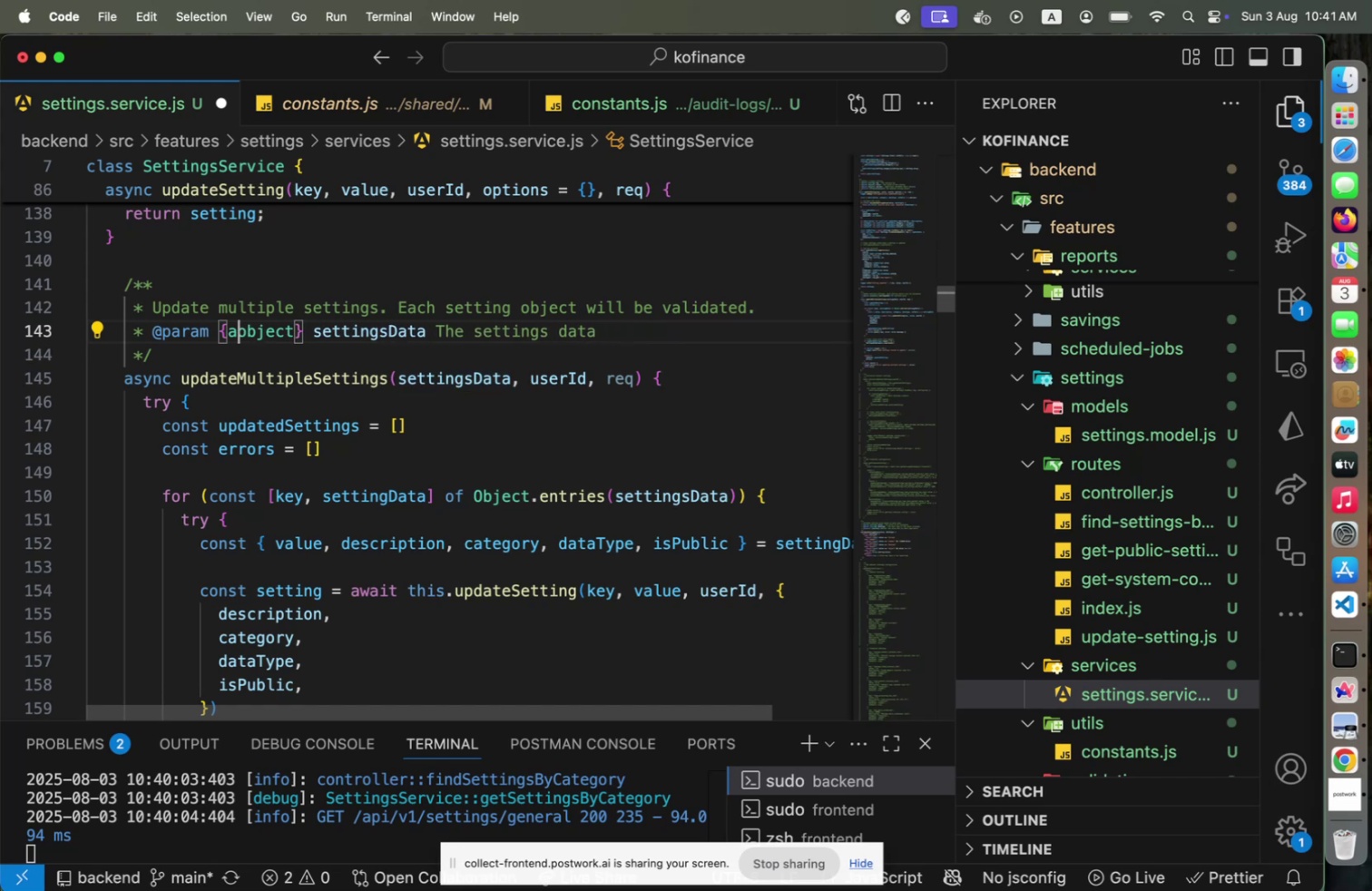 
key(Backspace)
 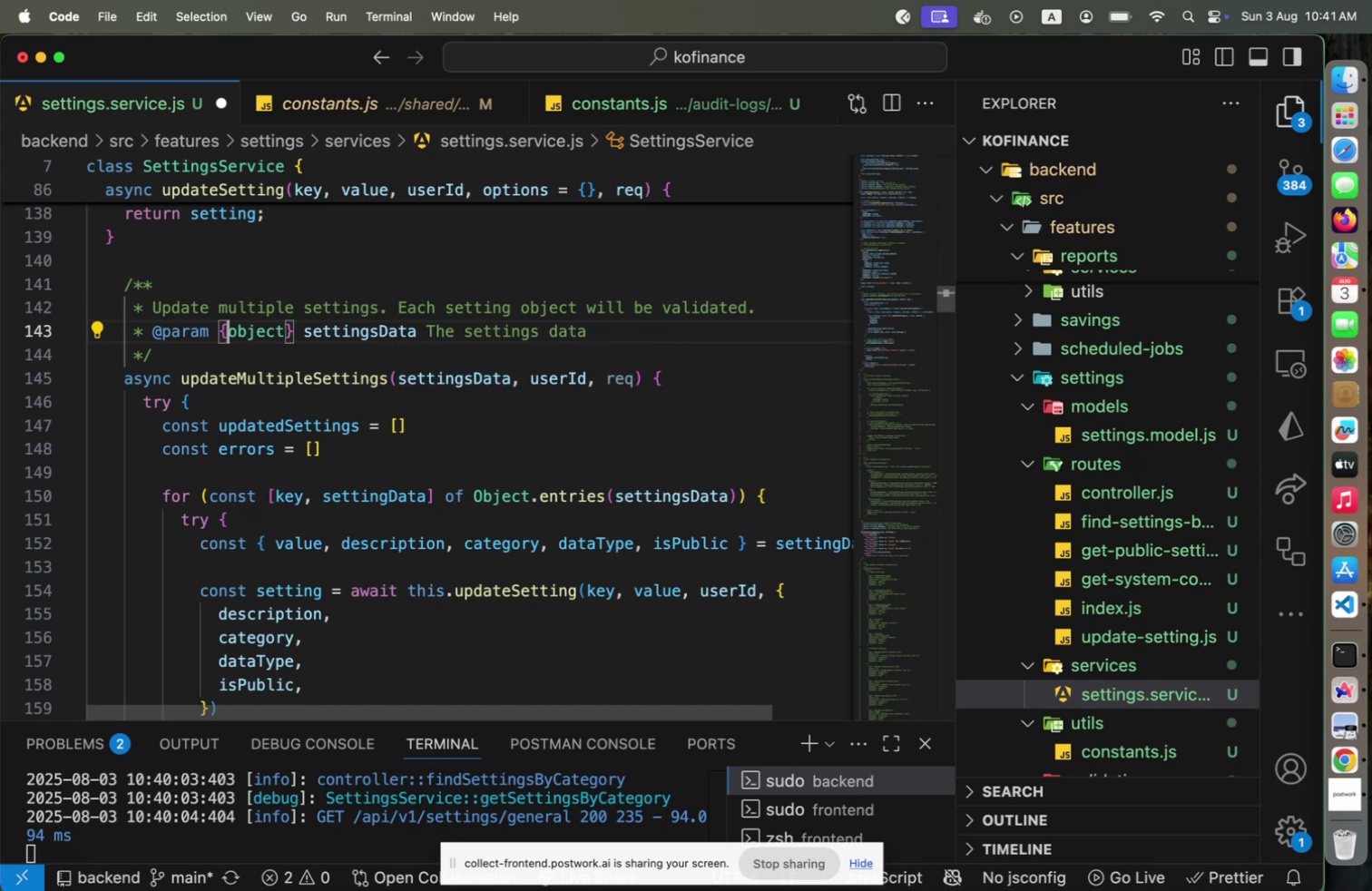 
key(End)
 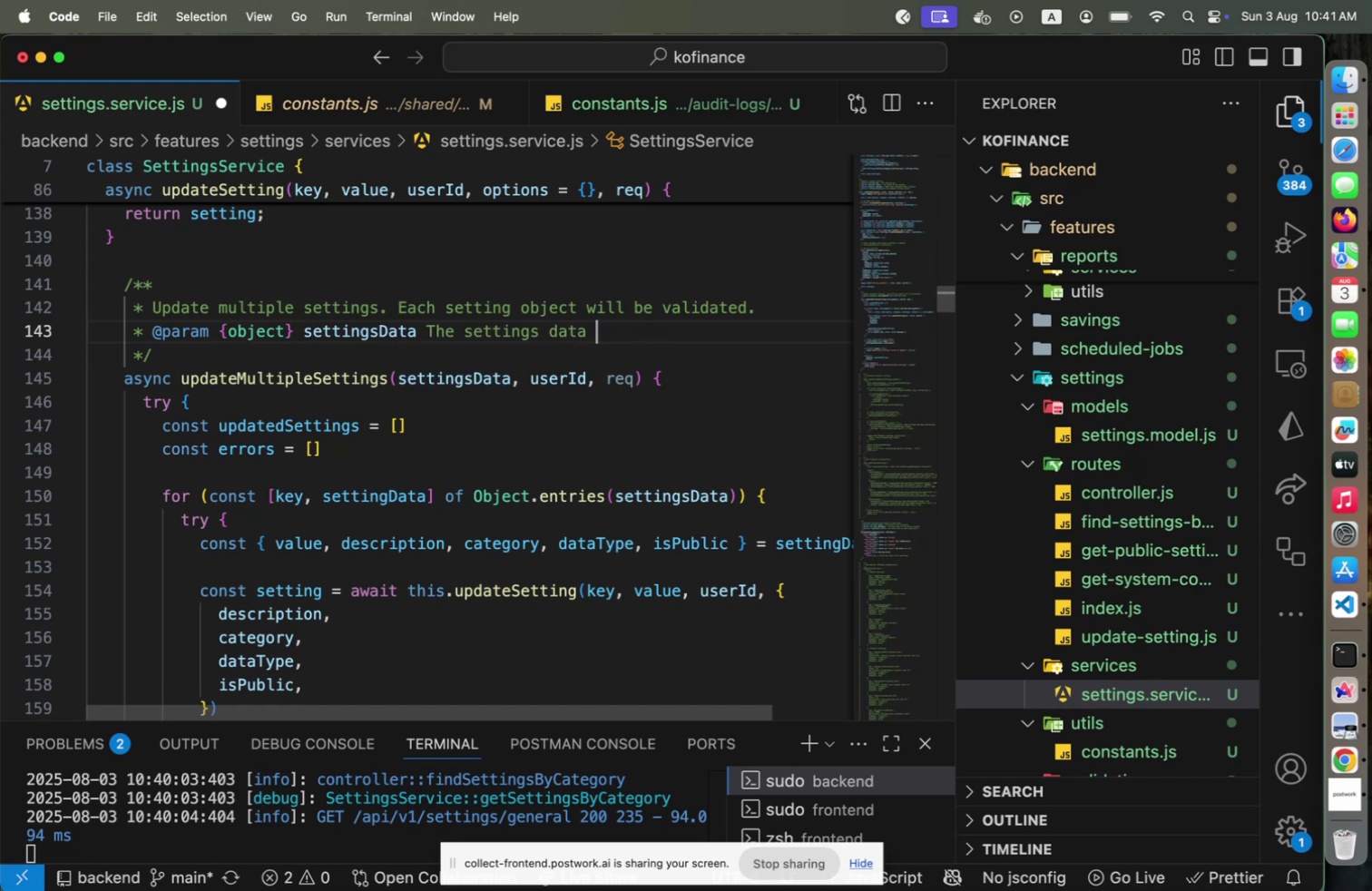 
hold_key(key=ArrowLeft, duration=1.49)
 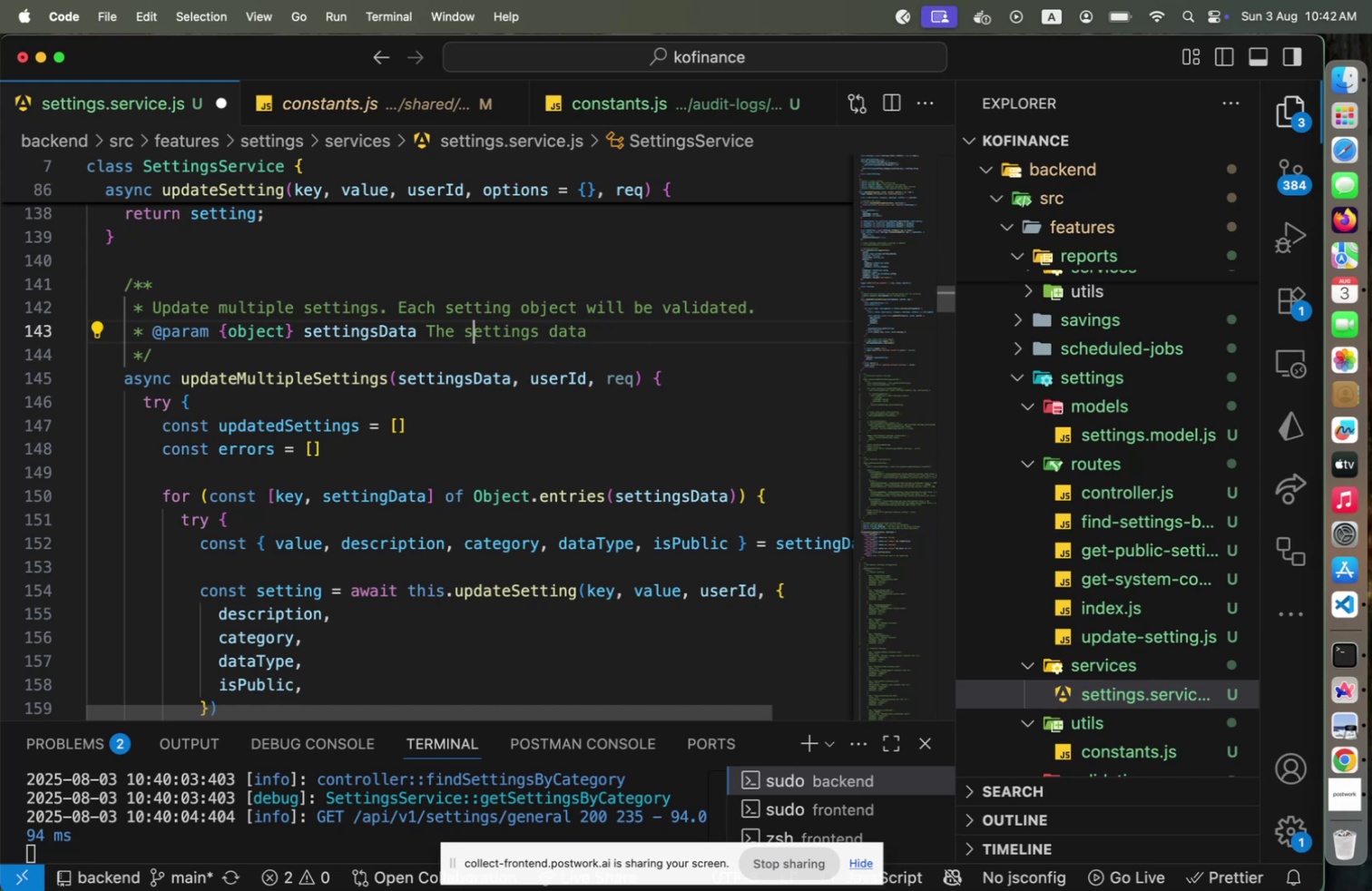 
key(ArrowLeft)
 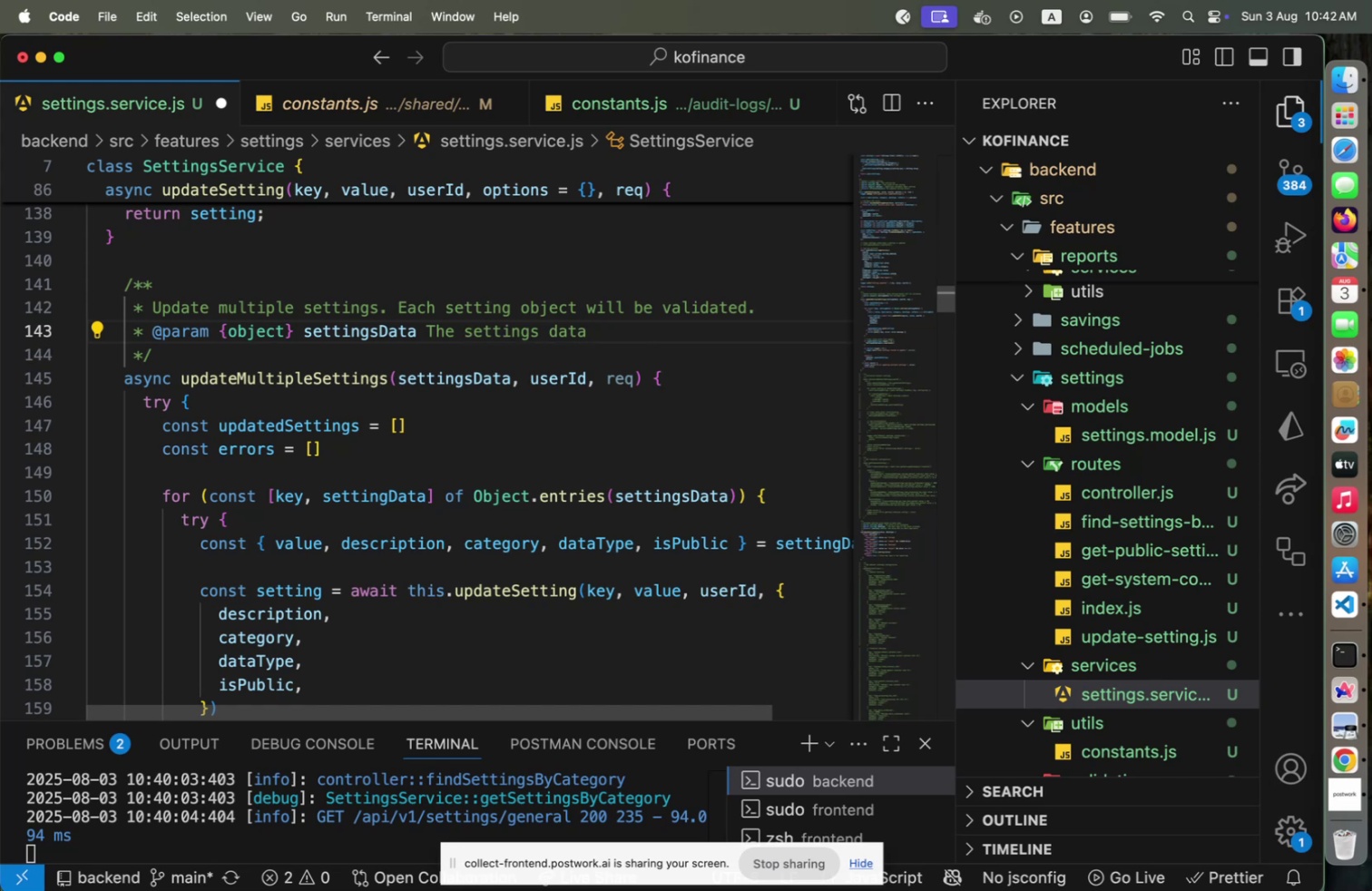 
type(update )
key(Backspace)
 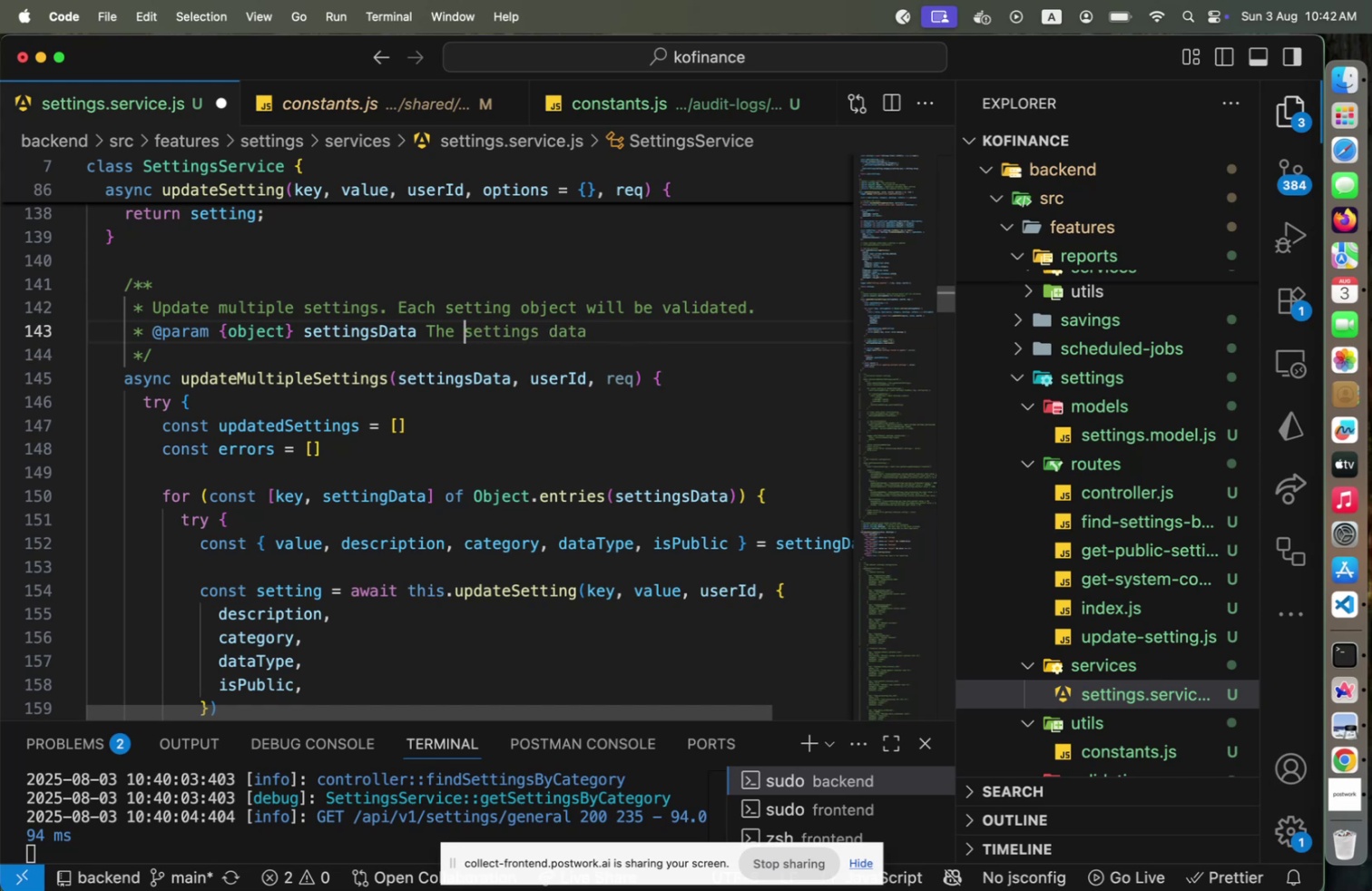 
hold_key(key=ArrowRight, duration=1.35)
 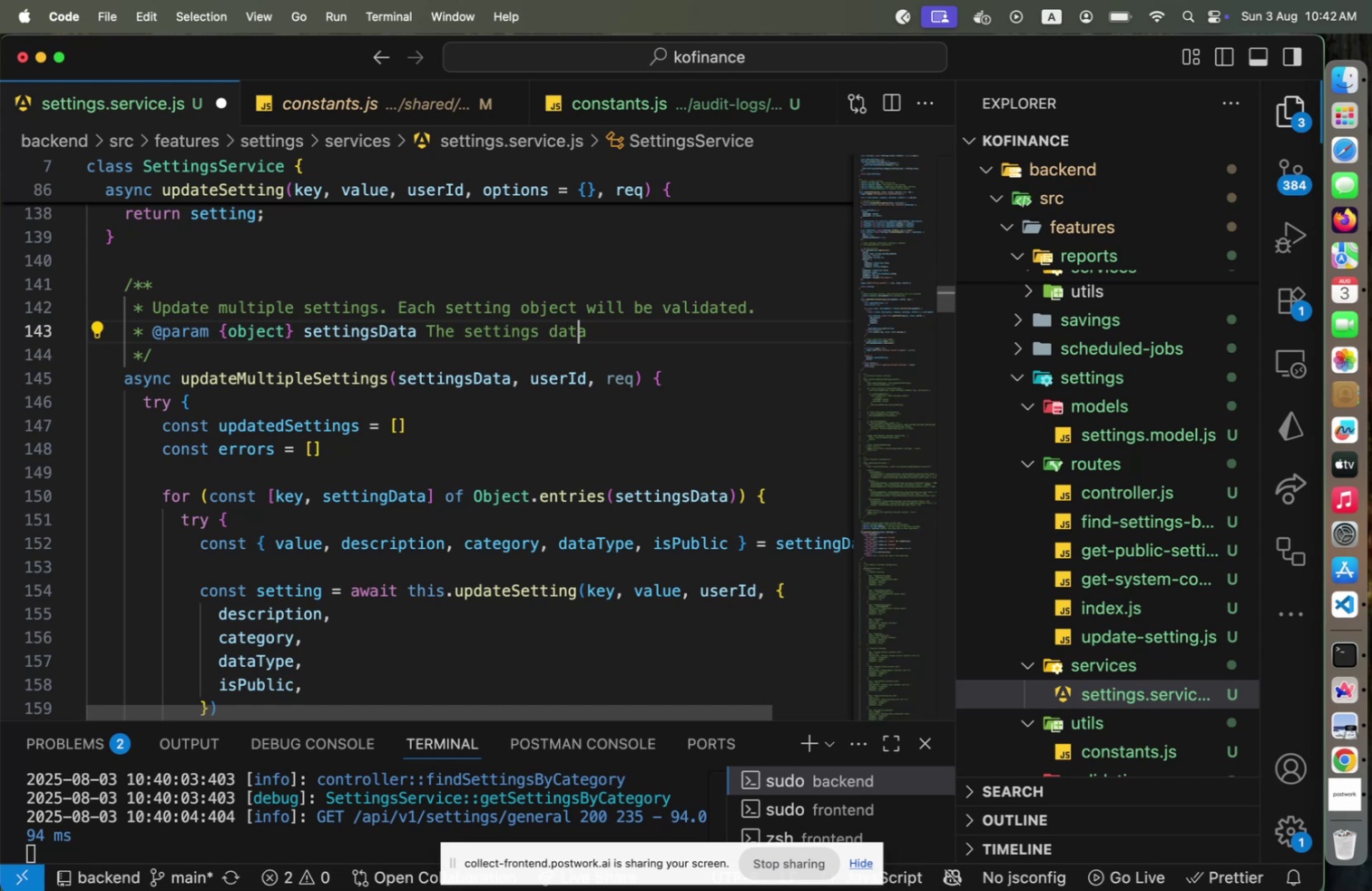 
key(ArrowRight)
 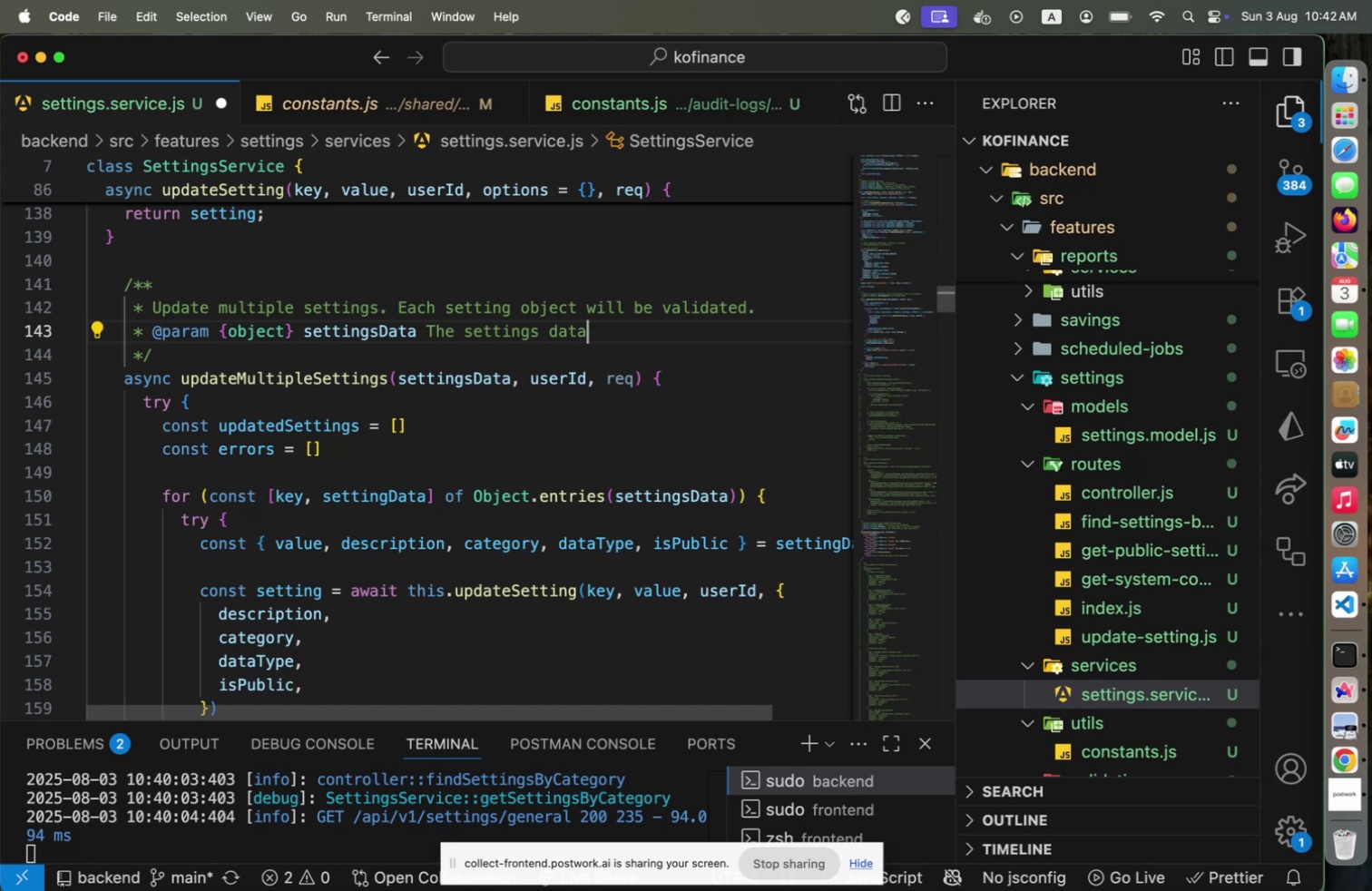 
key(Enter)
 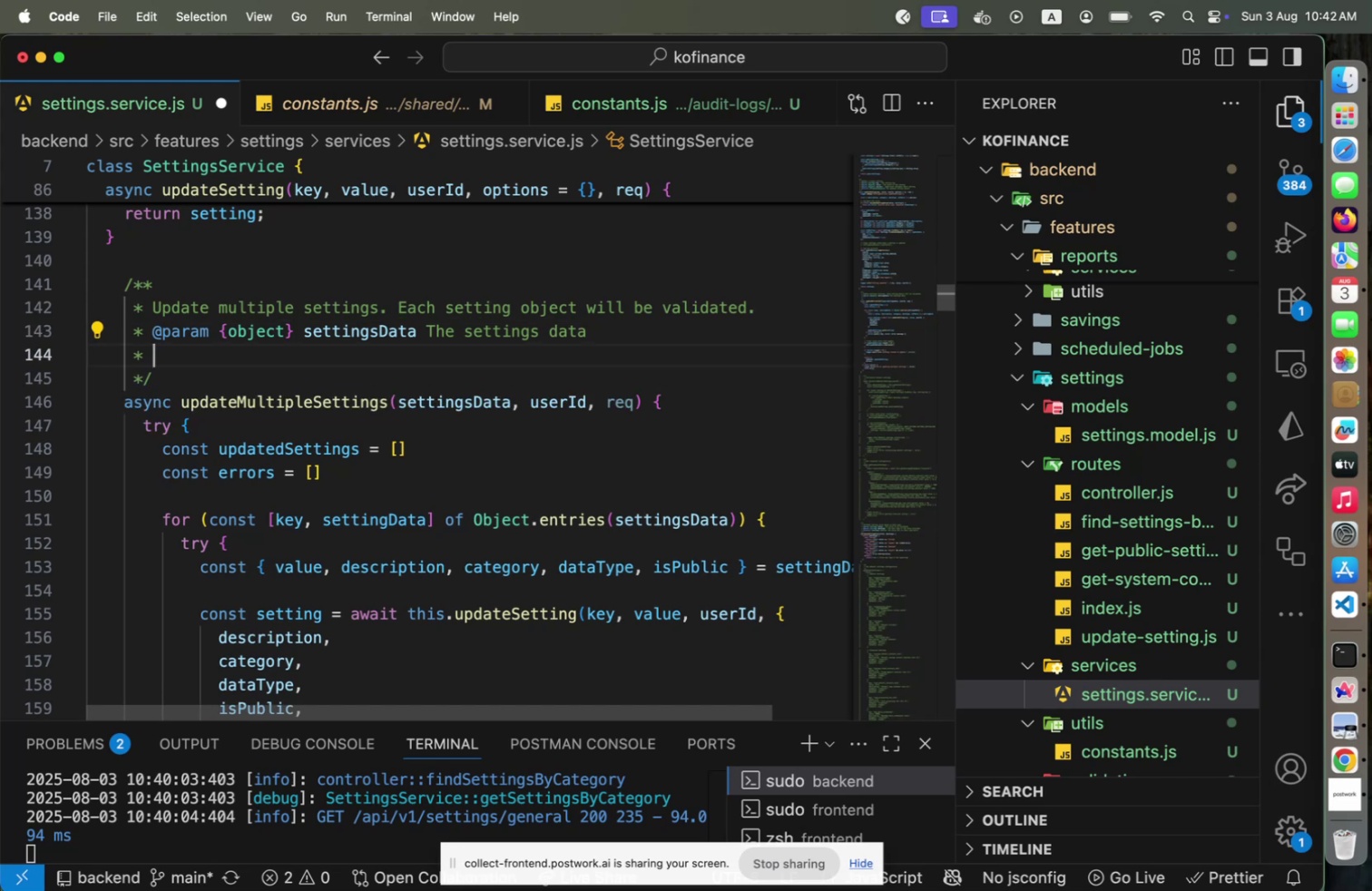 
type(@a)
key(Backspace)
type(param {userId)
 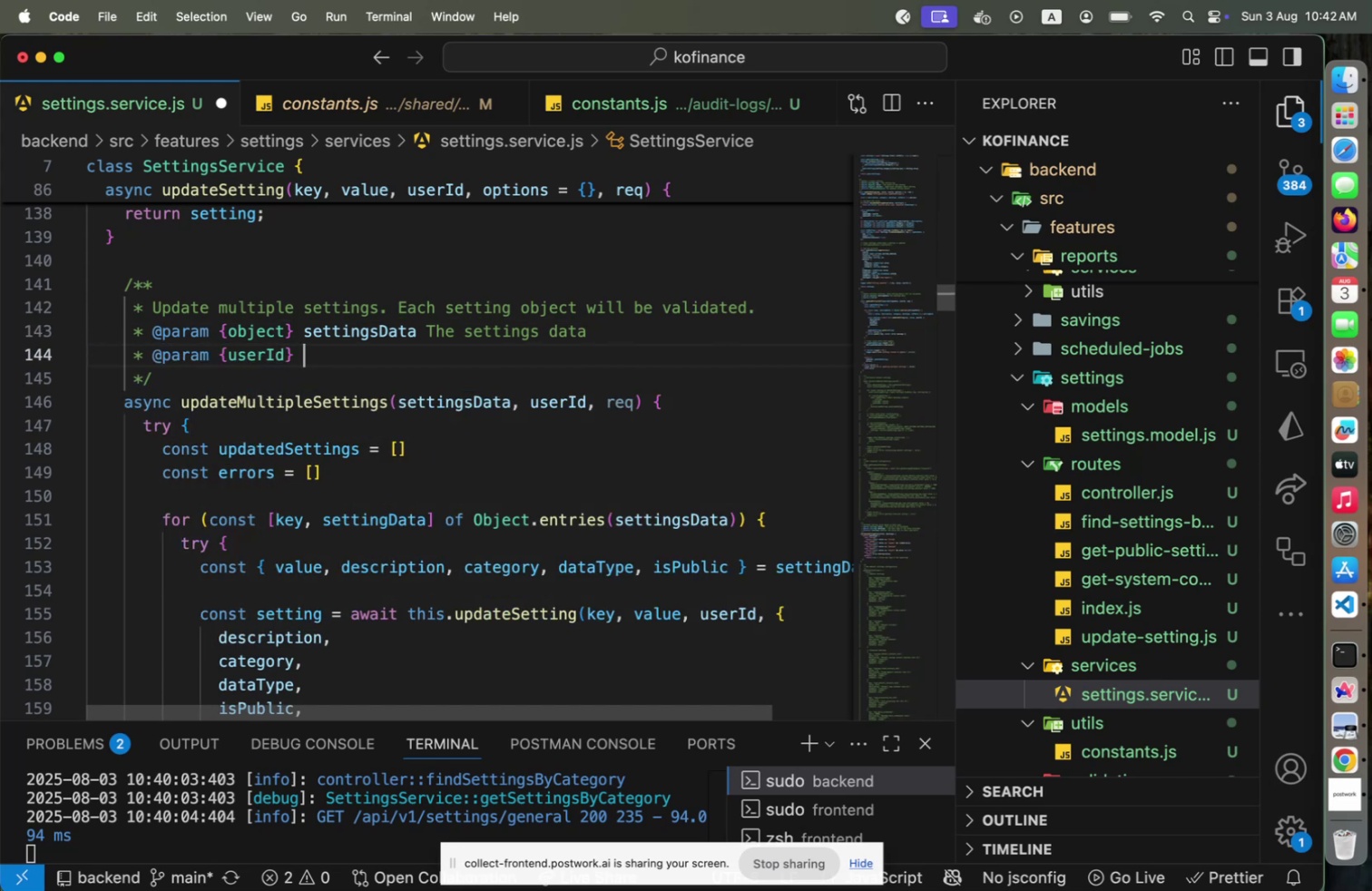 
 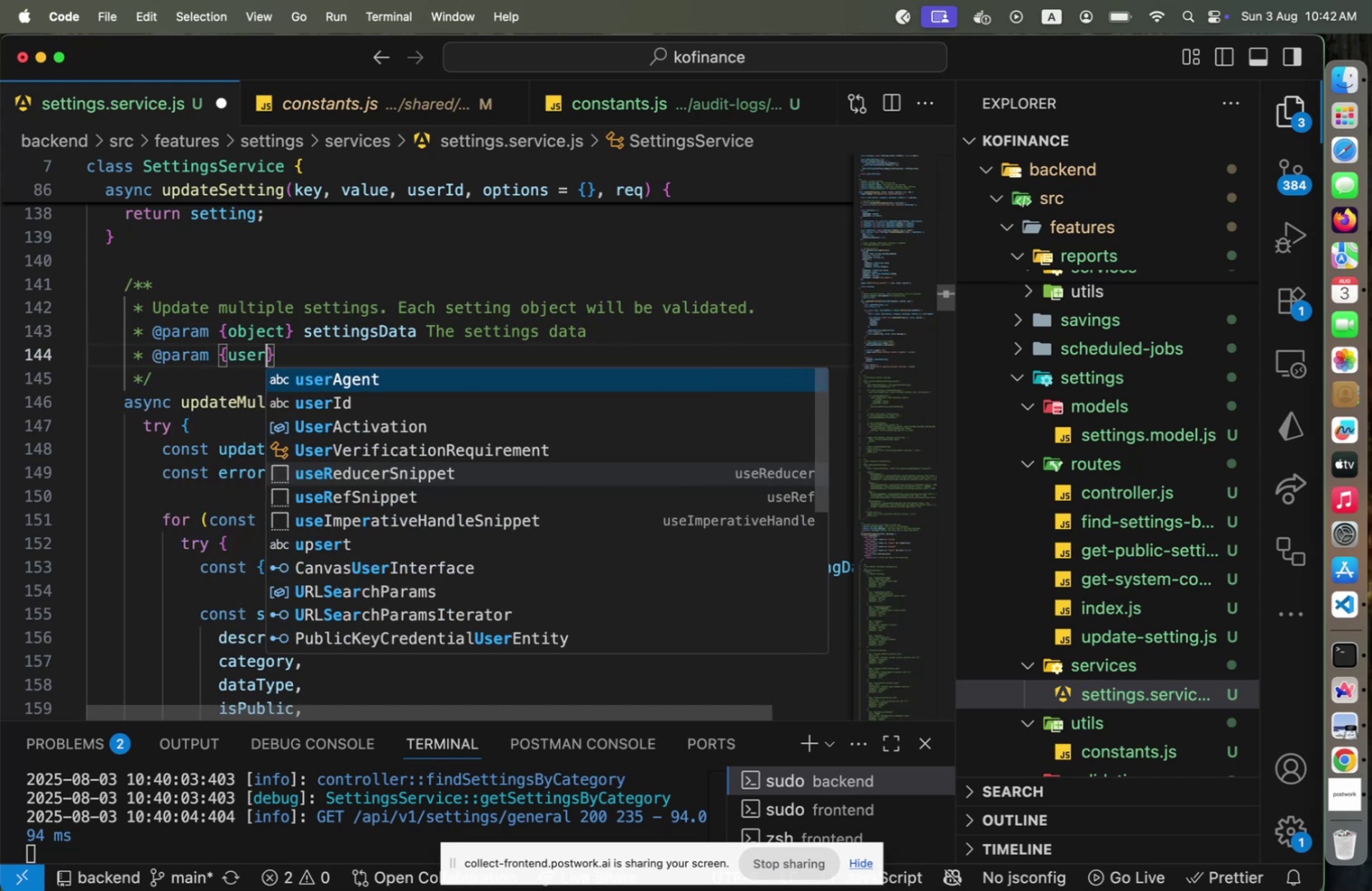 
key(ArrowRight)
 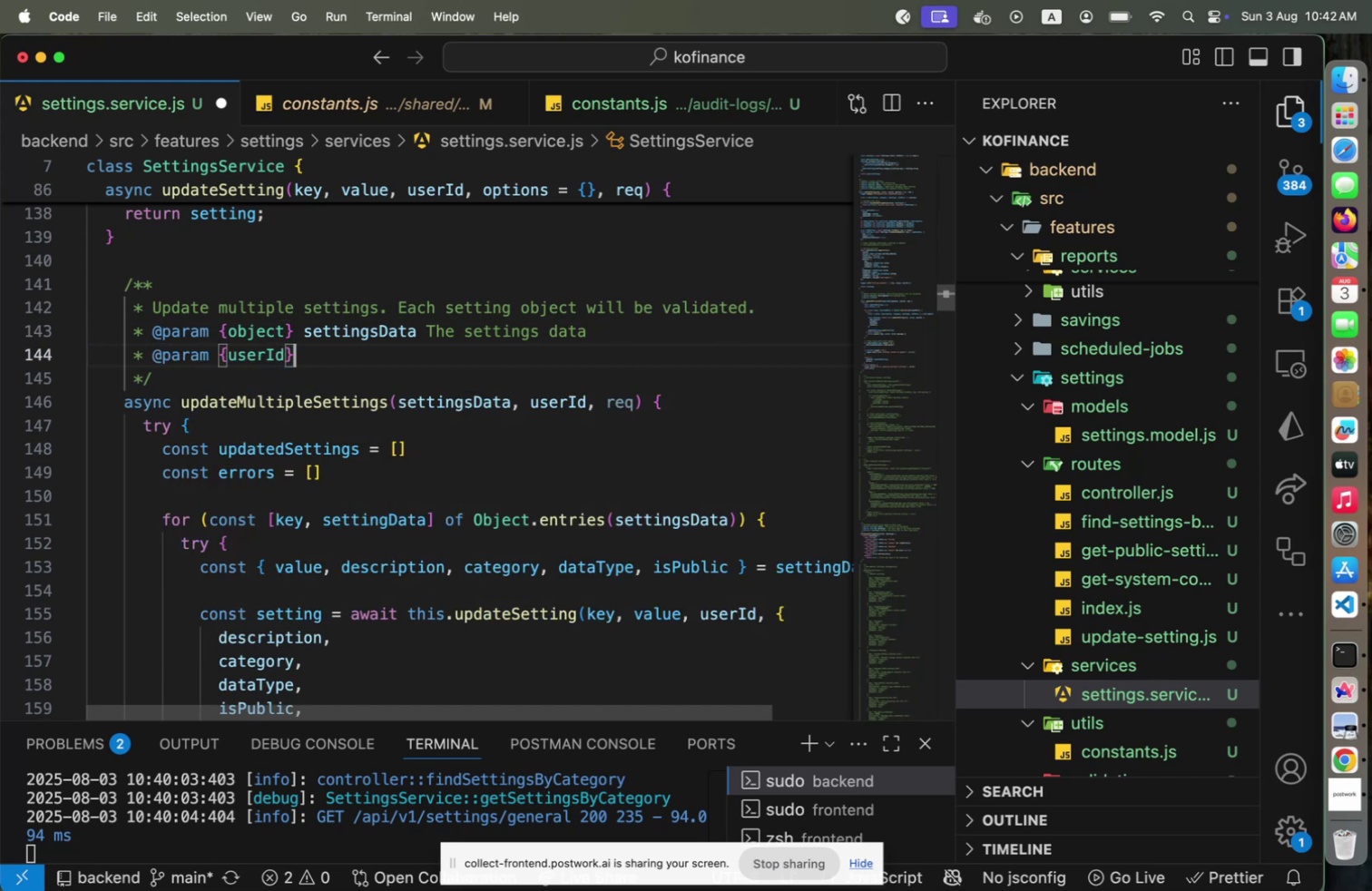 
type( string The )
key(Backspace)
key(Backspace)
key(Backspace)
key(Backspace)
type(- The user requesting update/)
key(Backspace)
type(.)
 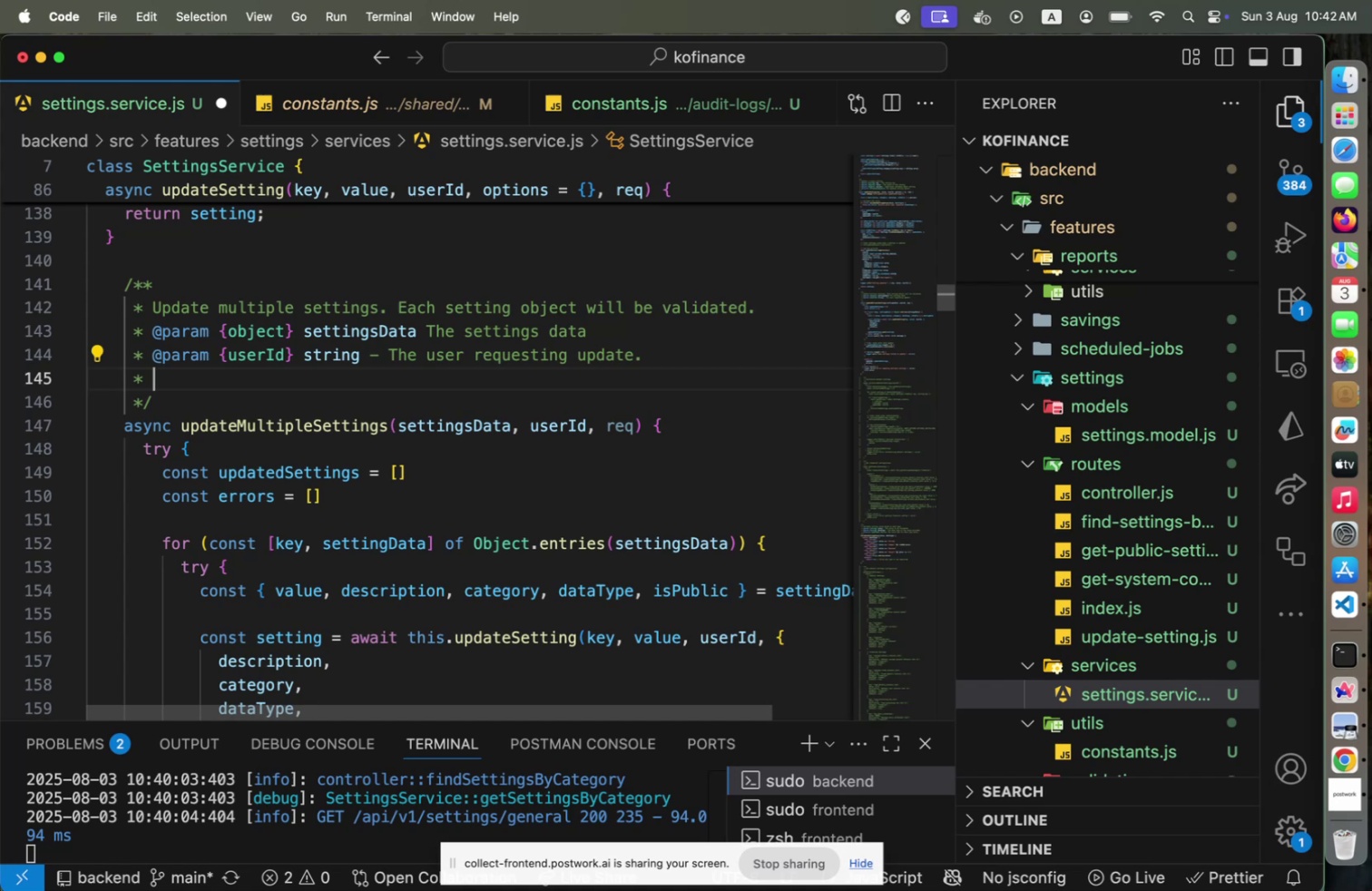 
 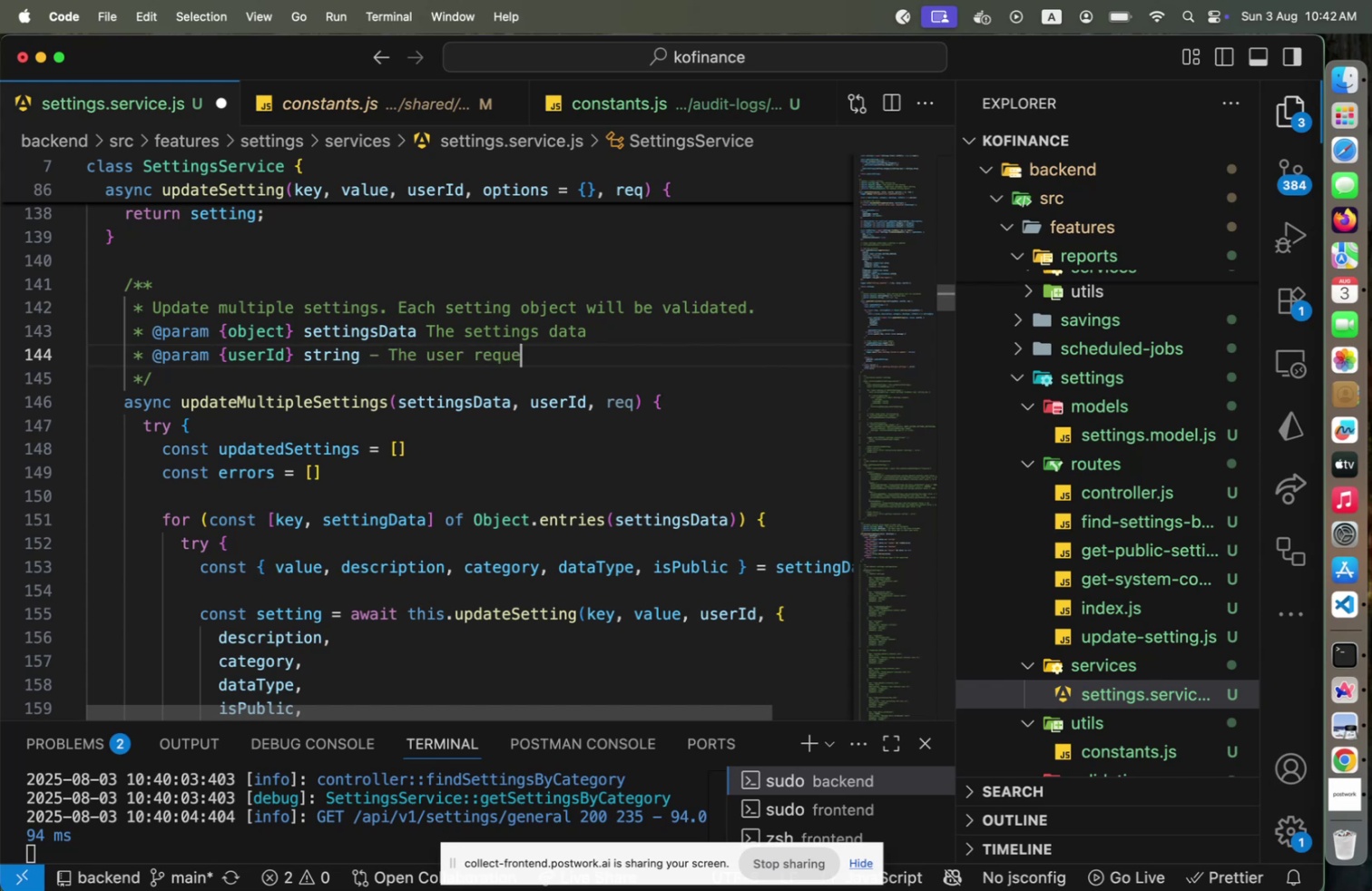 
key(Enter)
 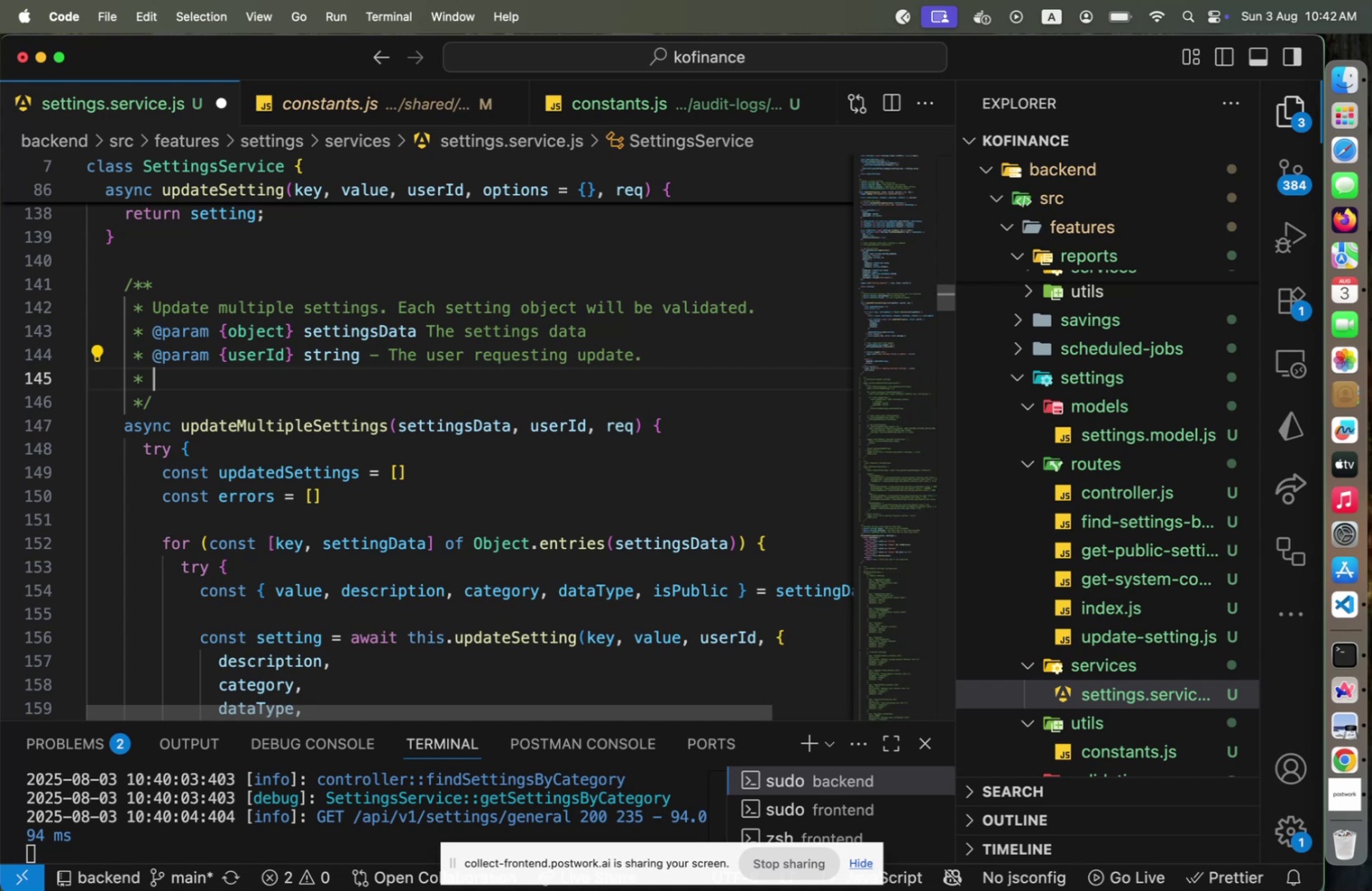 
hold_key(key=ShiftLeft, duration=0.33)
 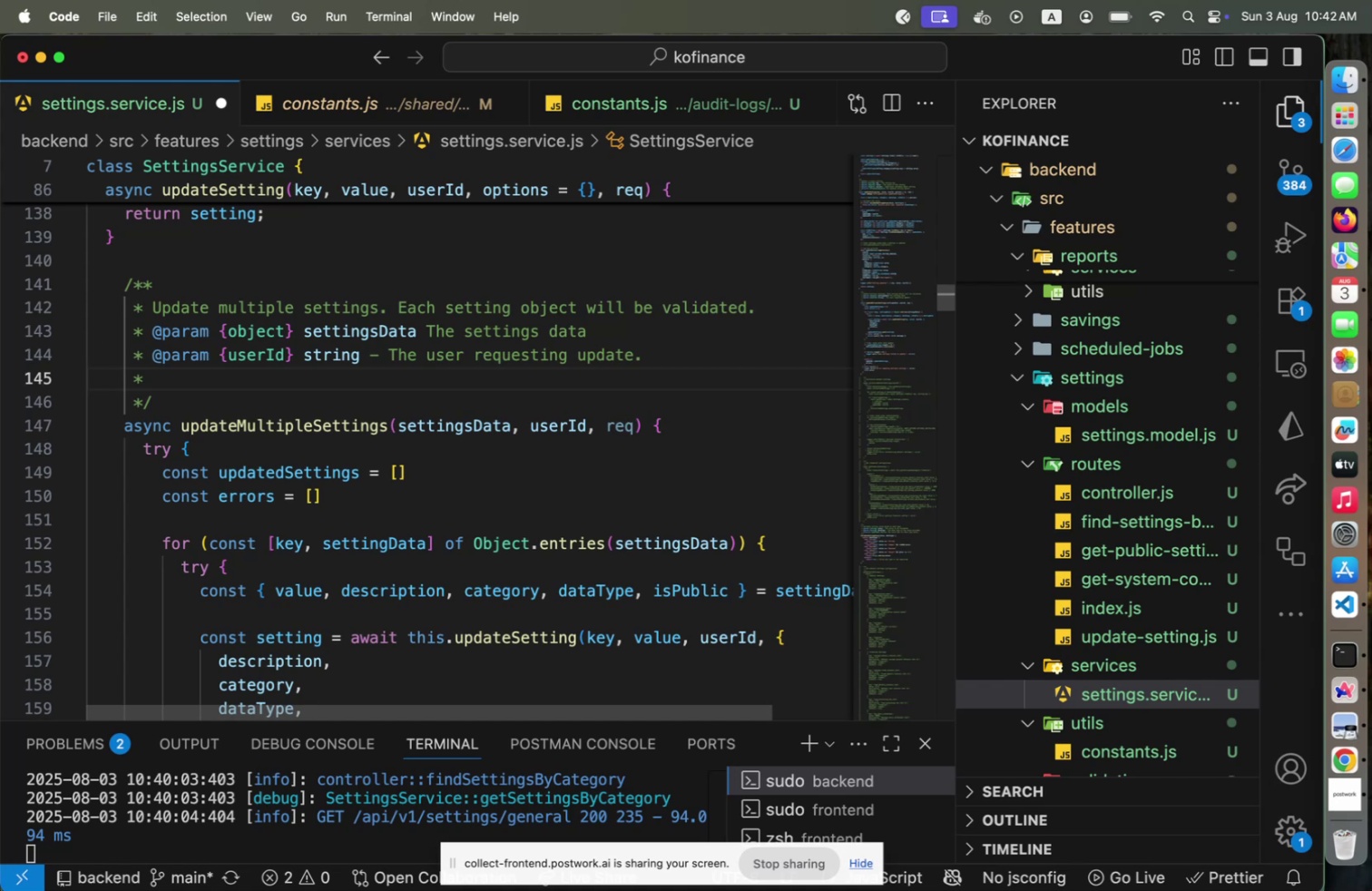 
type(A)
key(Backspace)
type(@param {req)
 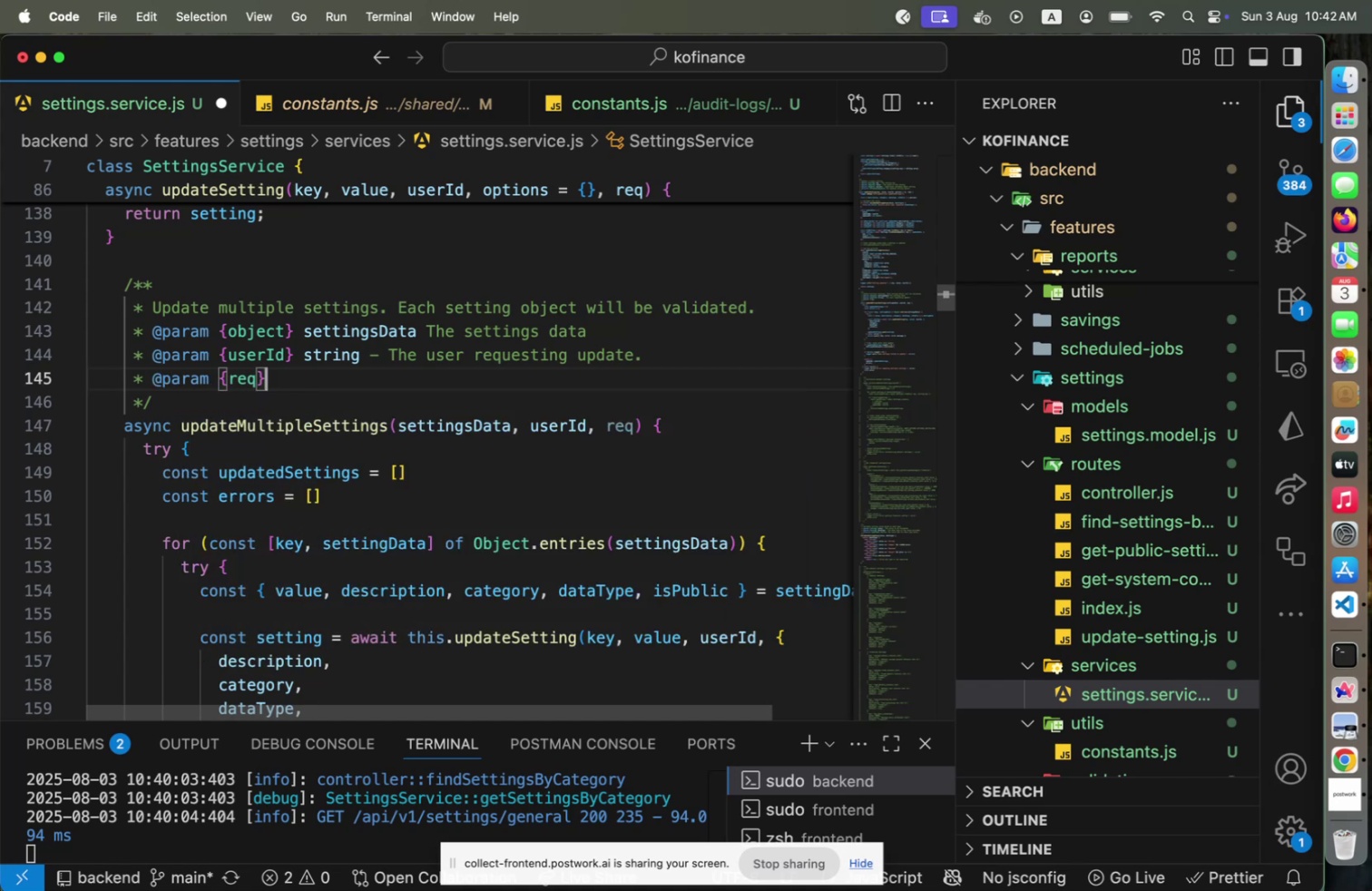 
 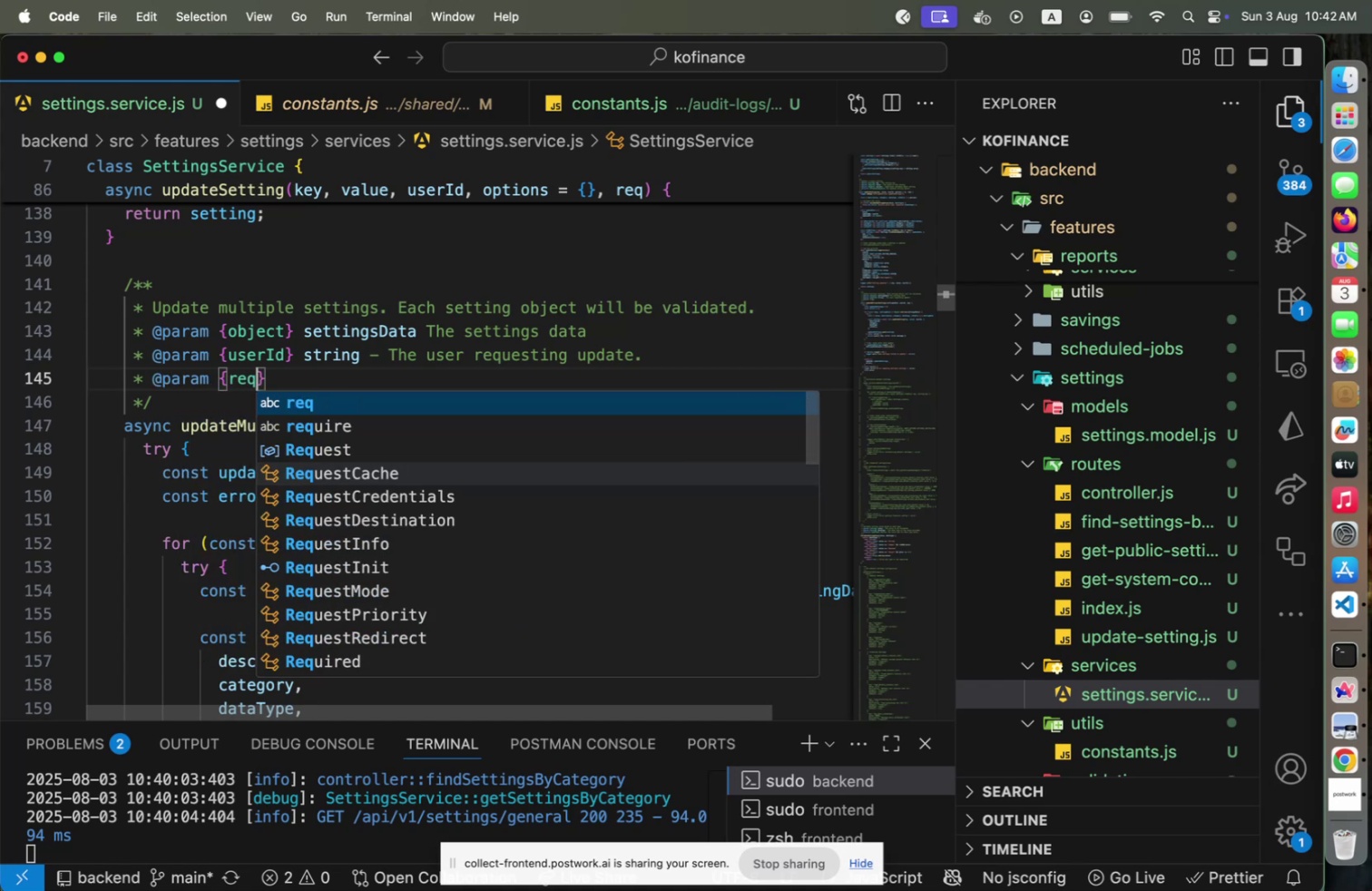 
key(ArrowRight)
 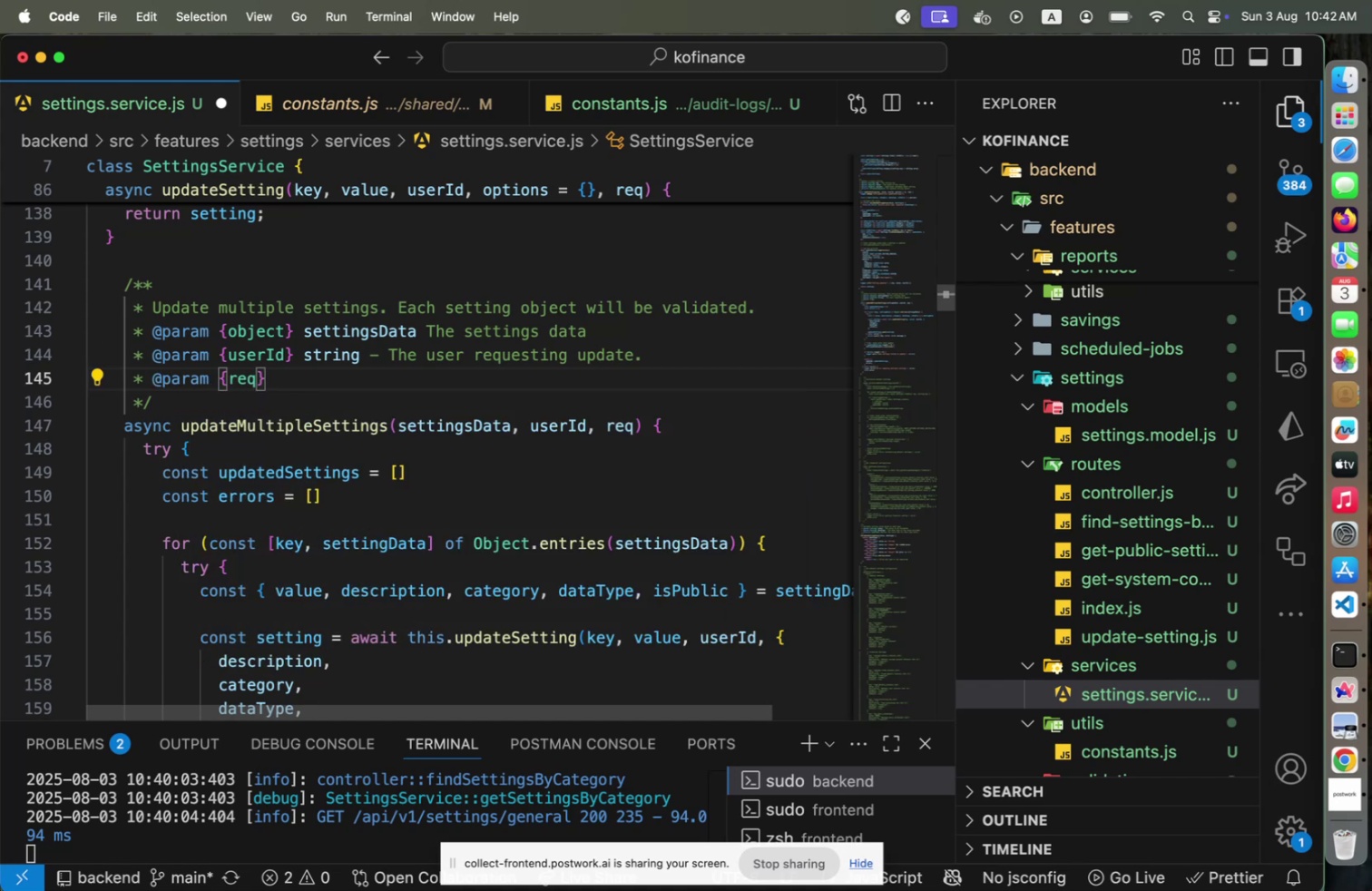 
key(ArrowLeft)
 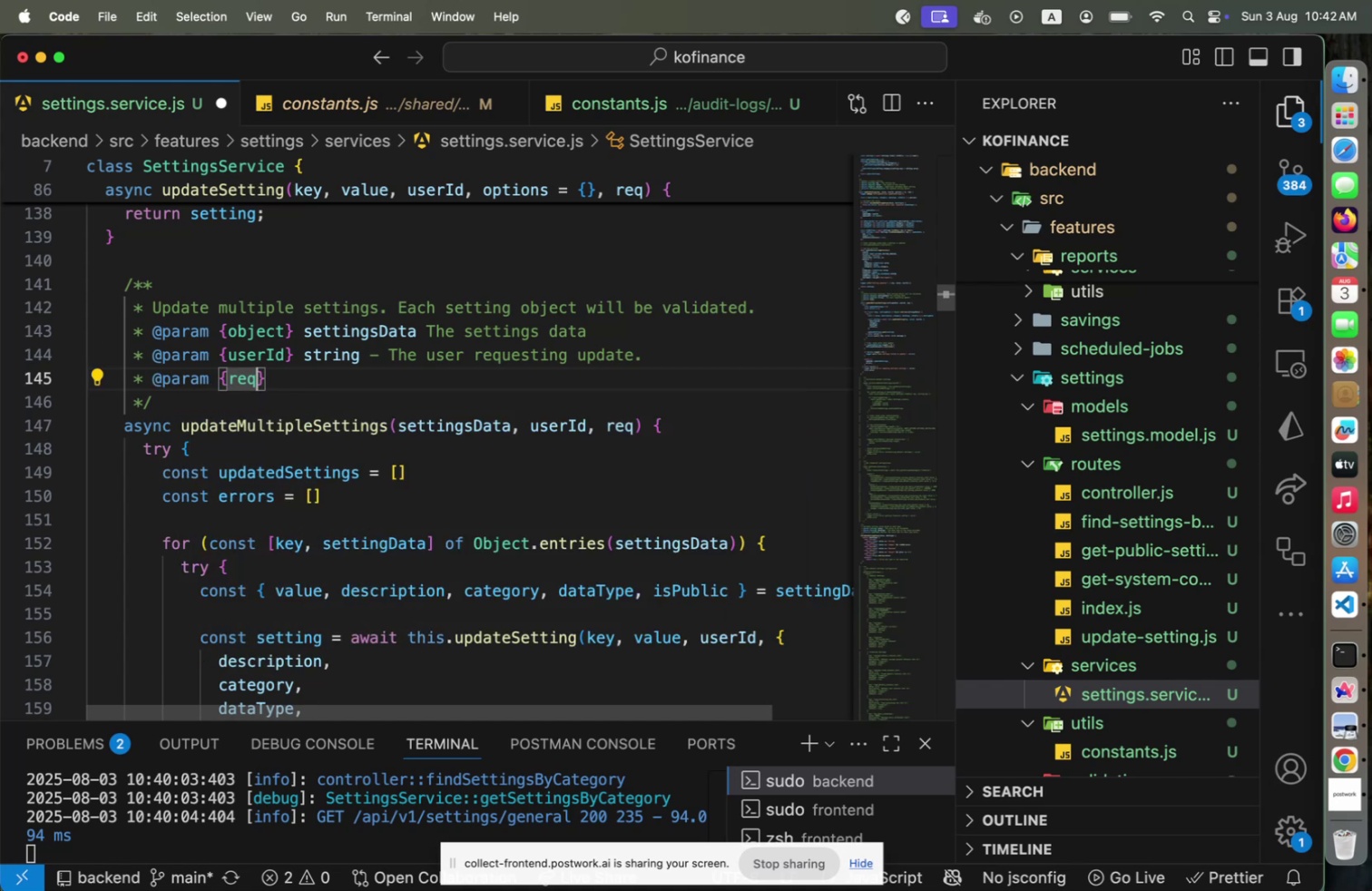 
key(Shift+ArrowLeft)
 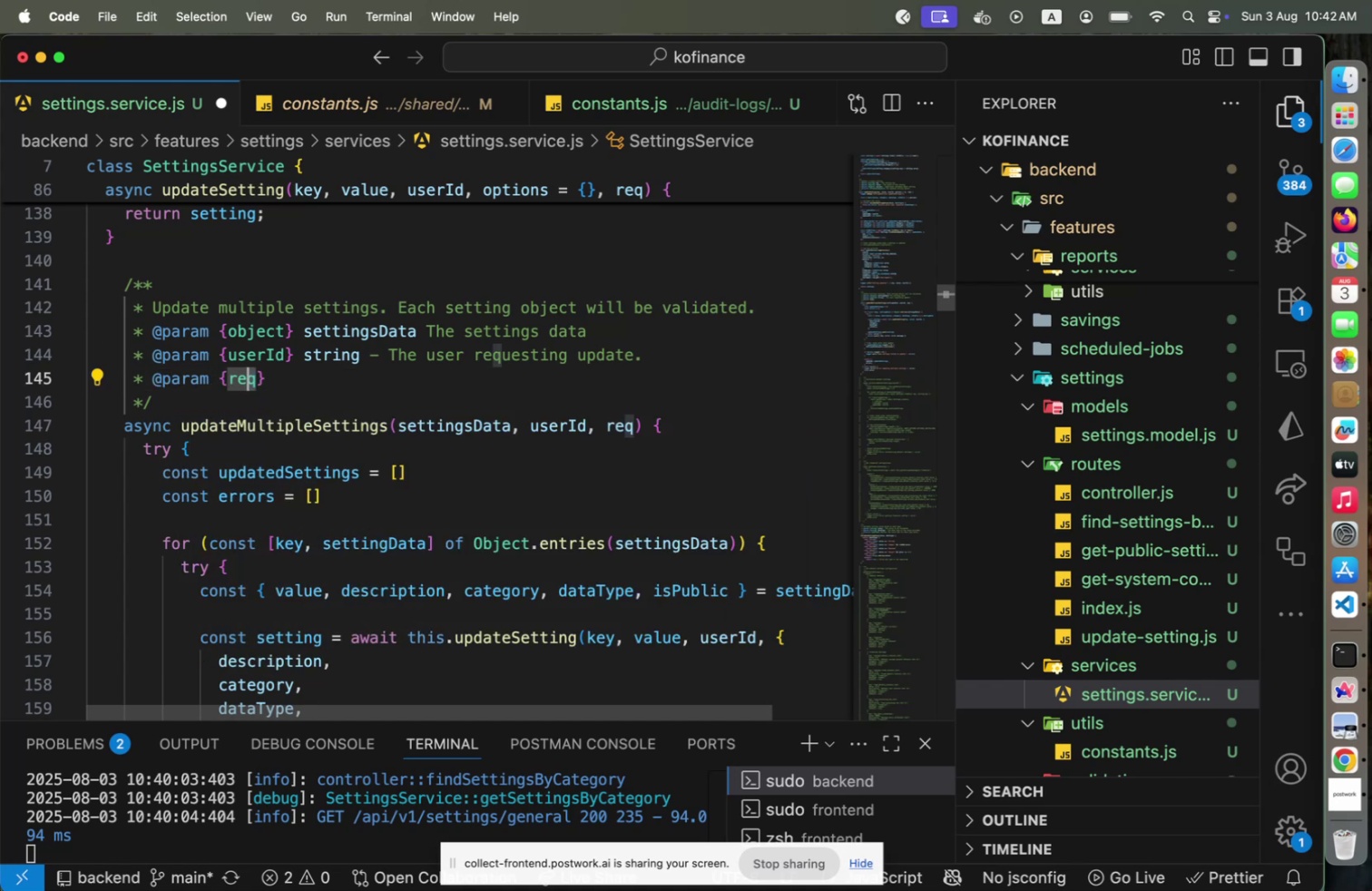 
key(Shift+ArrowLeft)
 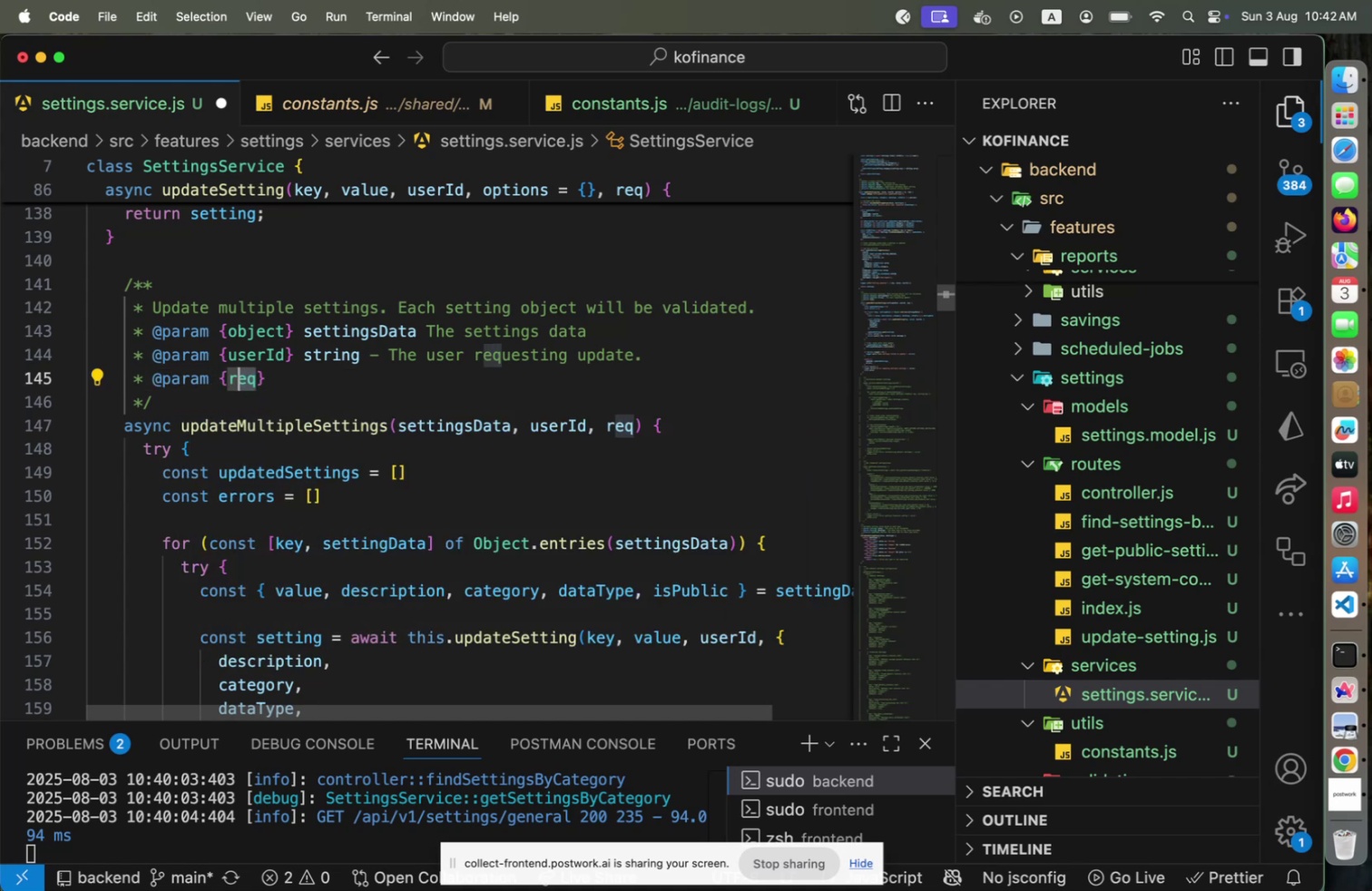 
key(Shift+ArrowLeft)
 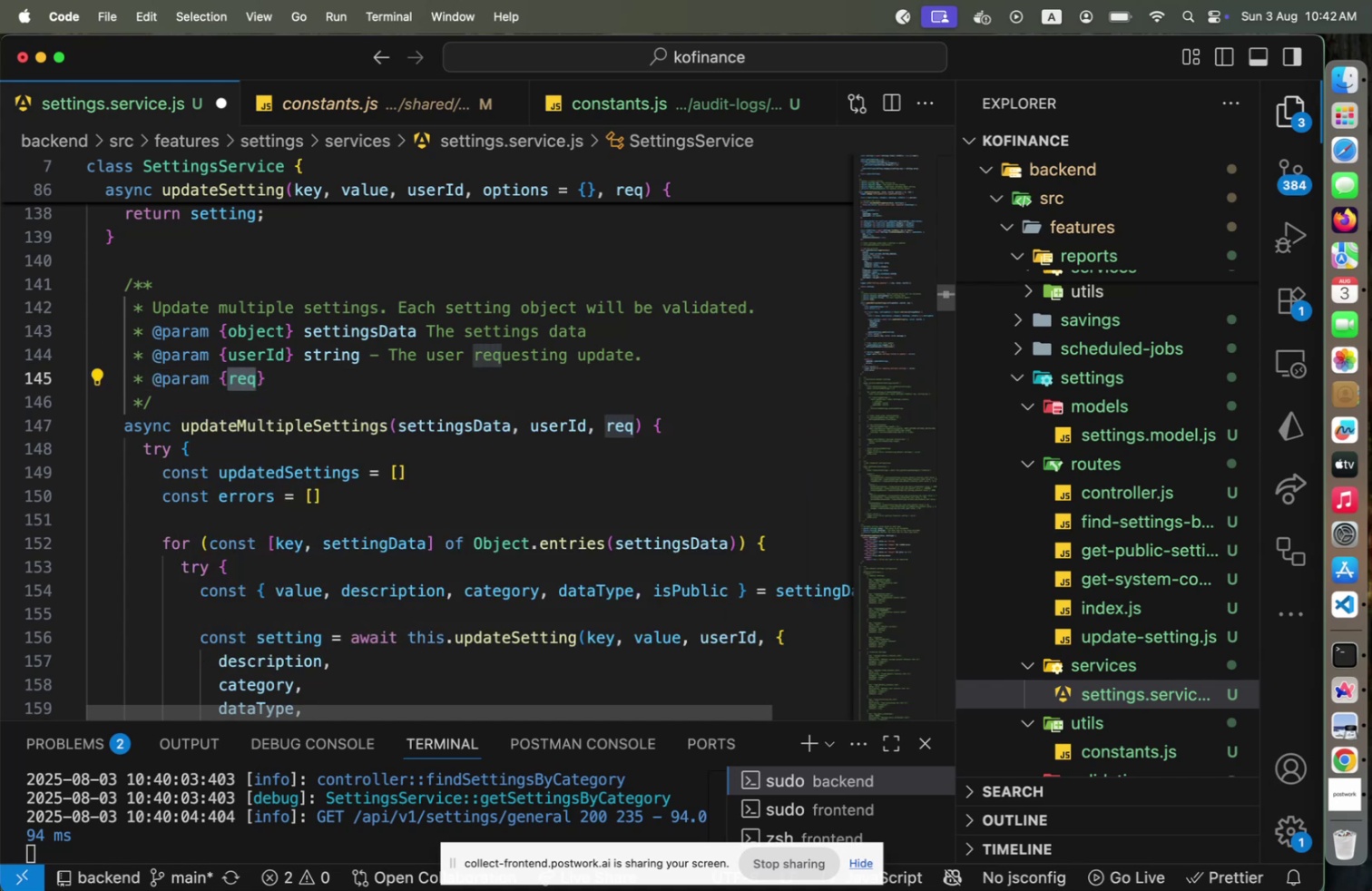 
type(object)
 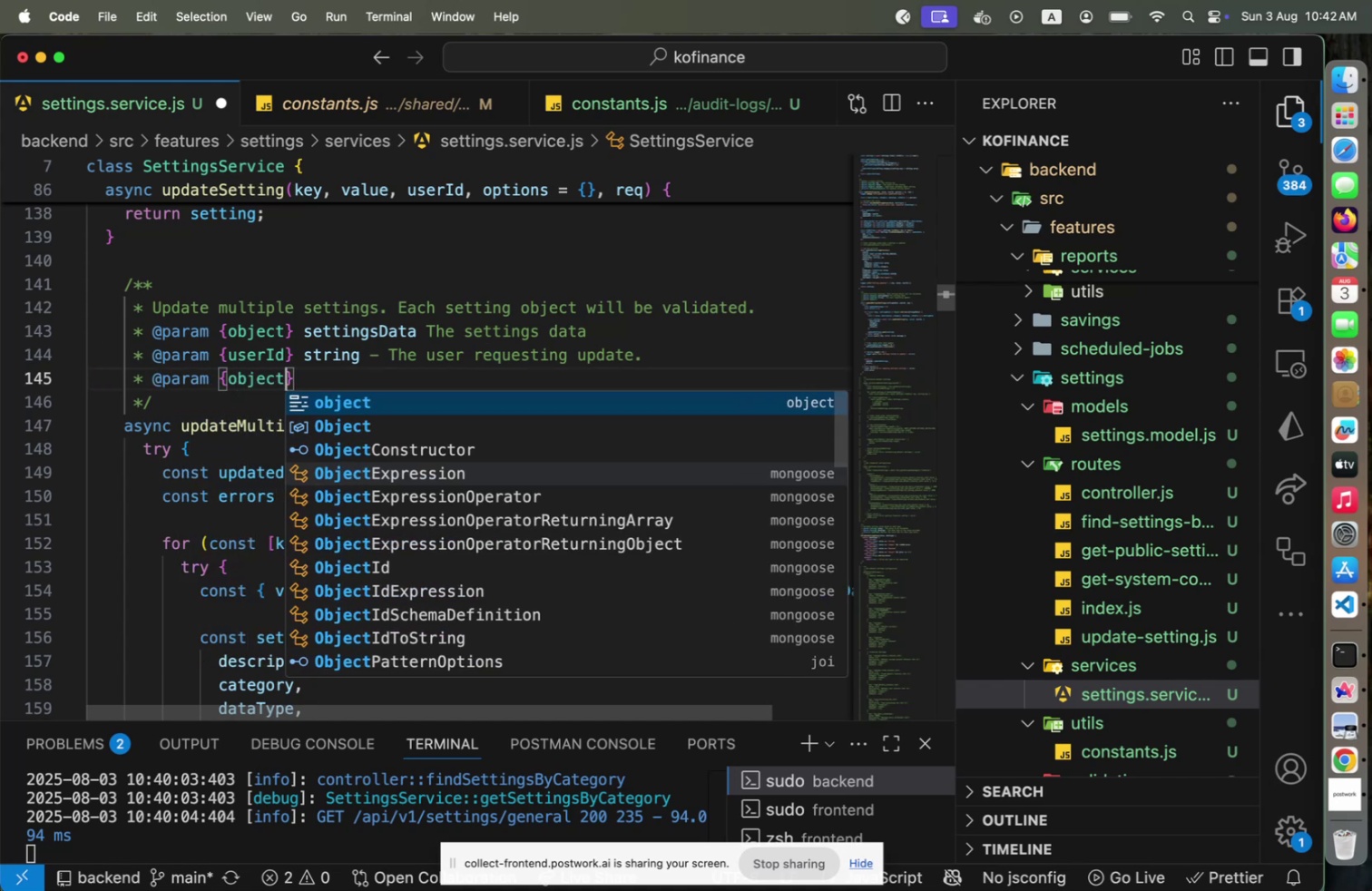 
key(ArrowRight)
 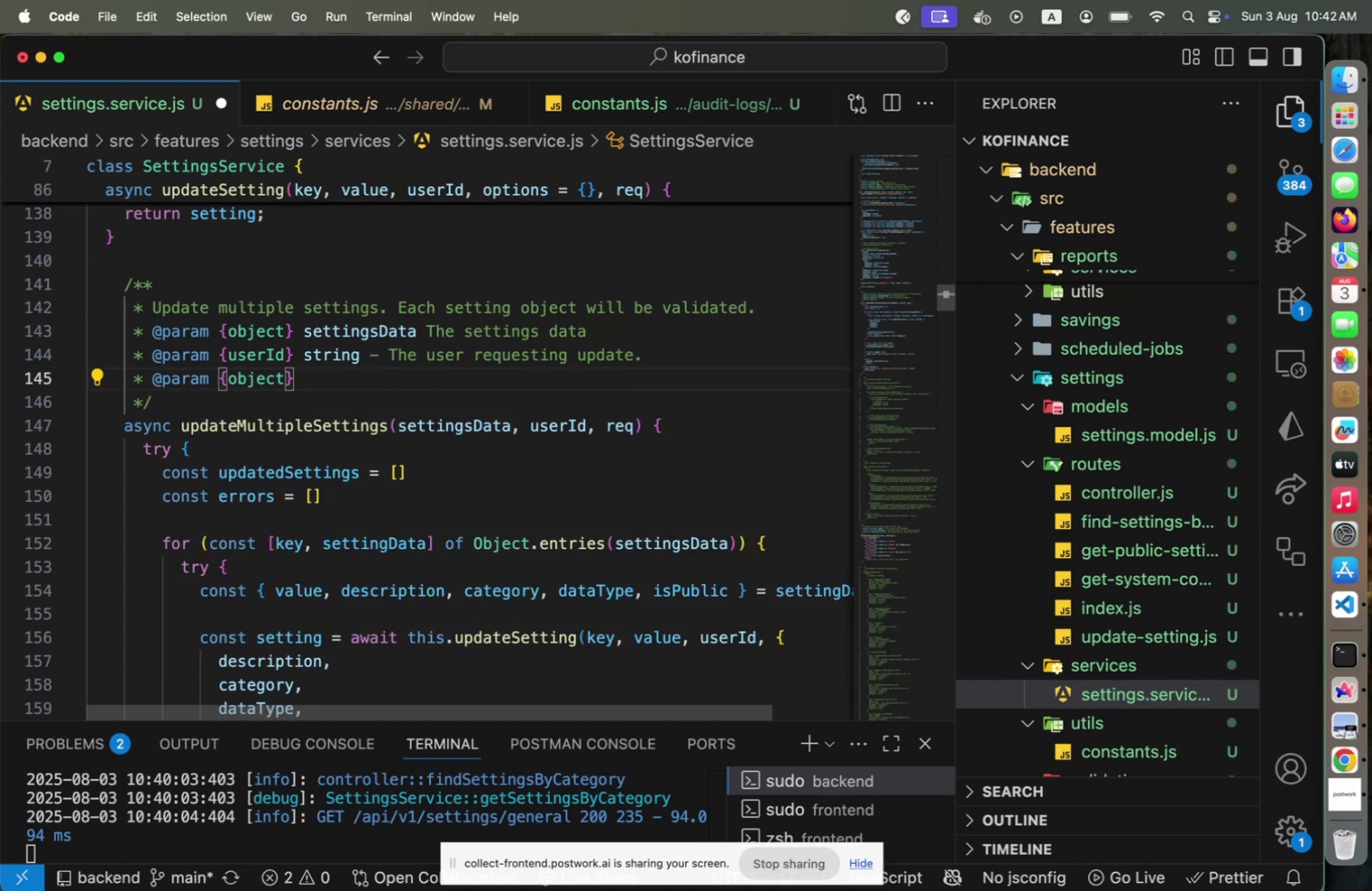 
key(Shift+ArrowLeft)
 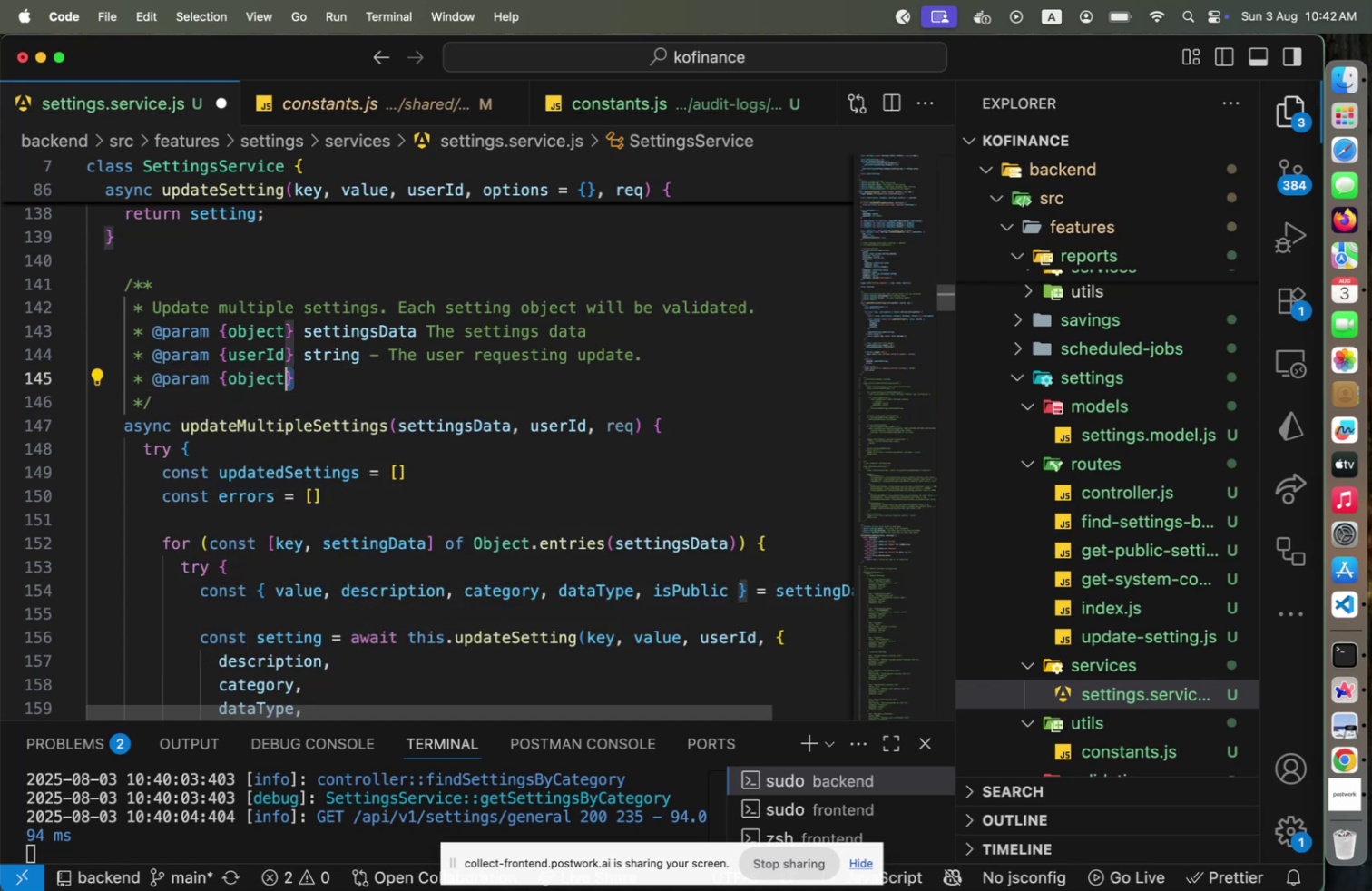 
key(ArrowLeft)
 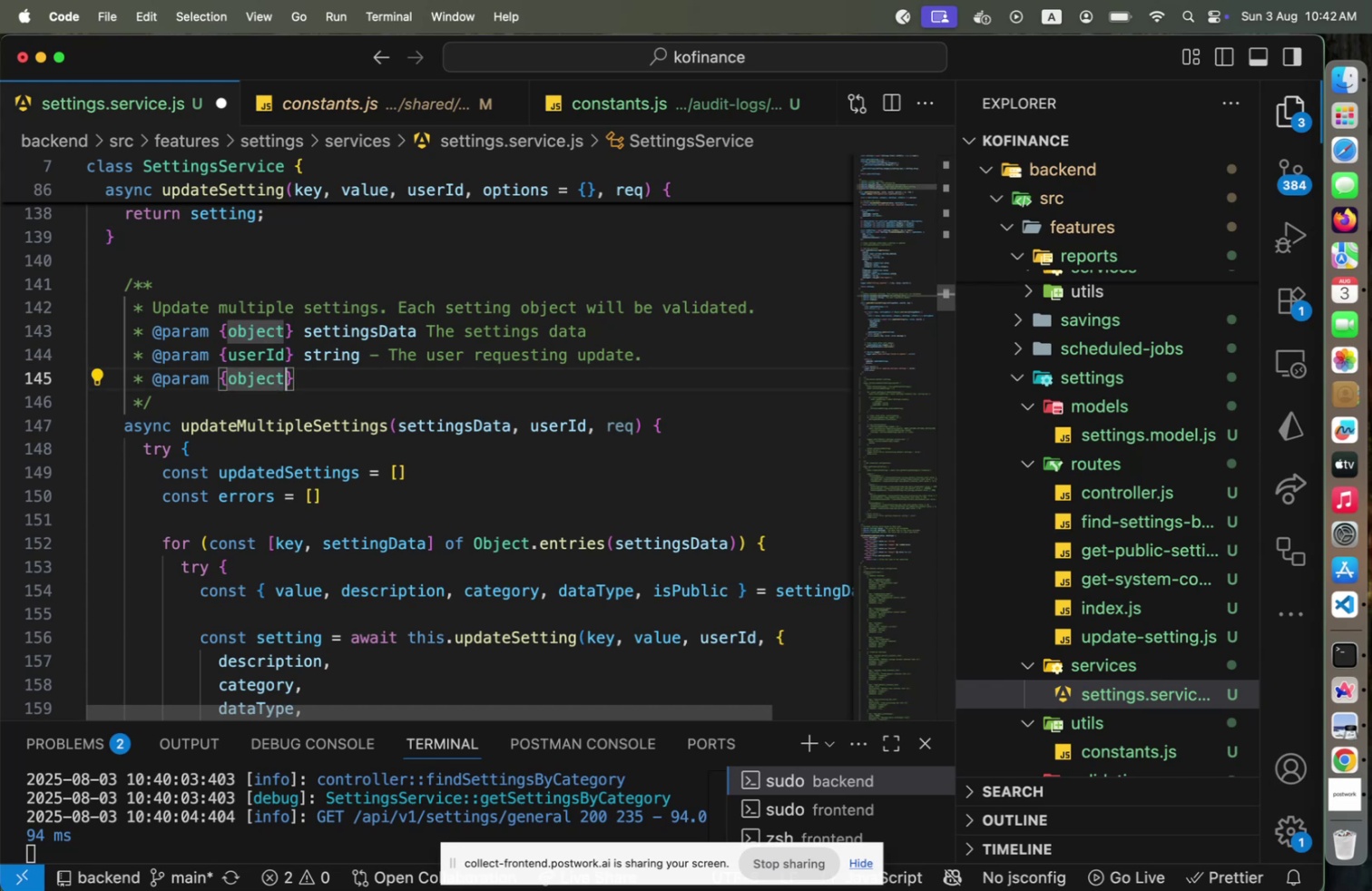 
key(Shift+ArrowLeft)
 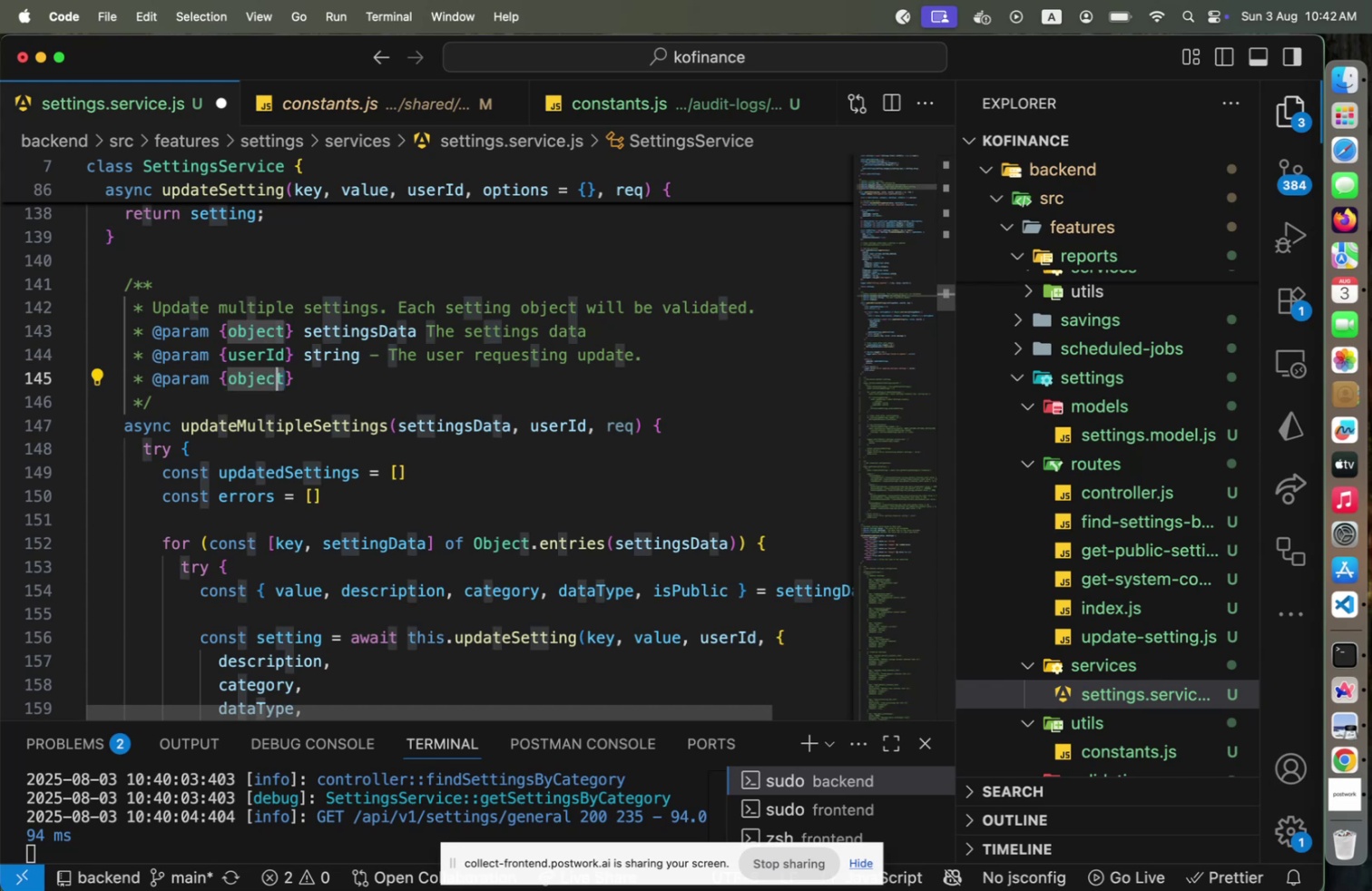 
key(Shift+ArrowLeft)
 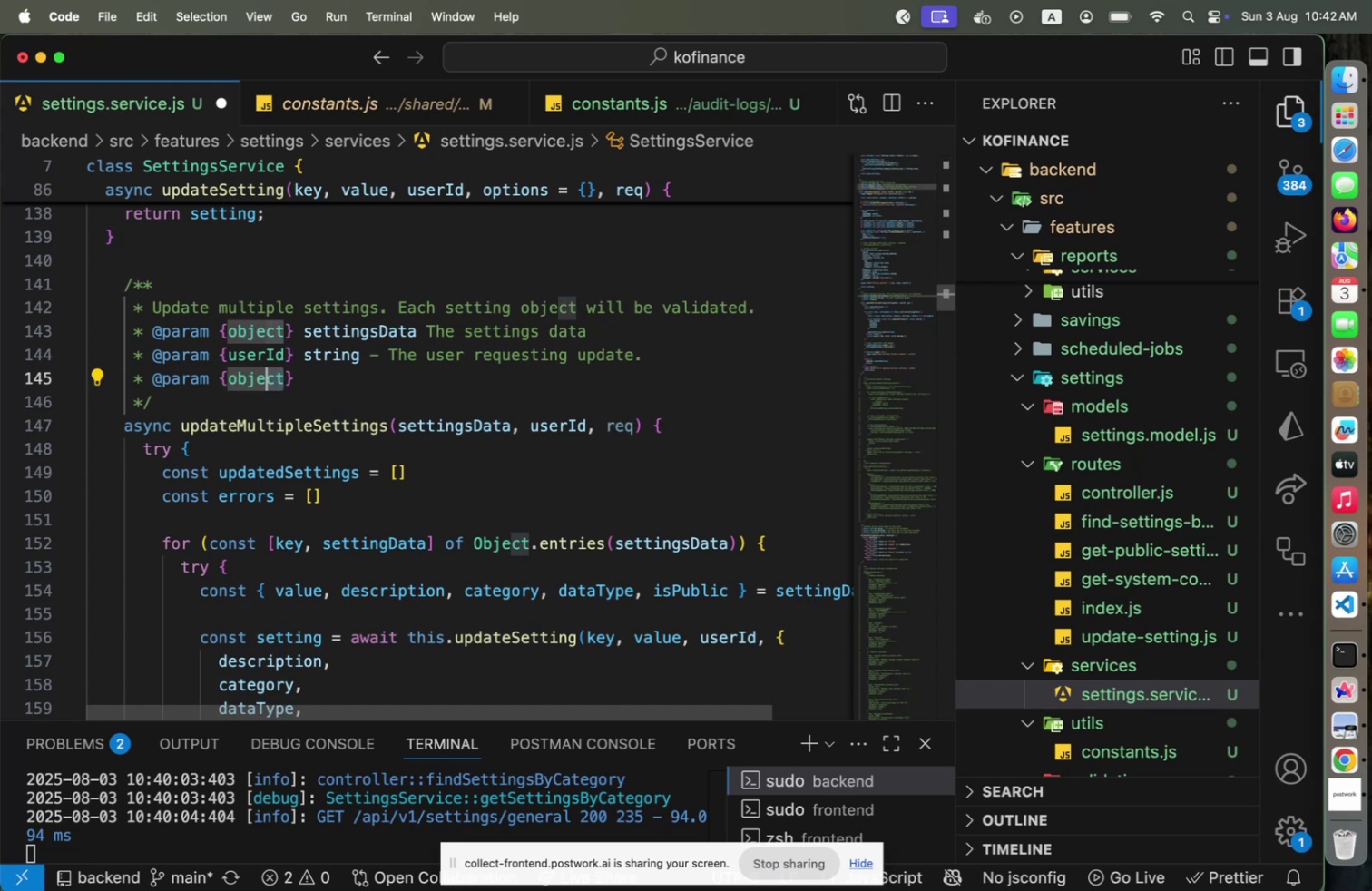 
key(Shift+ArrowLeft)
 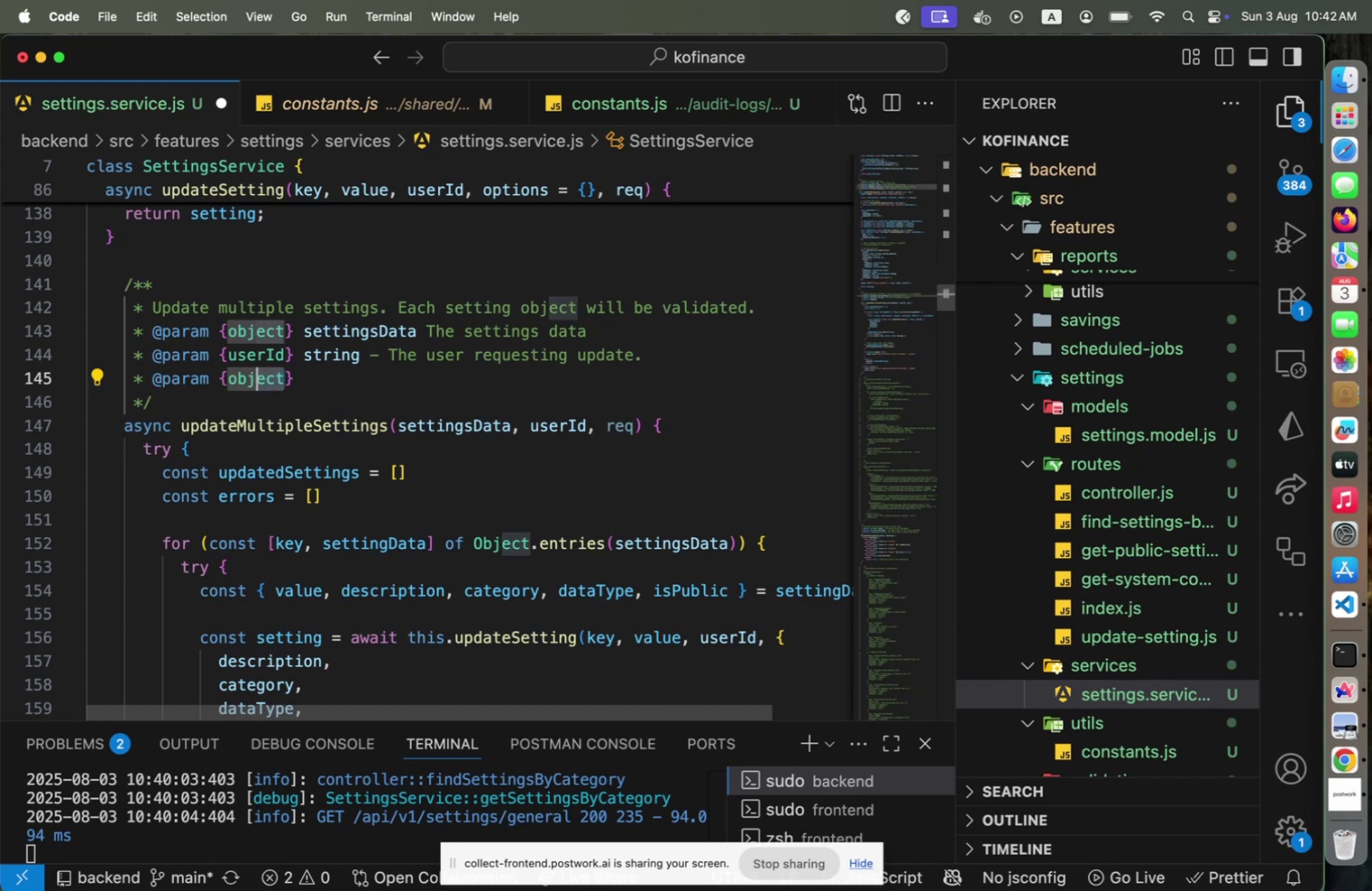 
key(Shift+ArrowLeft)
 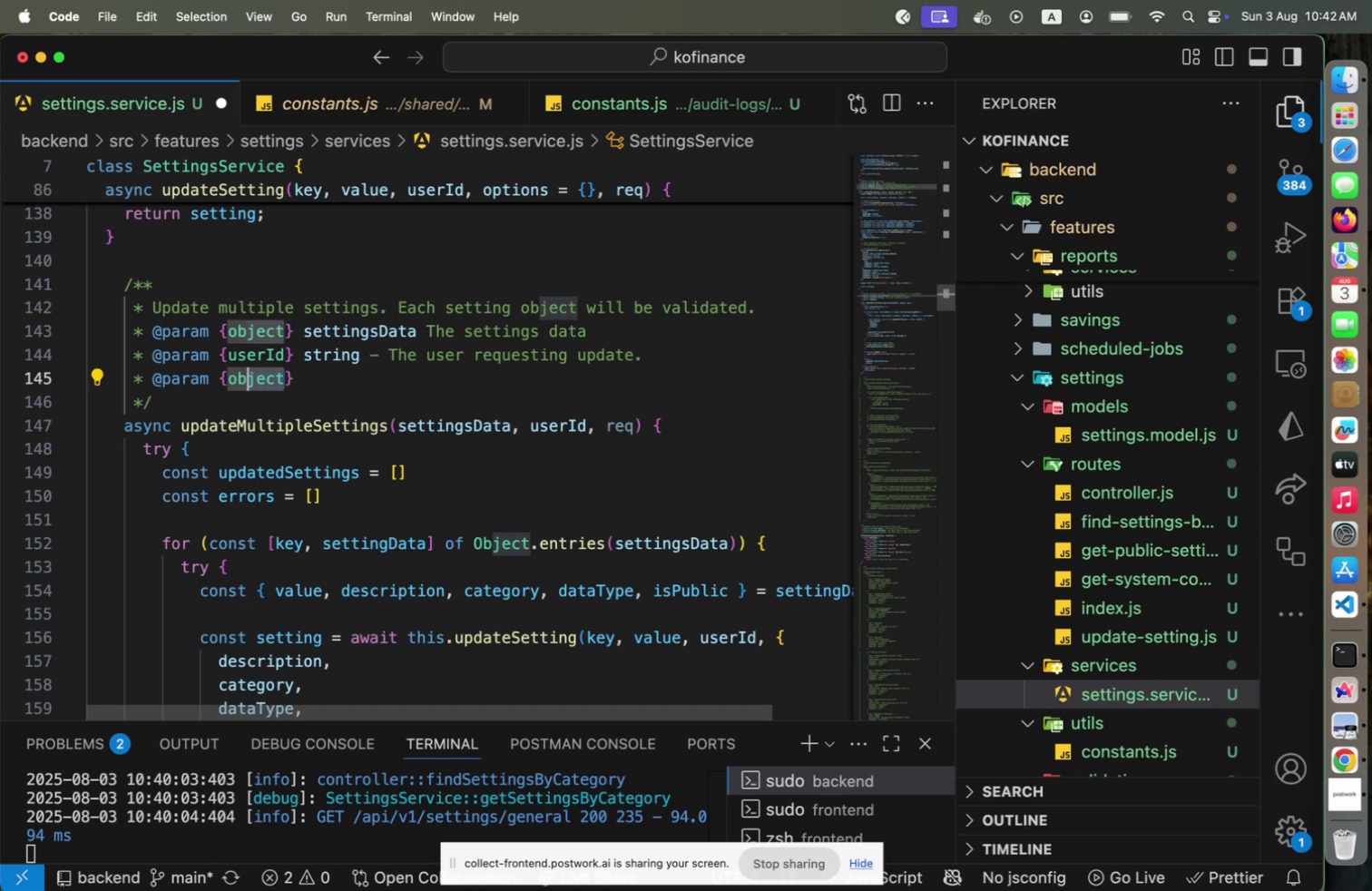 
key(Shift+ArrowLeft)
 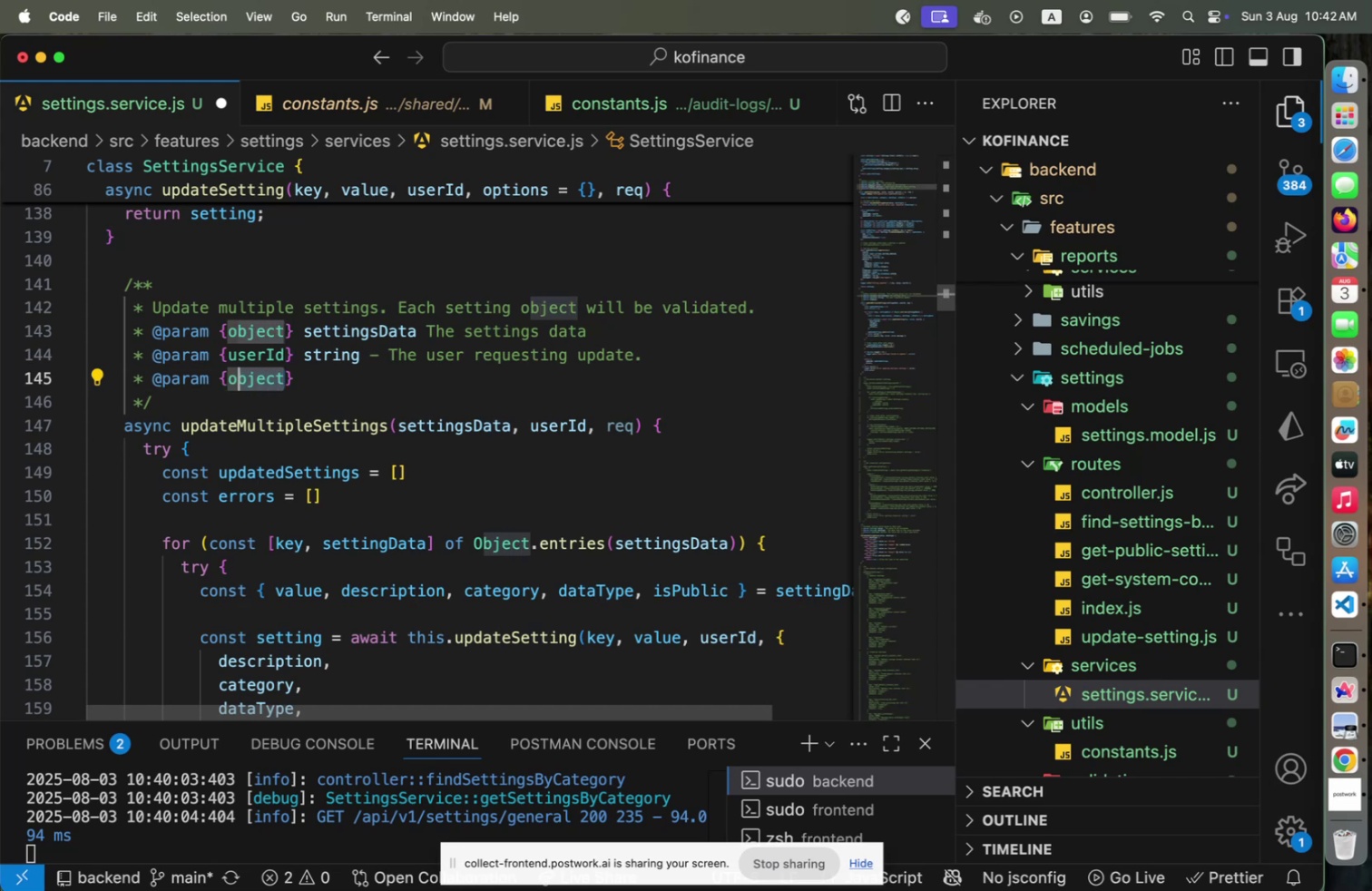 
key(Shift+ArrowLeft)
 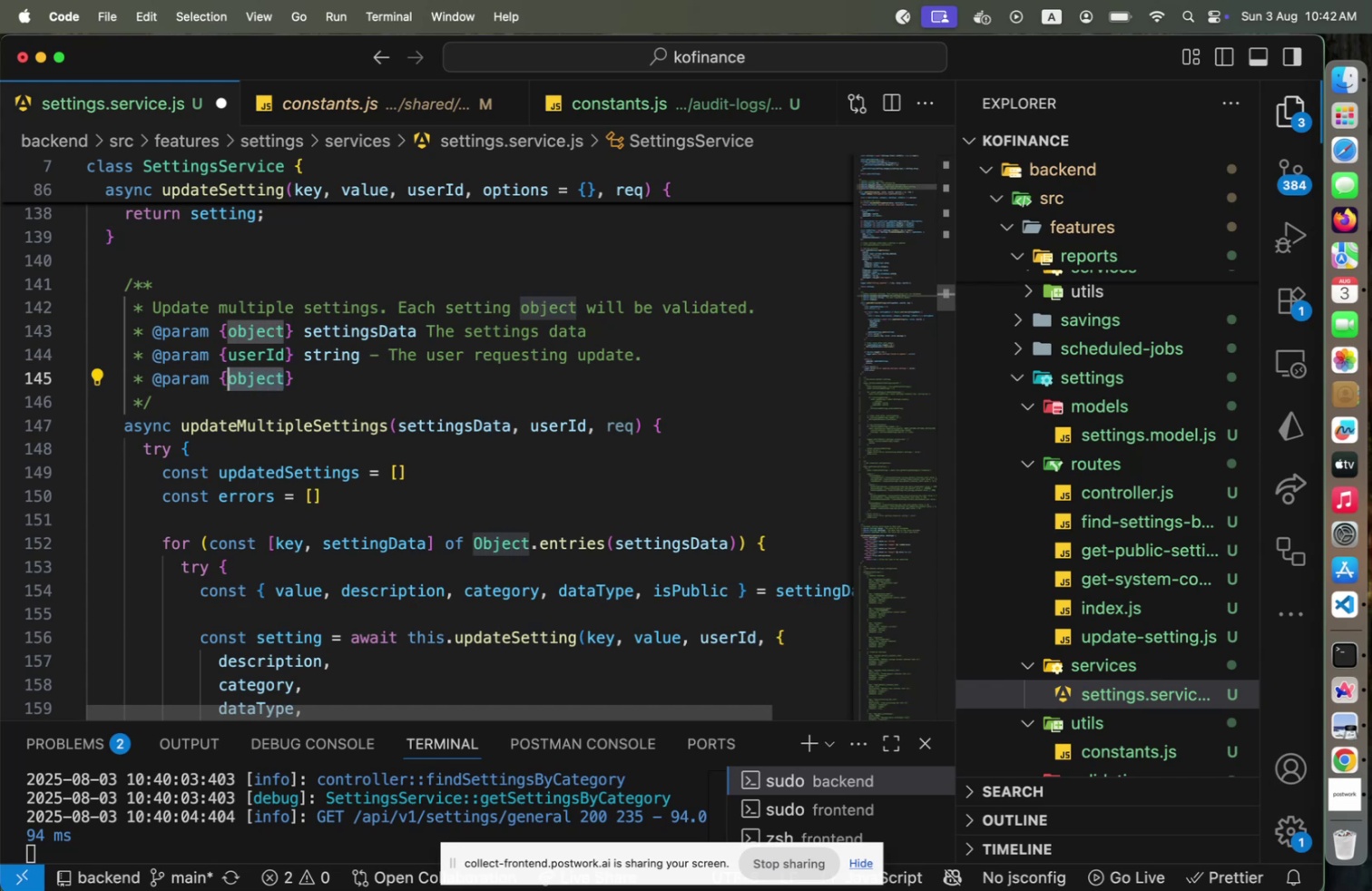 
type(Reqe)
key(Backspace)
type(uest)
 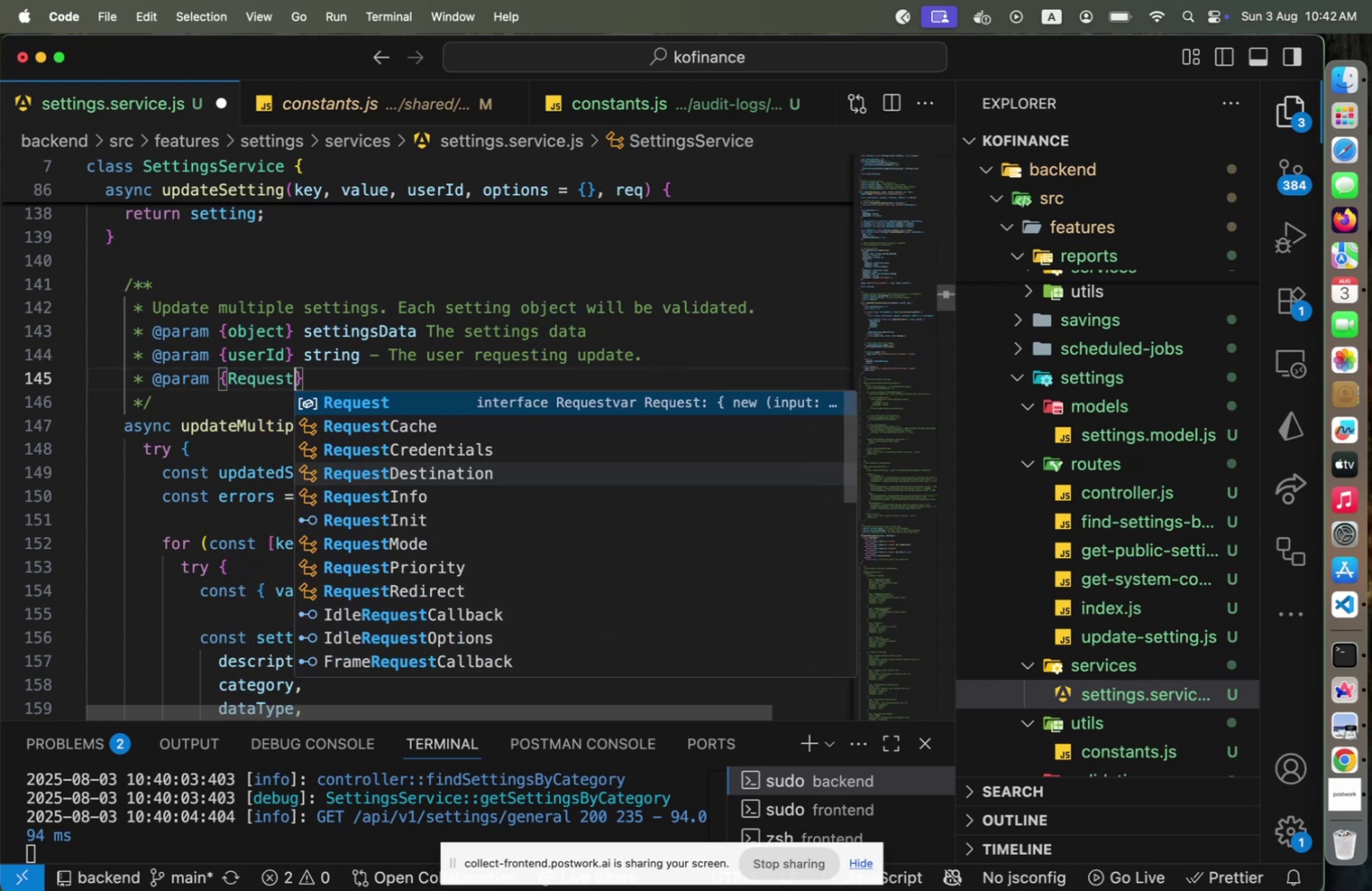 
key(ArrowRight)
 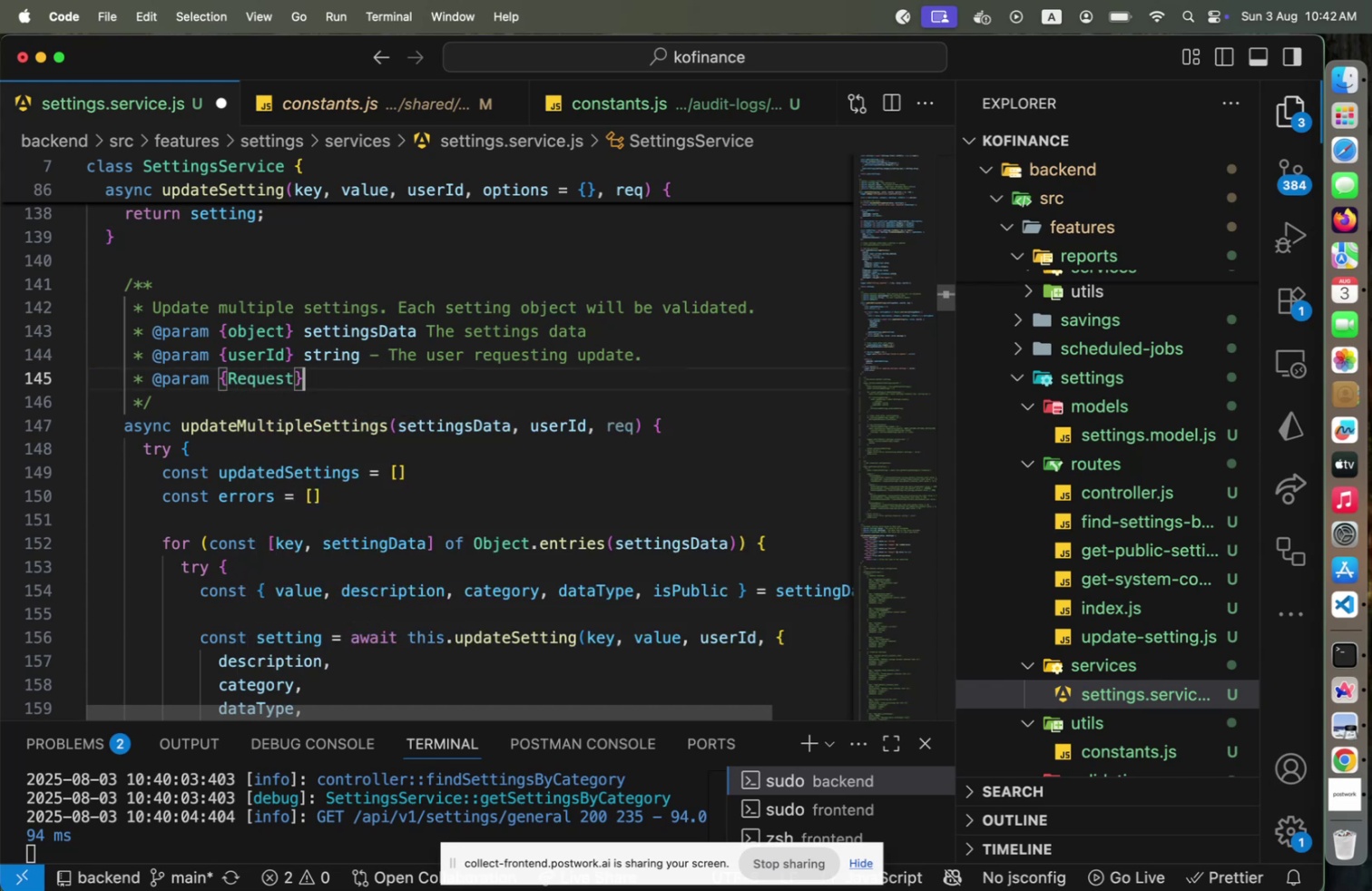 
type( req - The request object needed for )
 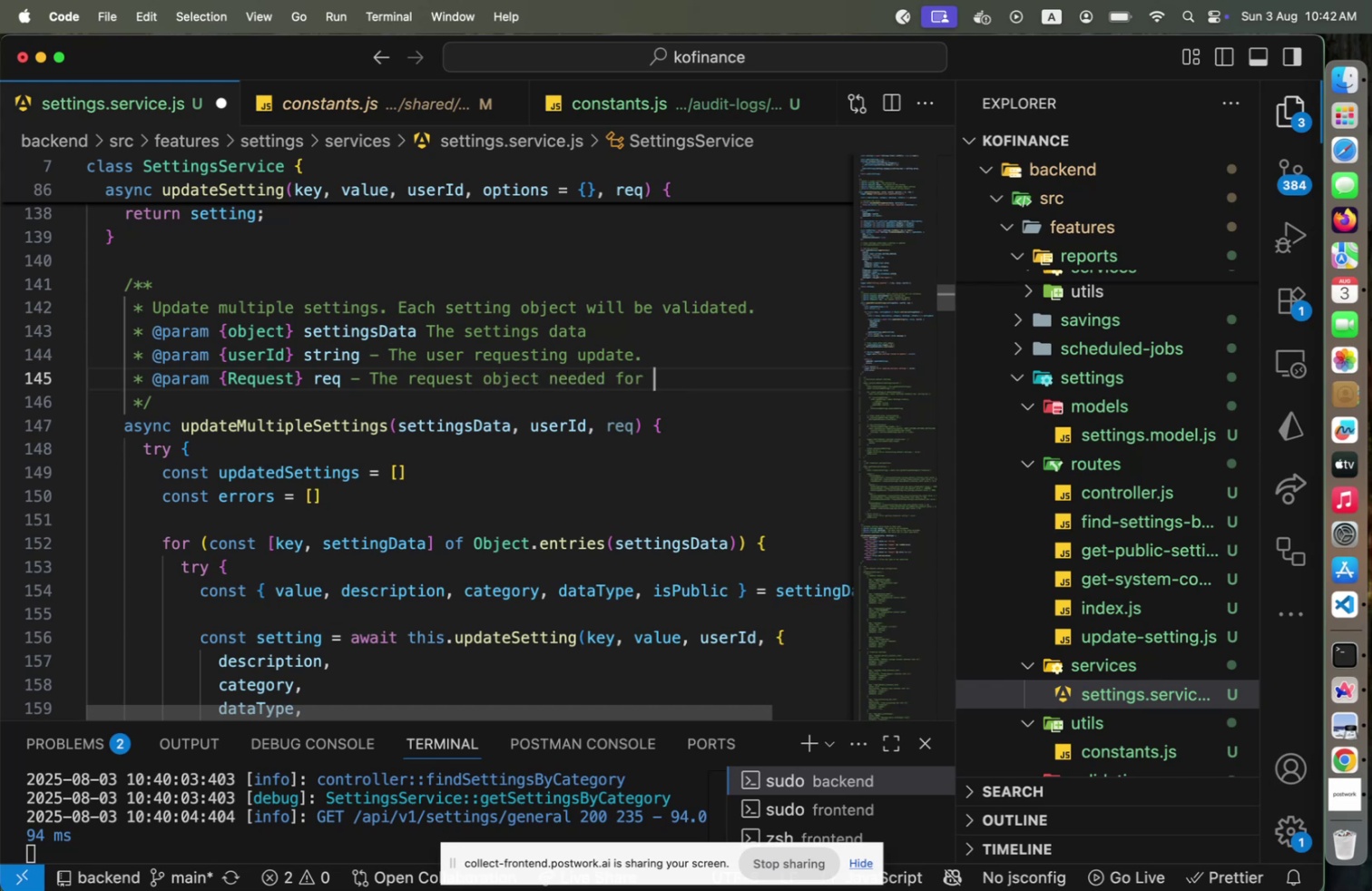 
type(audit tr)
key(Backspace)
key(Backspace)
type(trial.)
key(Backspace)
key(Backspace)
key(Backspace)
key(Backspace)
type(ail )
key(Backspace)
type(.)
key(Backspace)
type( tracking.)
 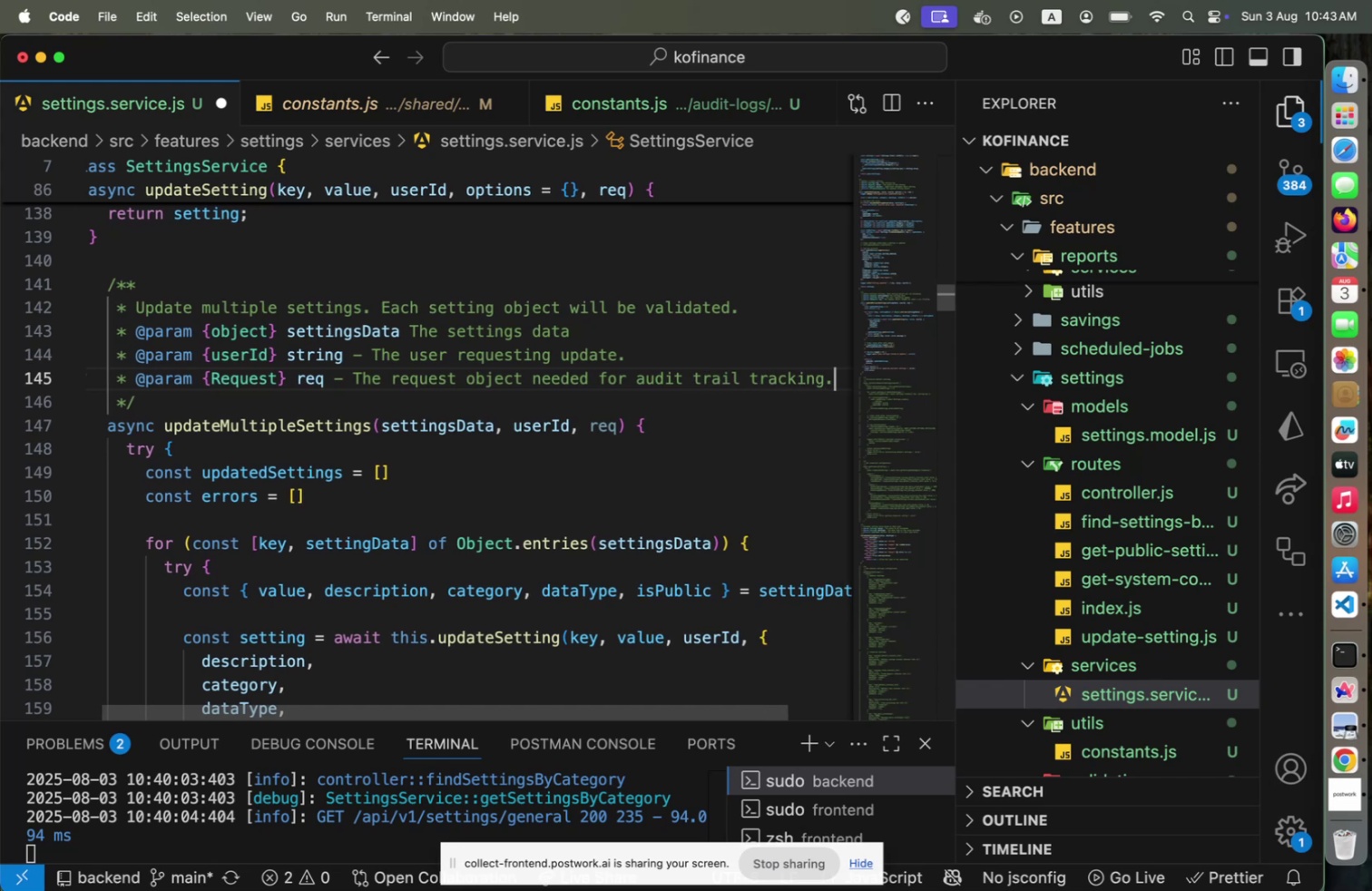 
key(ArrowUp)
 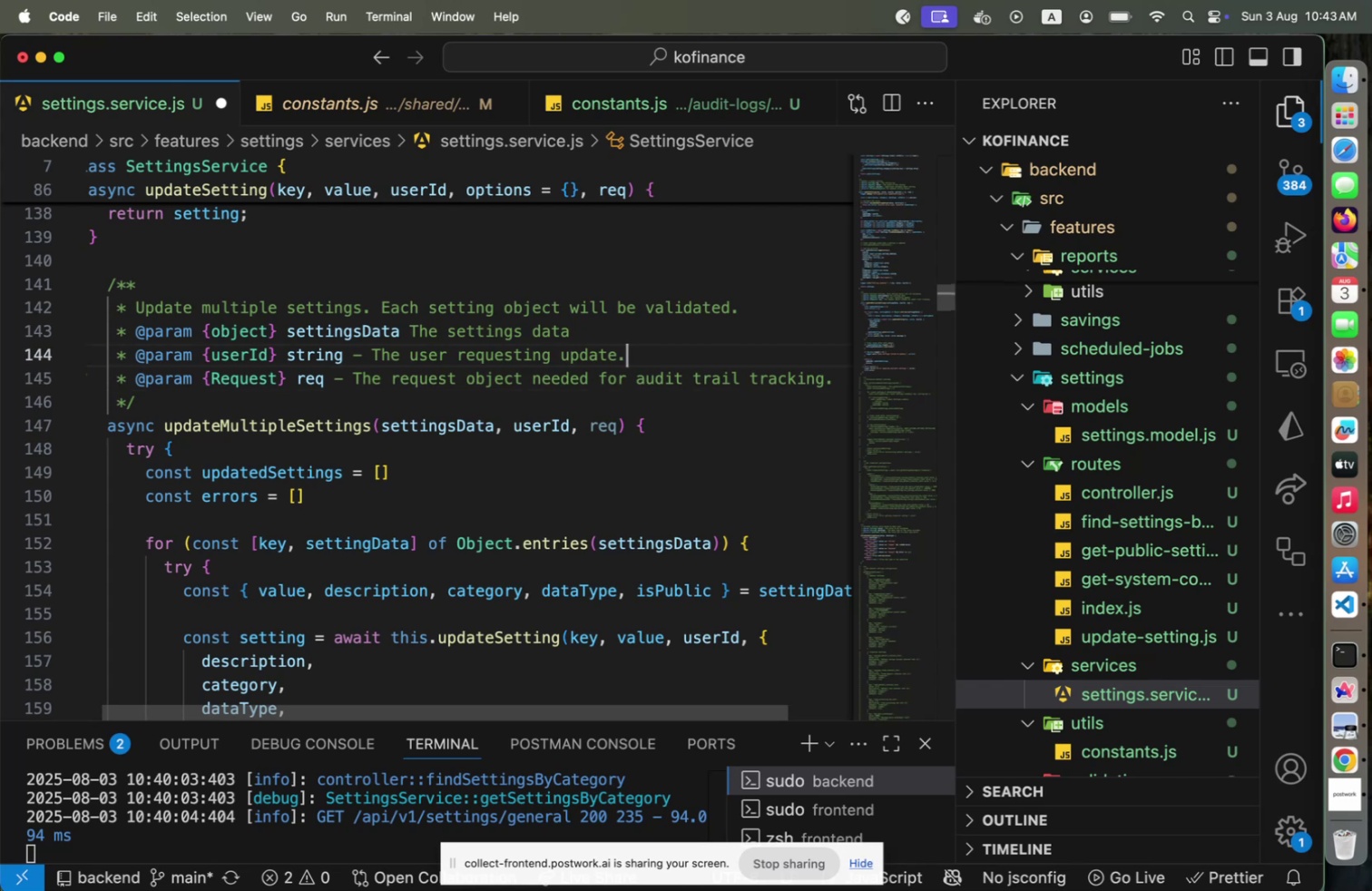 
key(ArrowUp)
 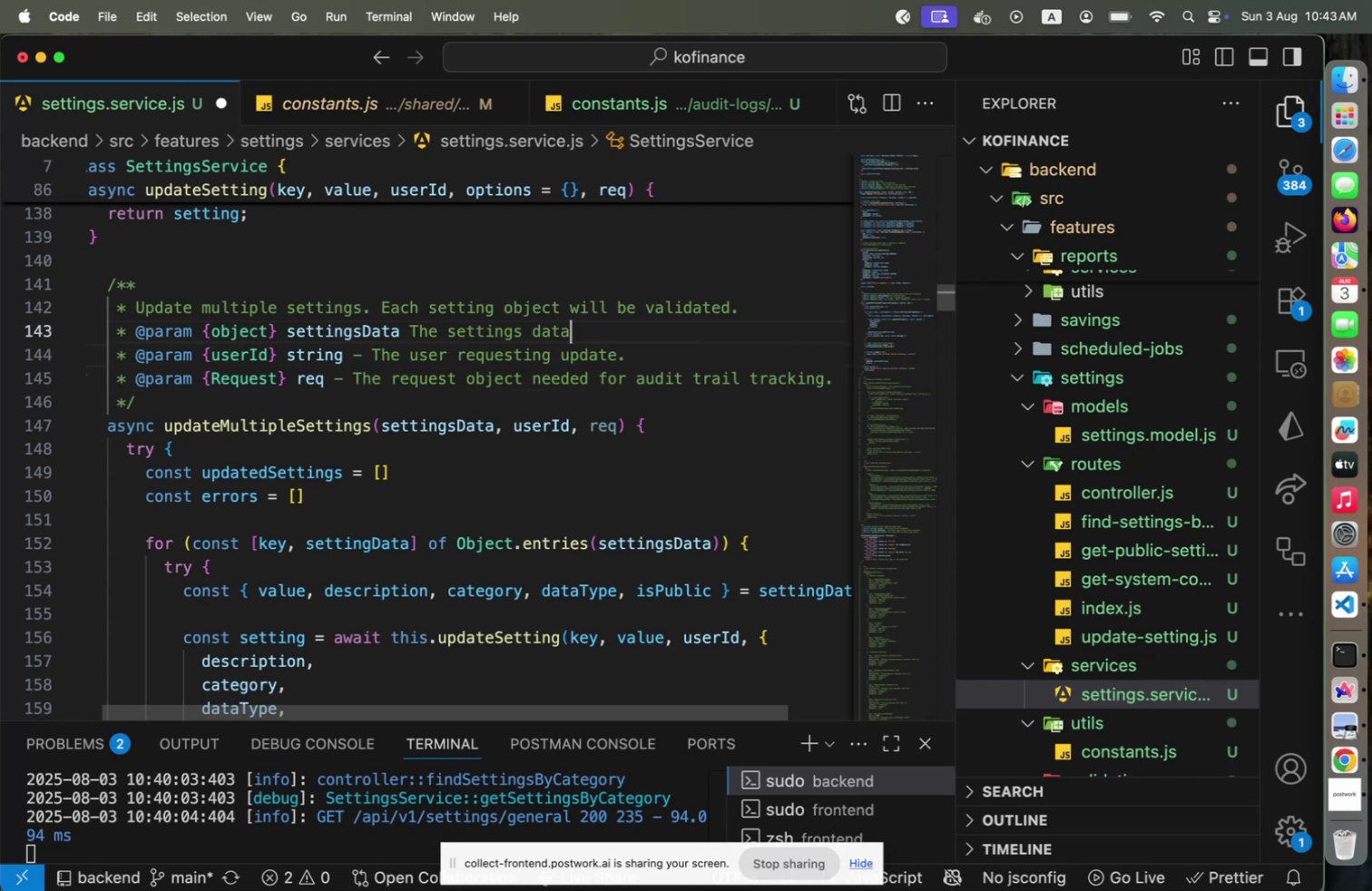 
key(ArrowUp)
 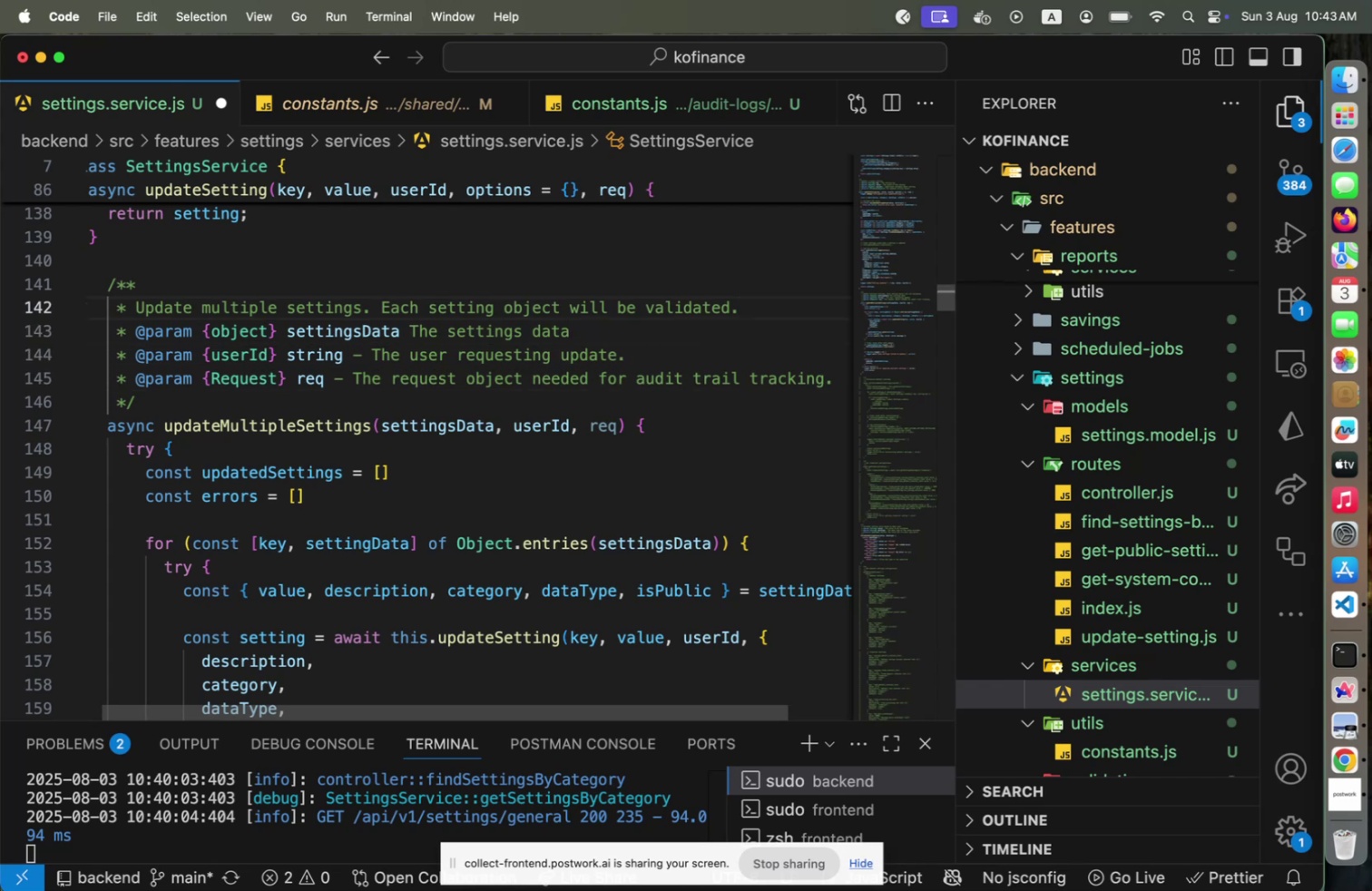 
key(ArrowDown)
 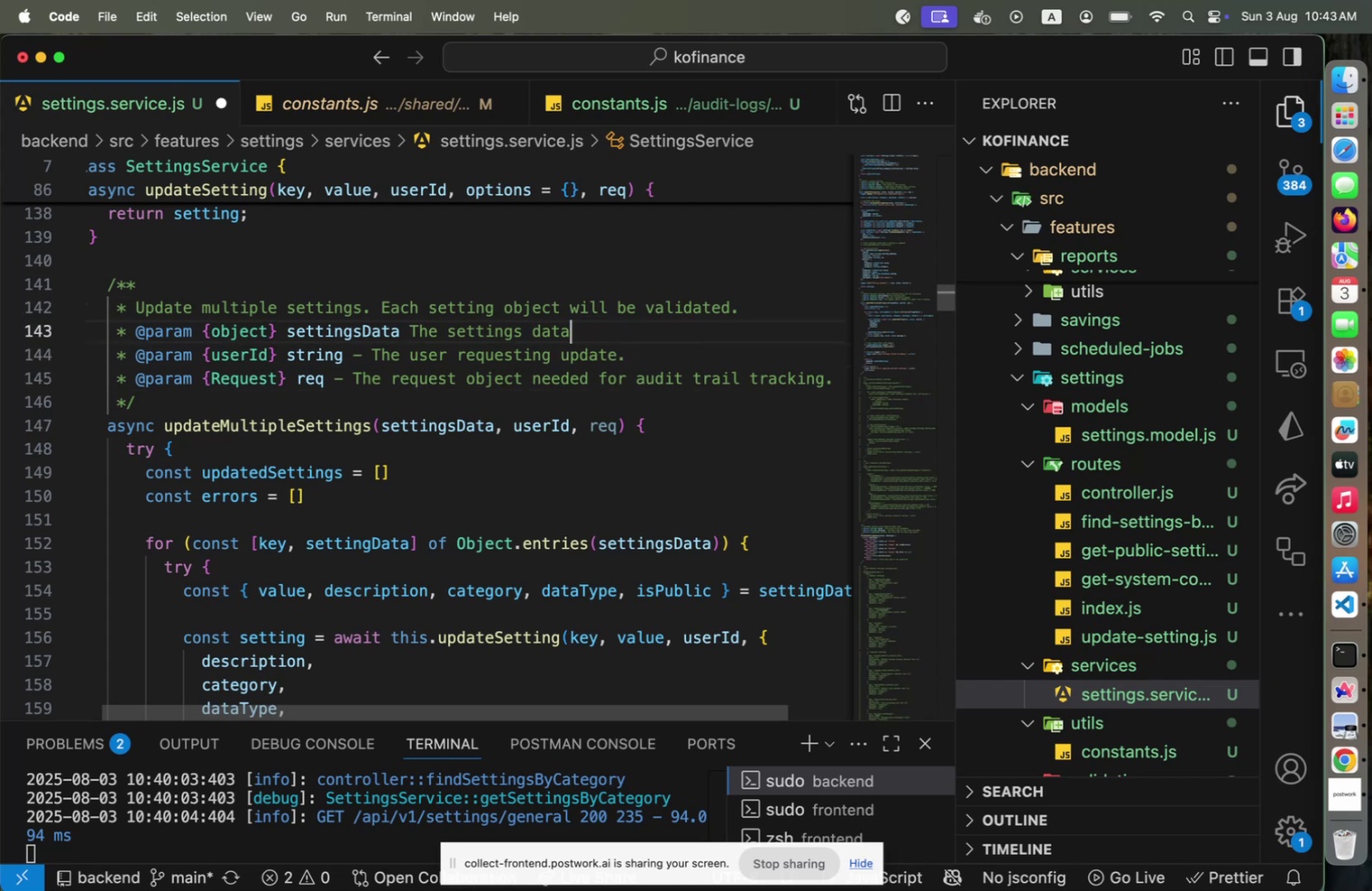 
key(ArrowDown)
 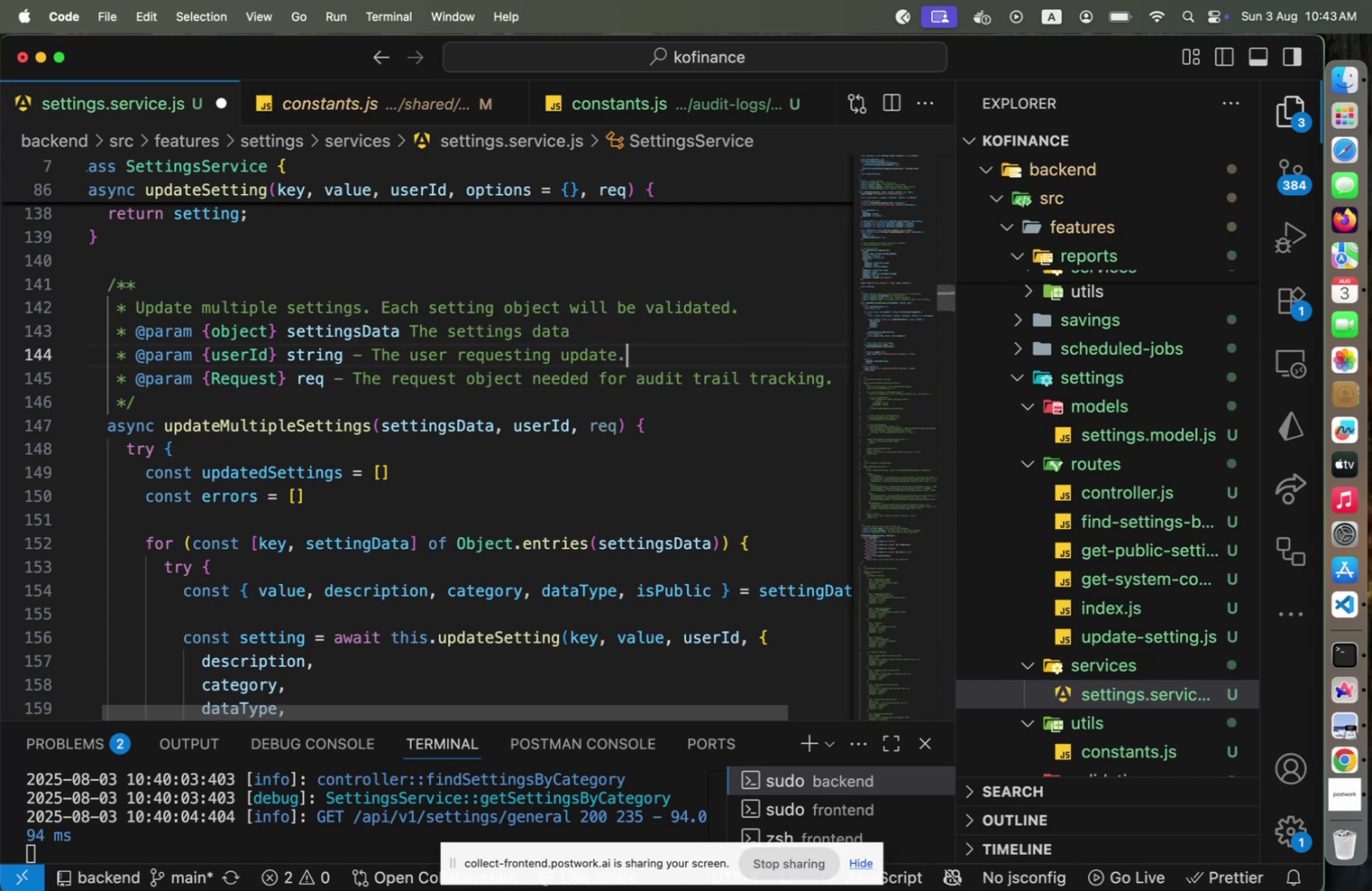 
key(ArrowDown)
 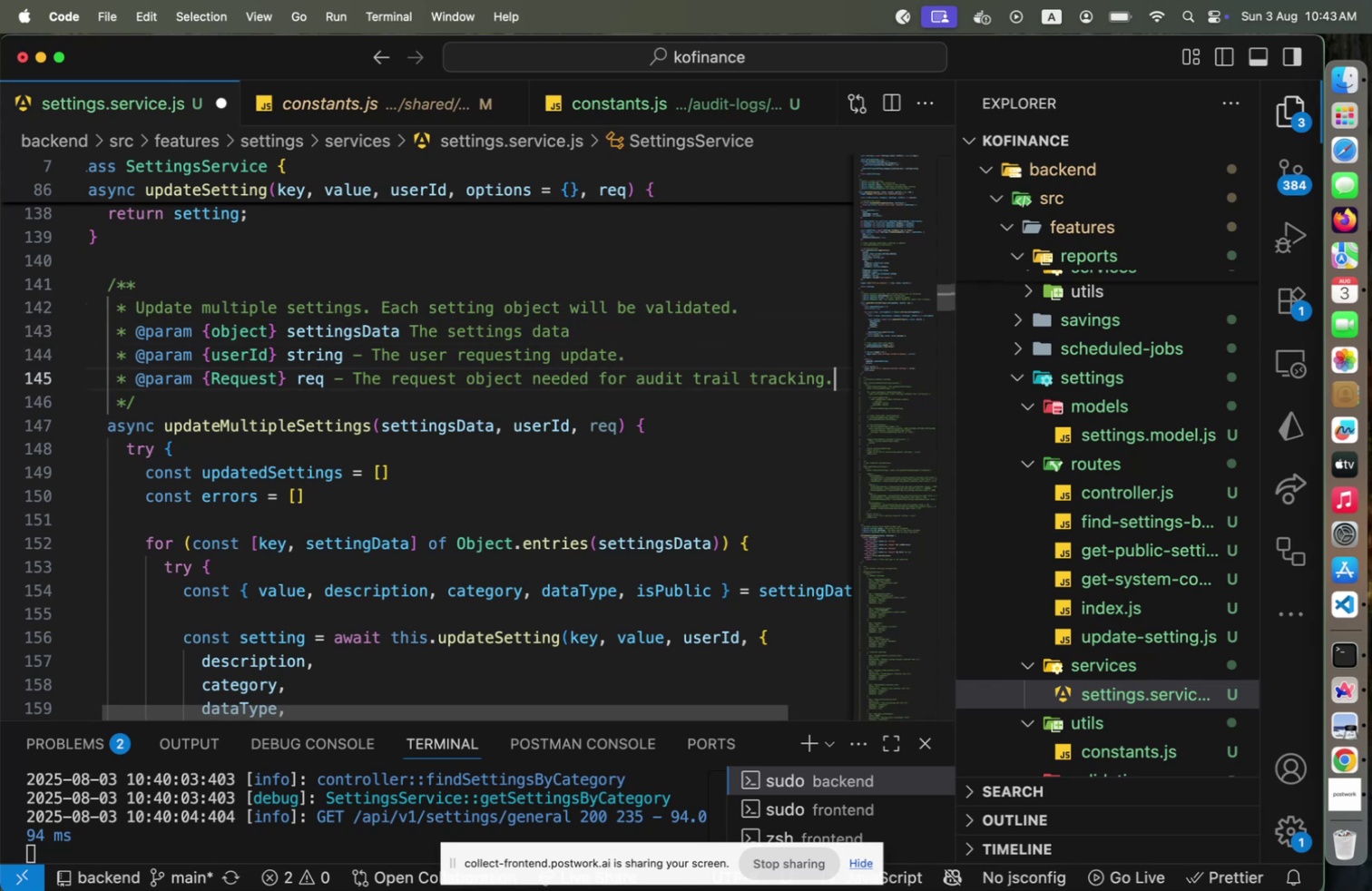 
key(ArrowLeft)
 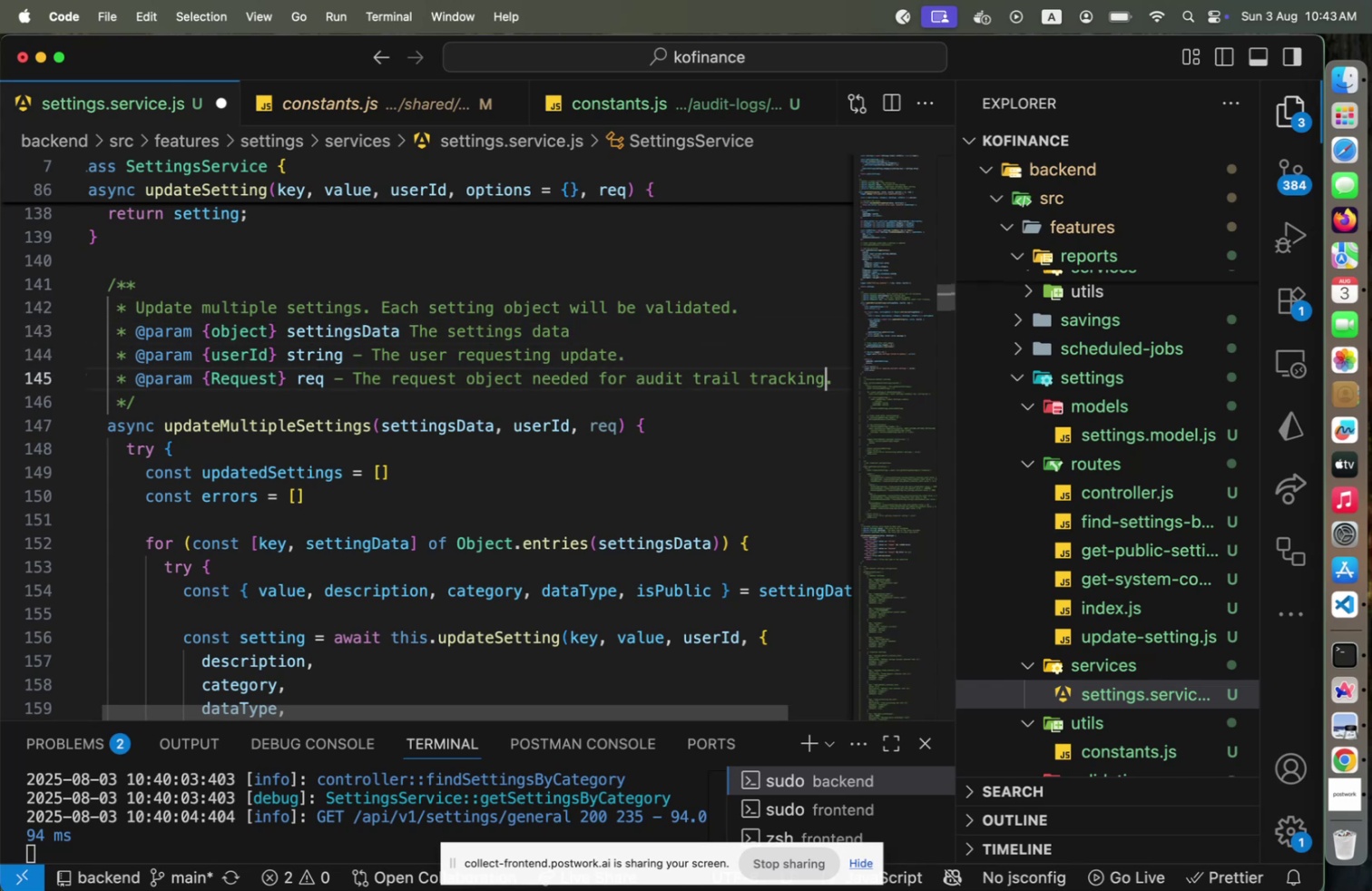 
type( metadata)
 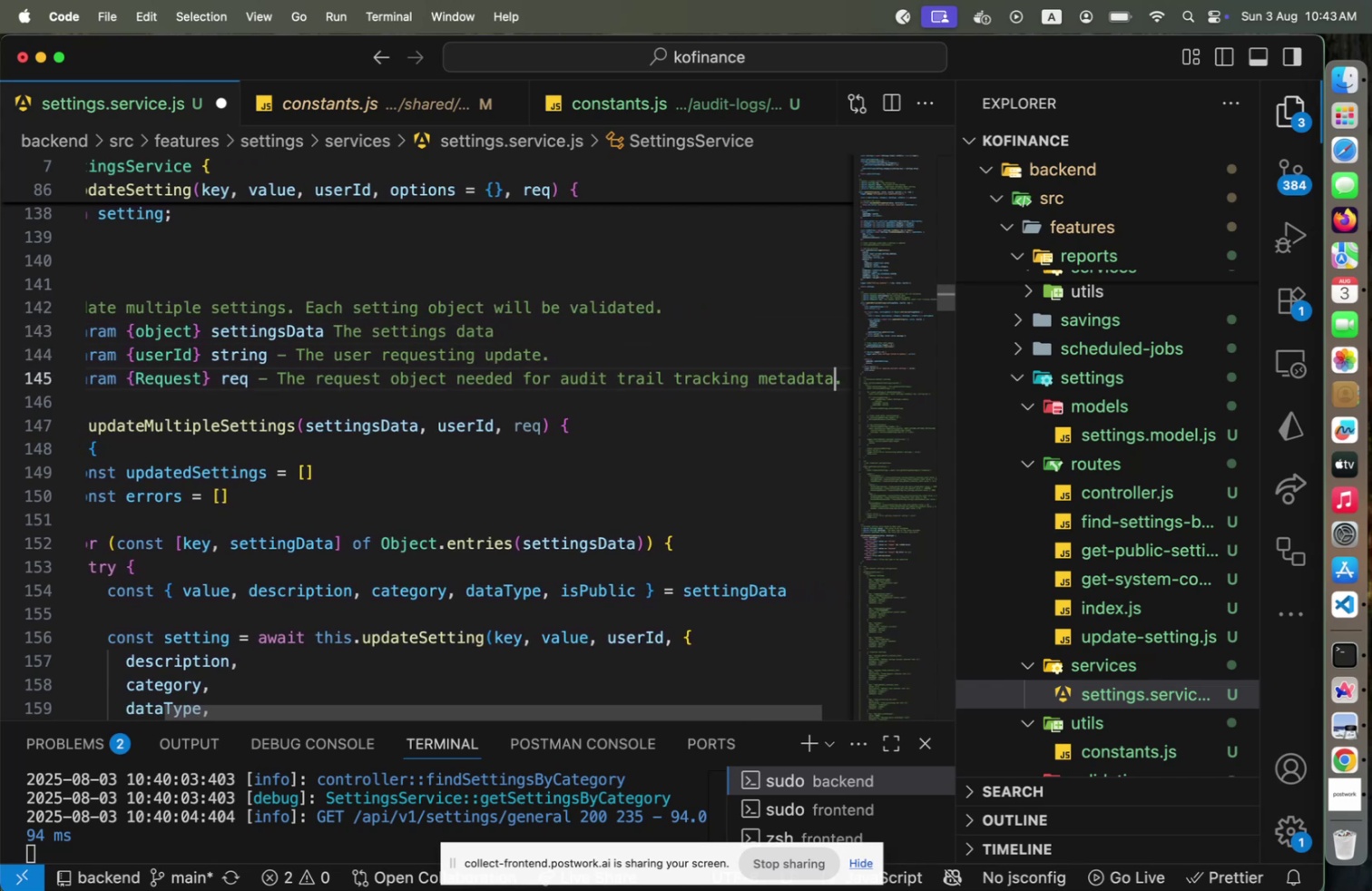 
key(ArrowUp)
 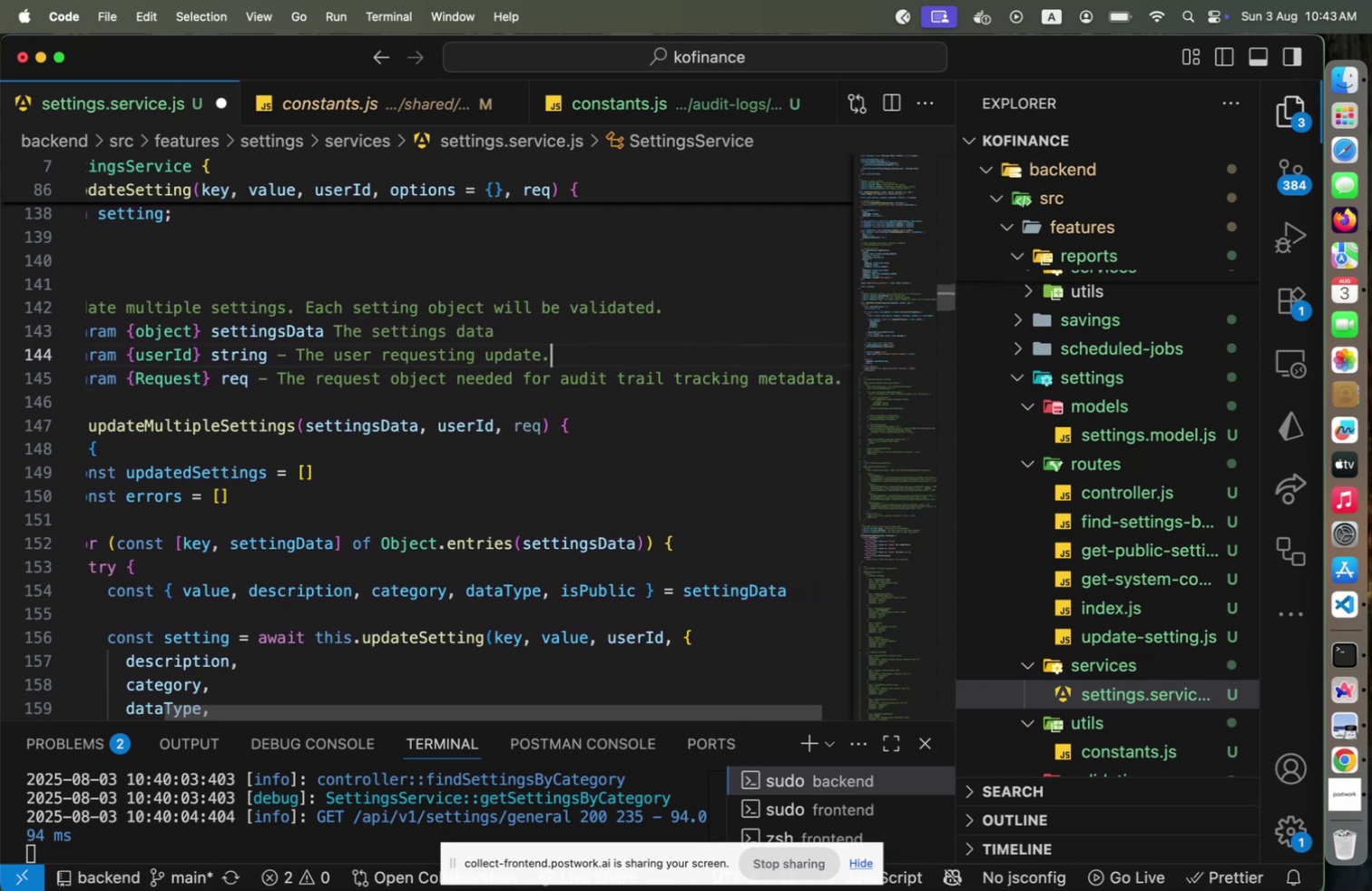 
key(ArrowUp)
 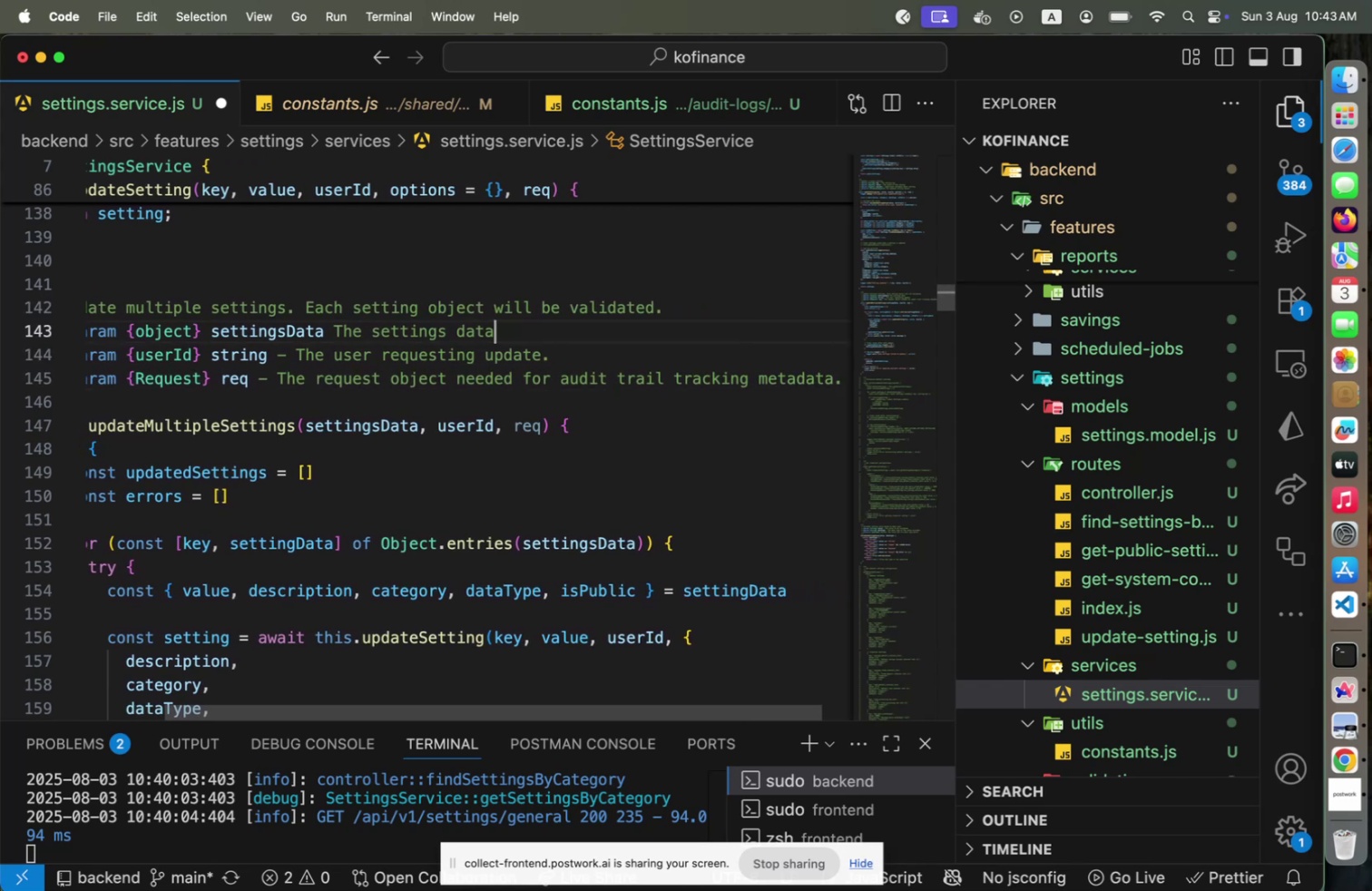 
key(ArrowDown)
 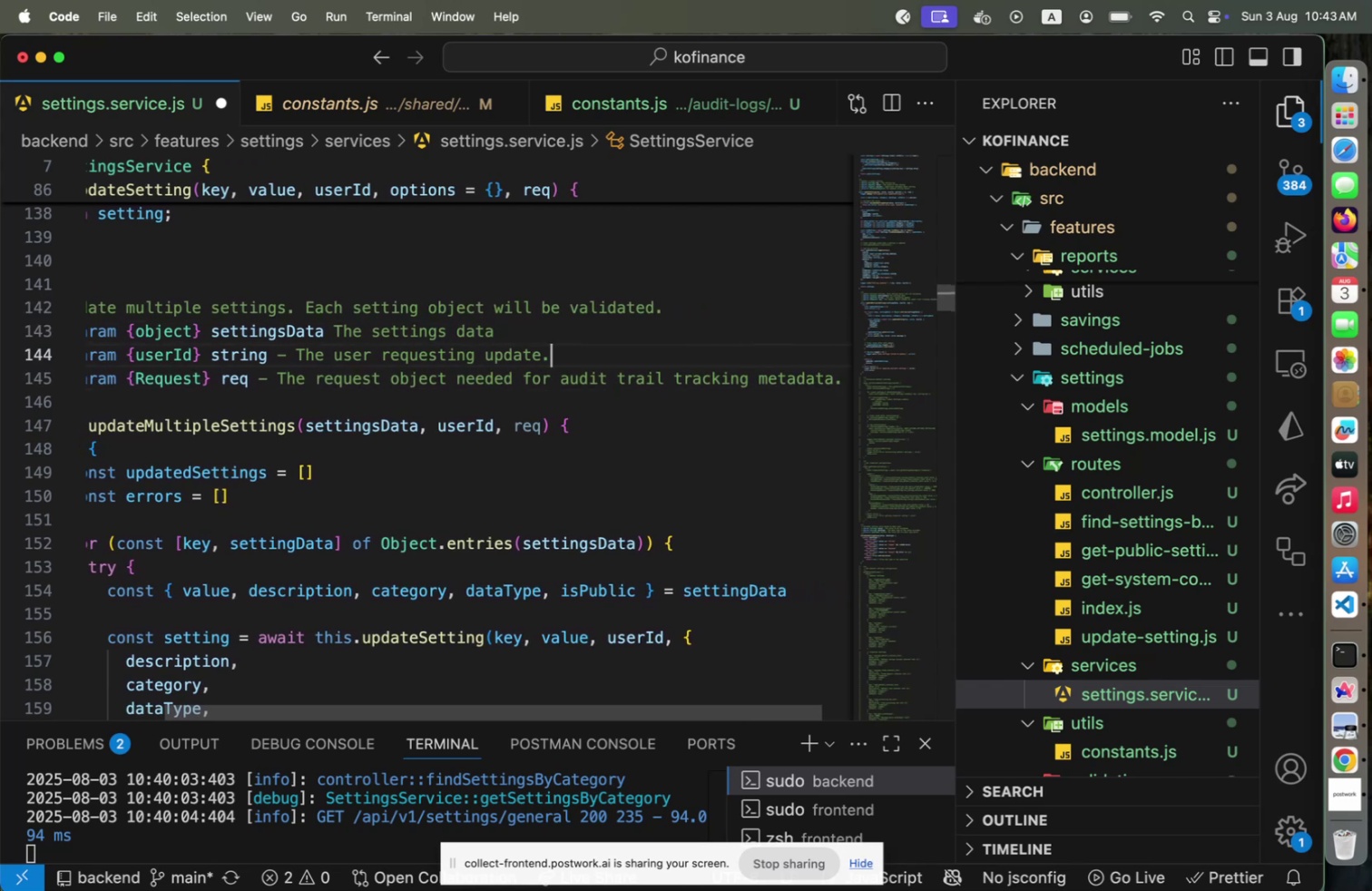 
key(ArrowLeft)
 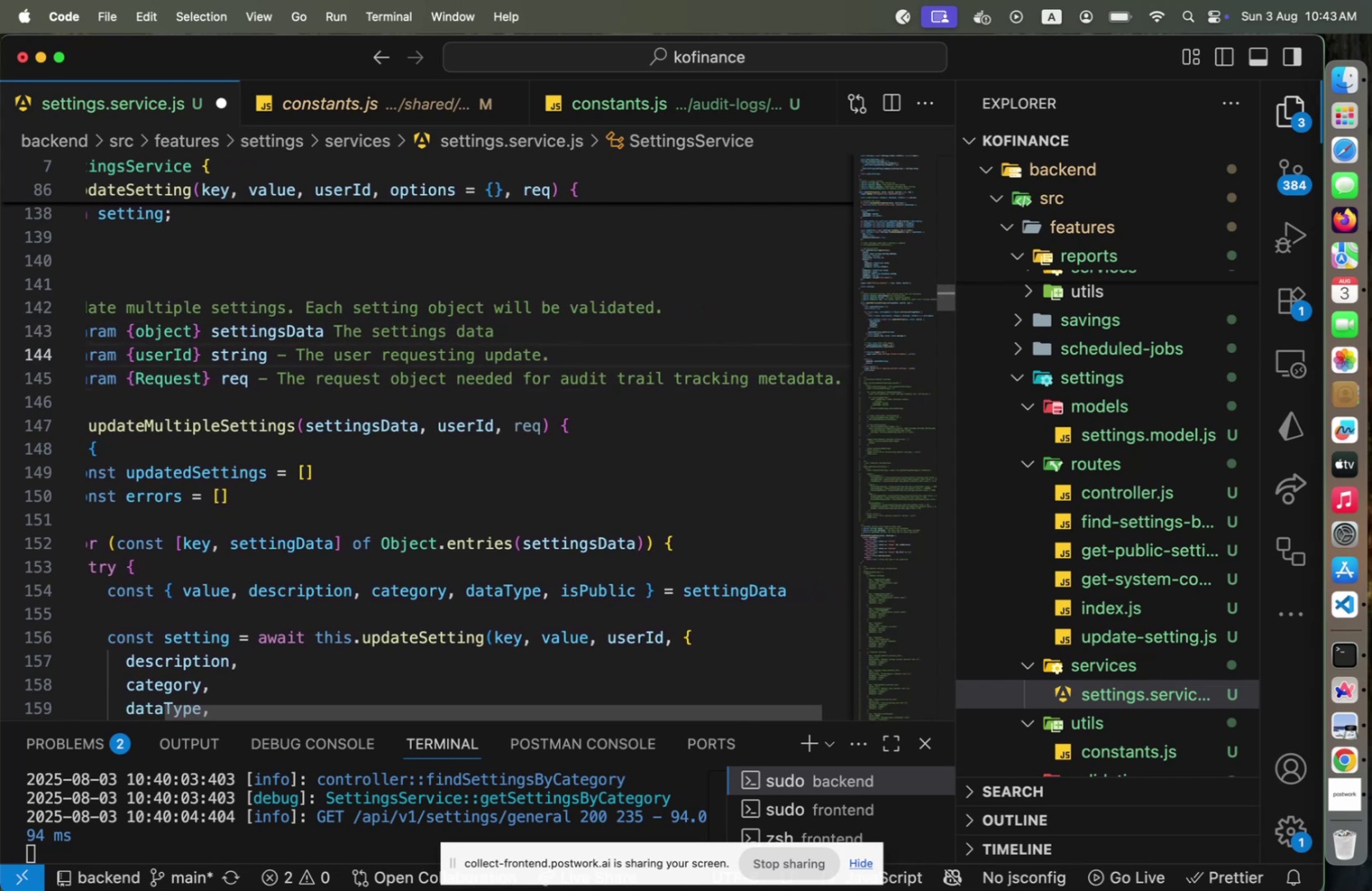 
key(ArrowUp)
 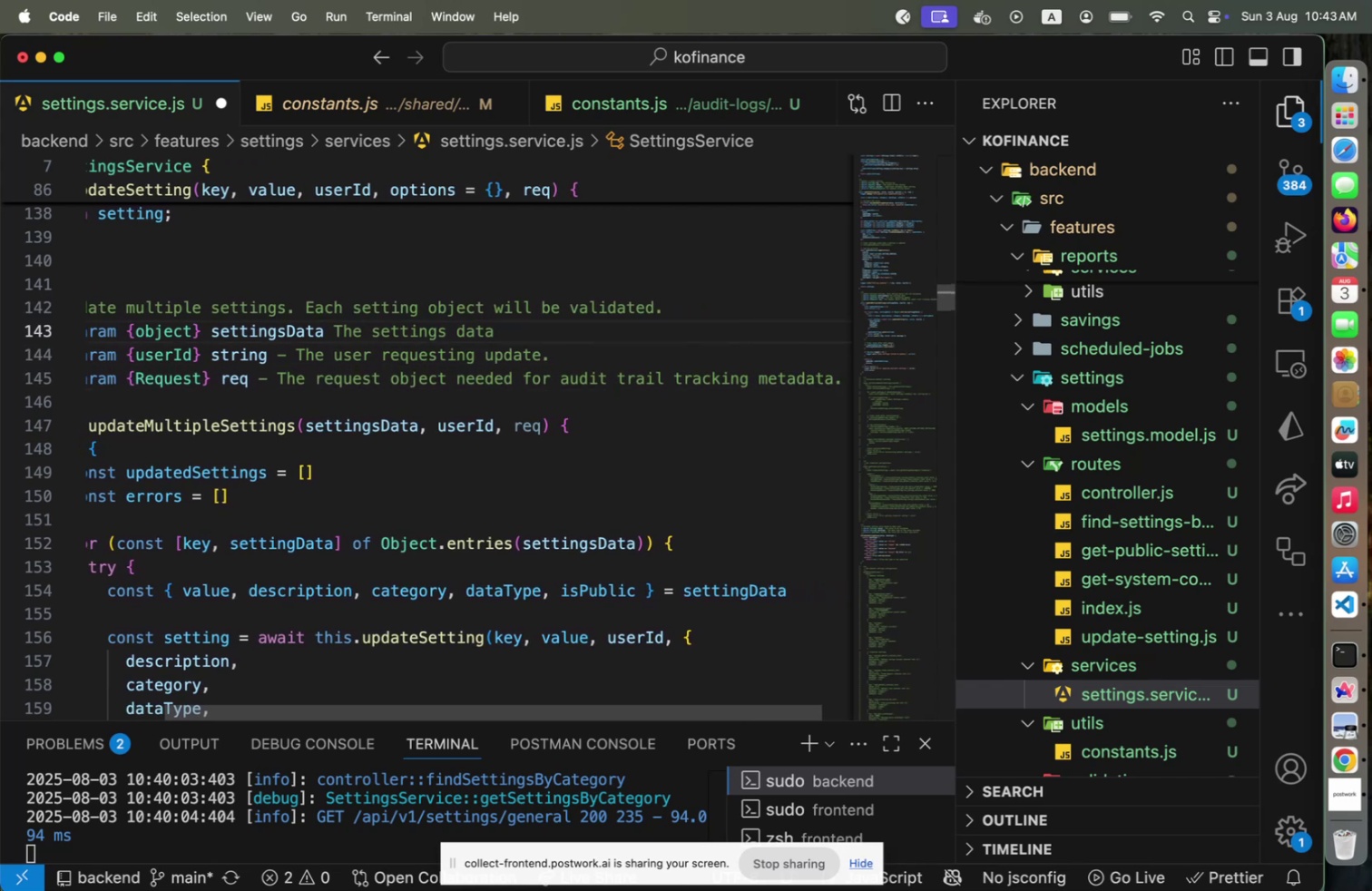 
type( to to updated )
key(Backspace)
key(Backspace)
 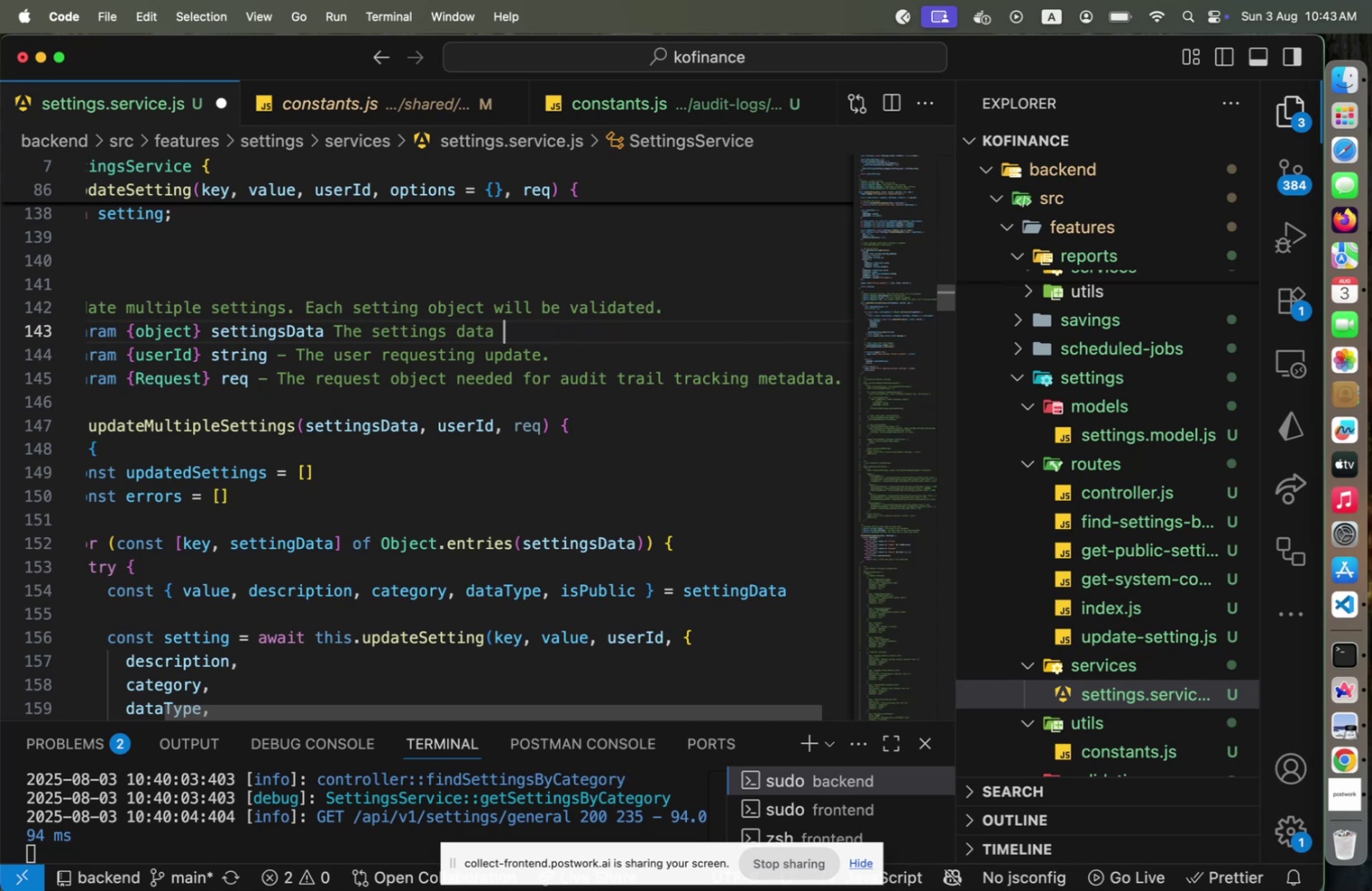 
hold_key(key=Equal, duration=0.57)
 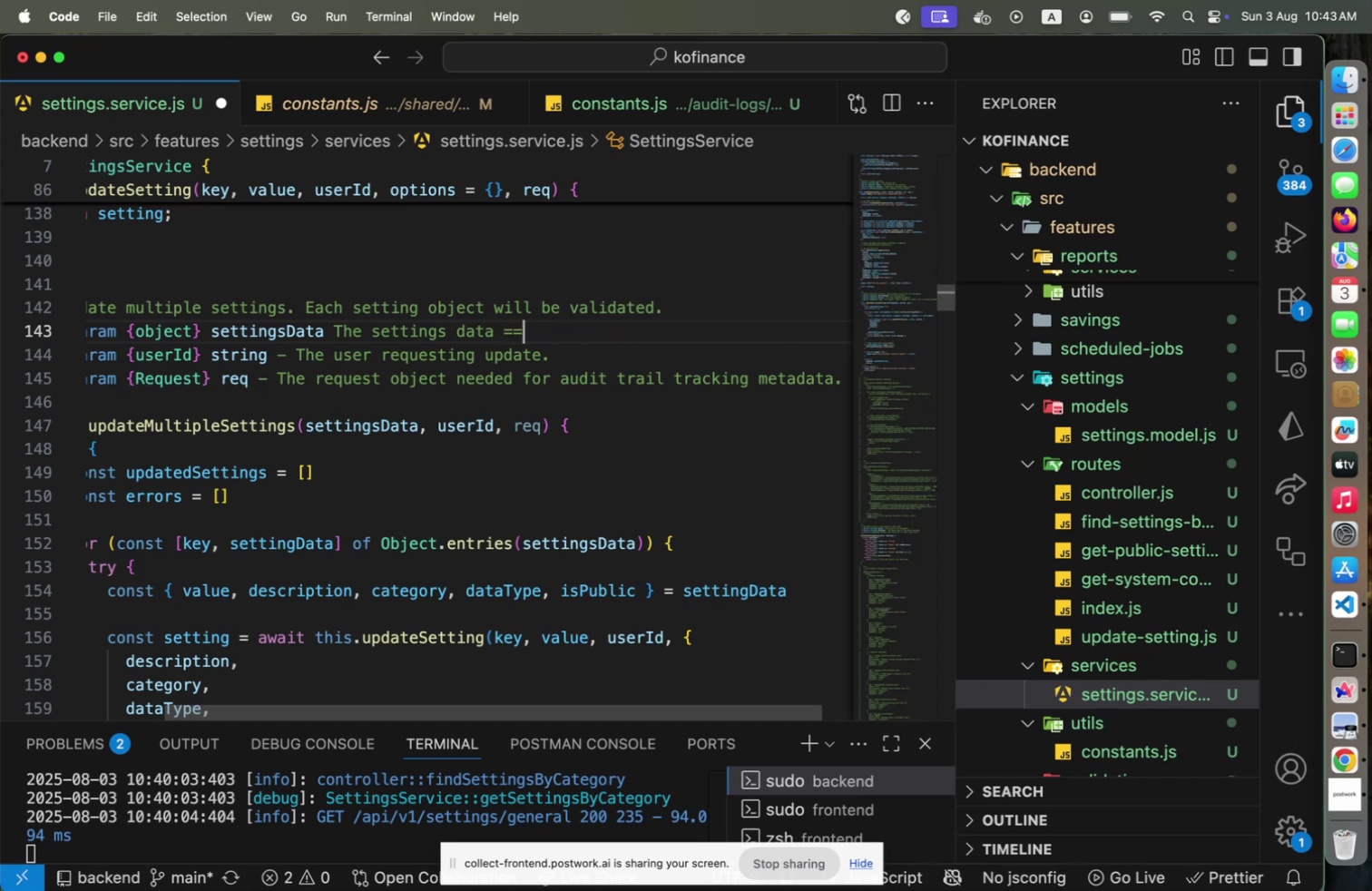 
hold_key(key=Backspace, duration=1.5)
 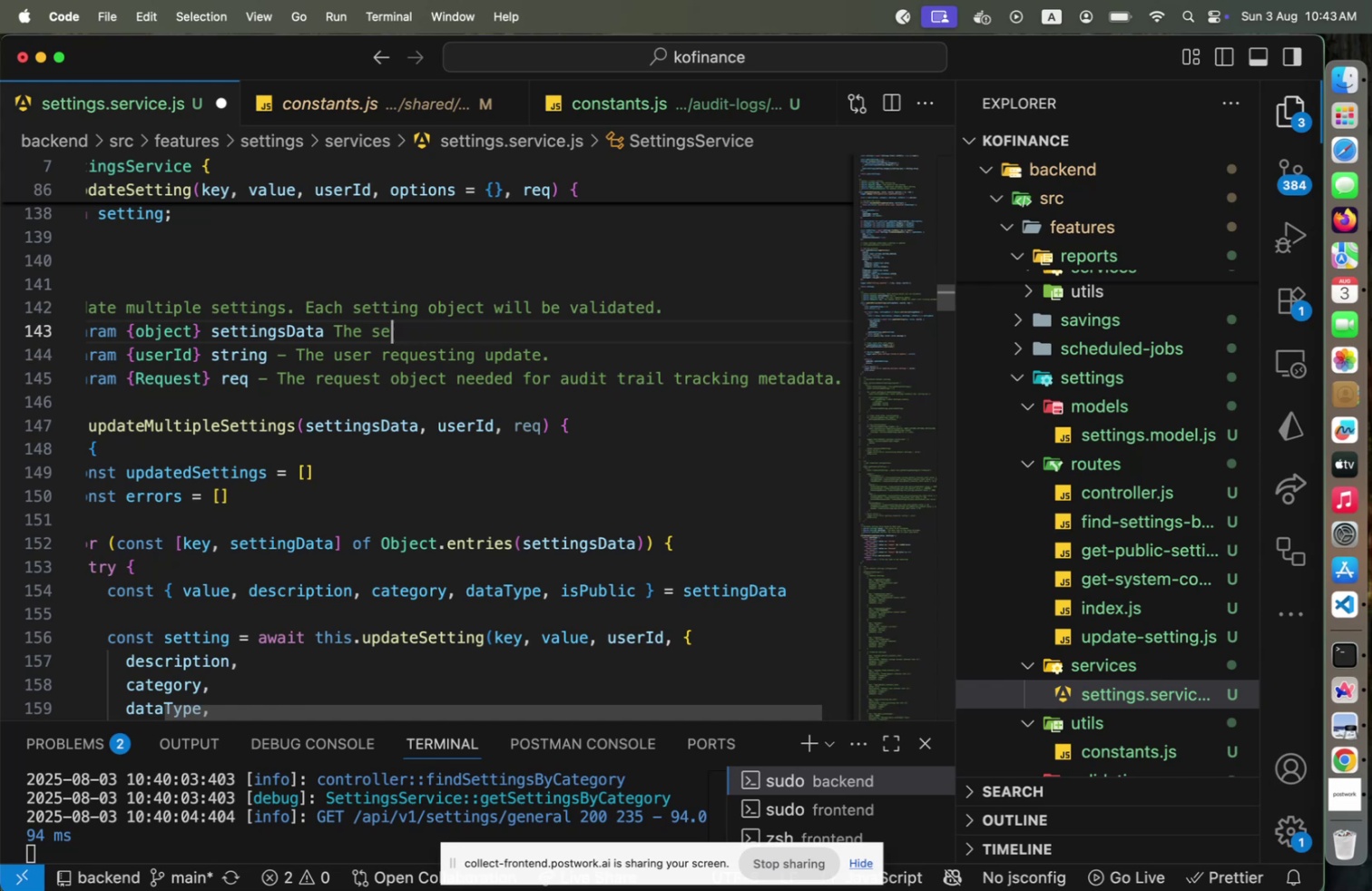 
key(Backspace)
 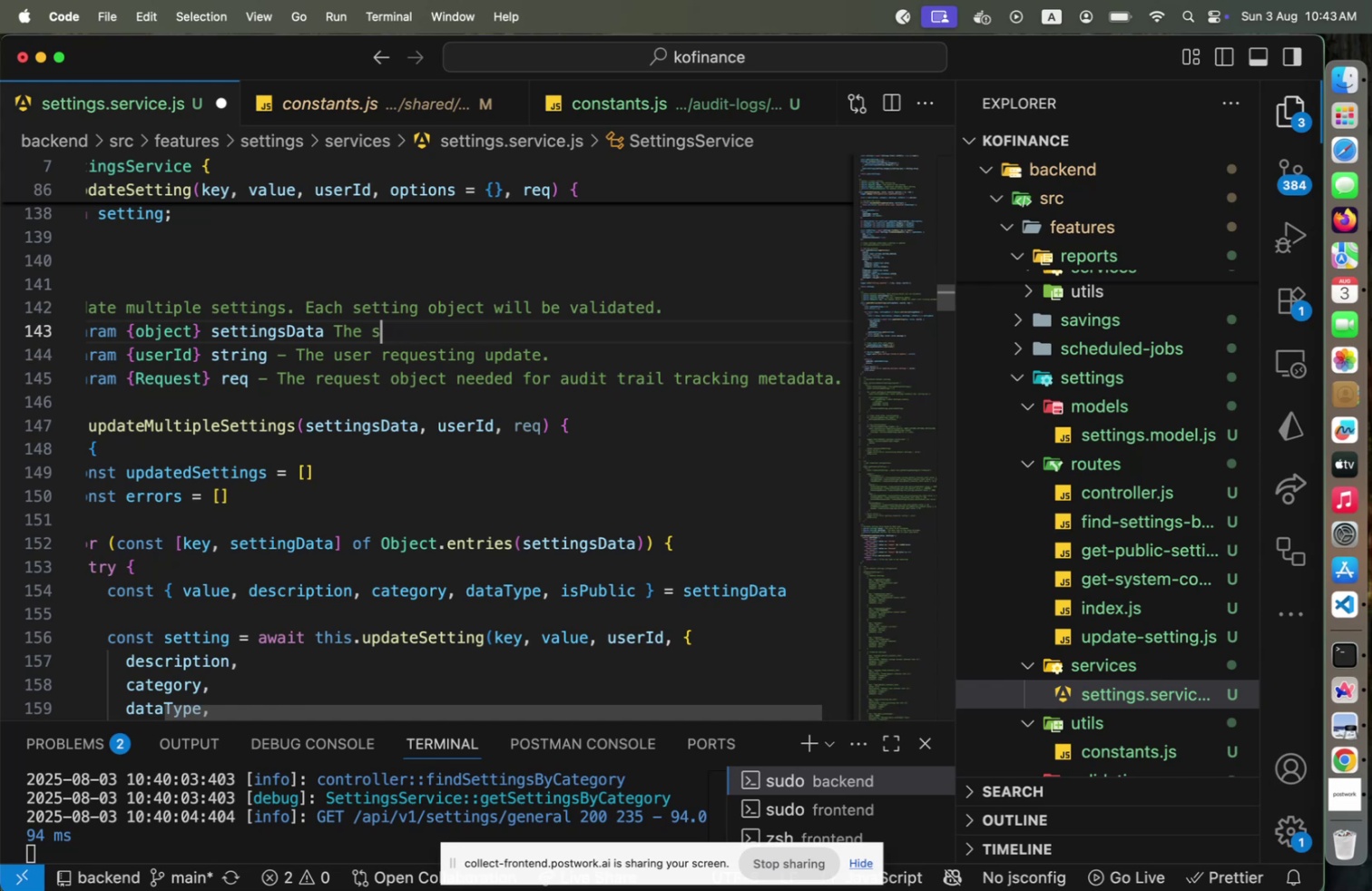 
key(Backspace)
 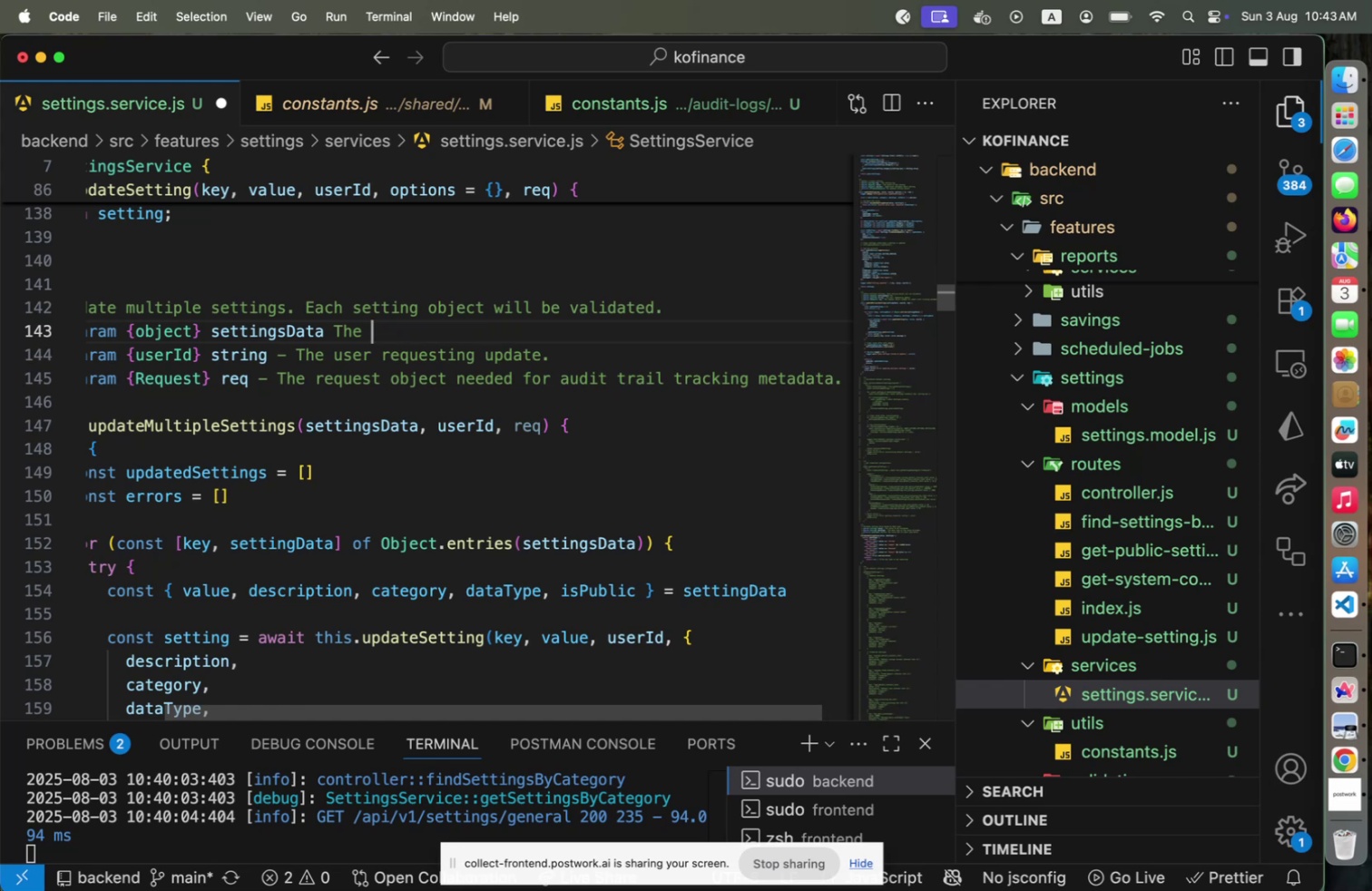 
type(key value pair of each setting to be updated.)
key(Backspace)
key(Backspace)
type(.)
 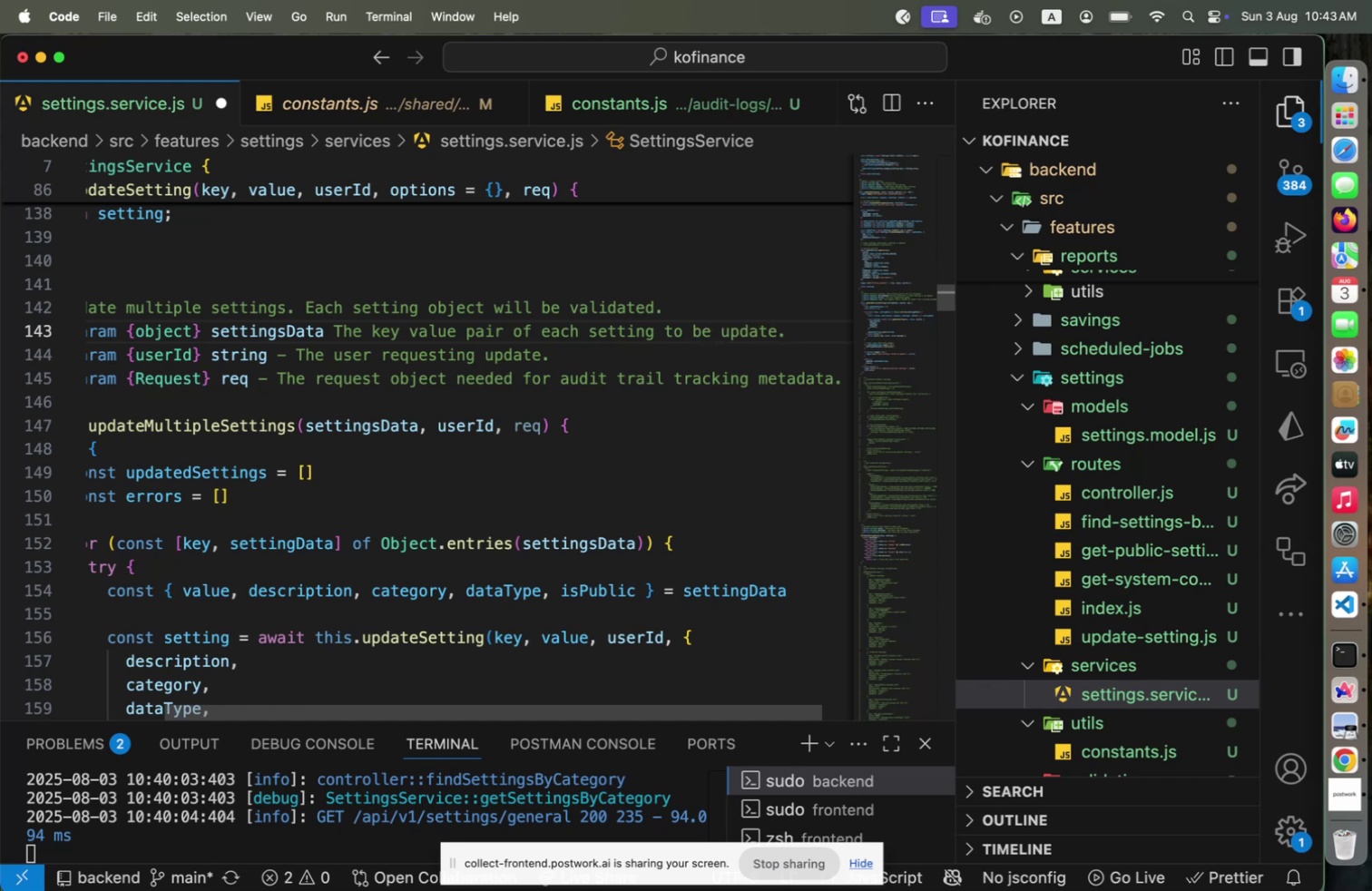 
hold_key(key=ArrowLeft, duration=1.51)
 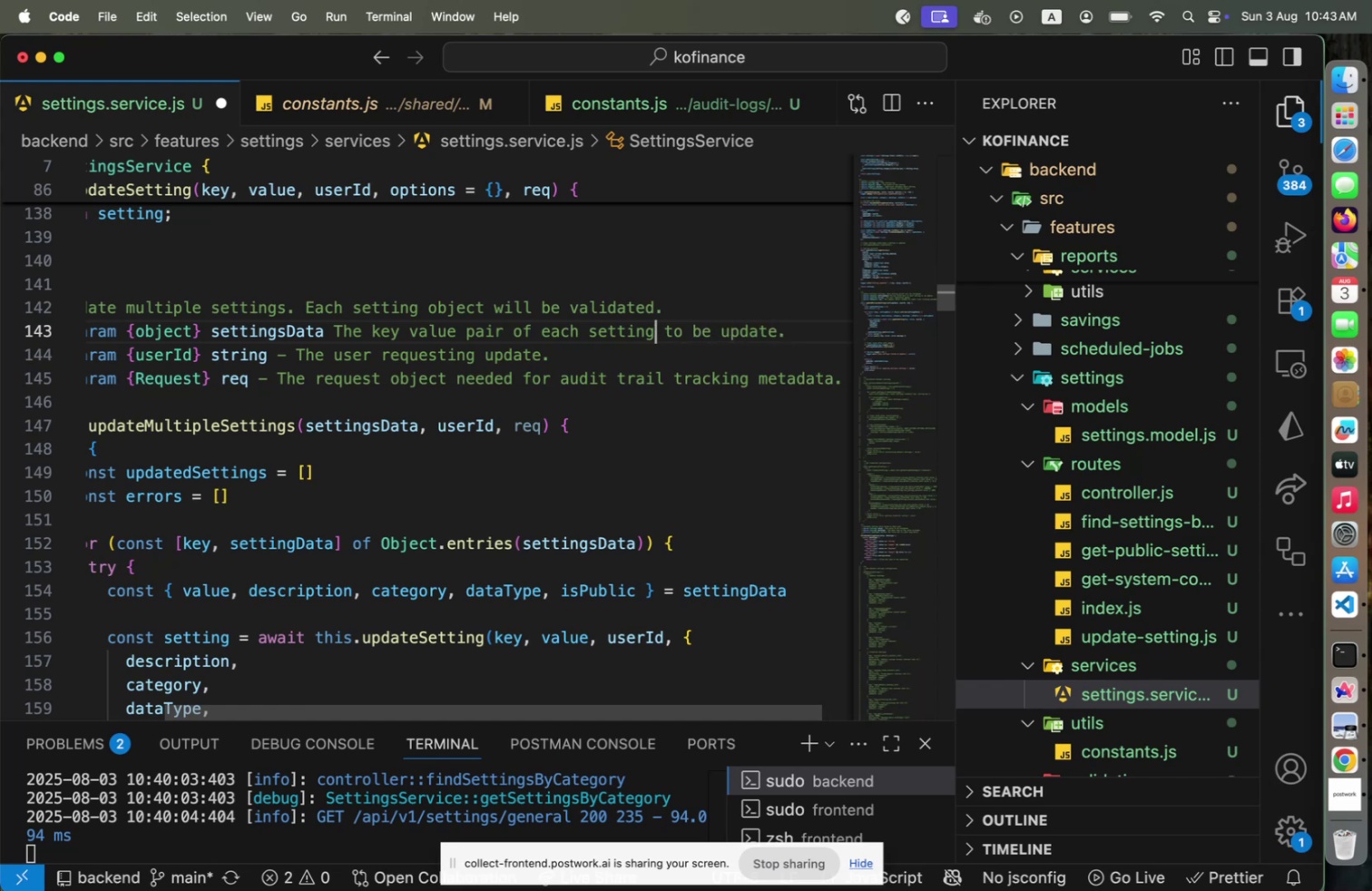 
key(ArrowLeft)
 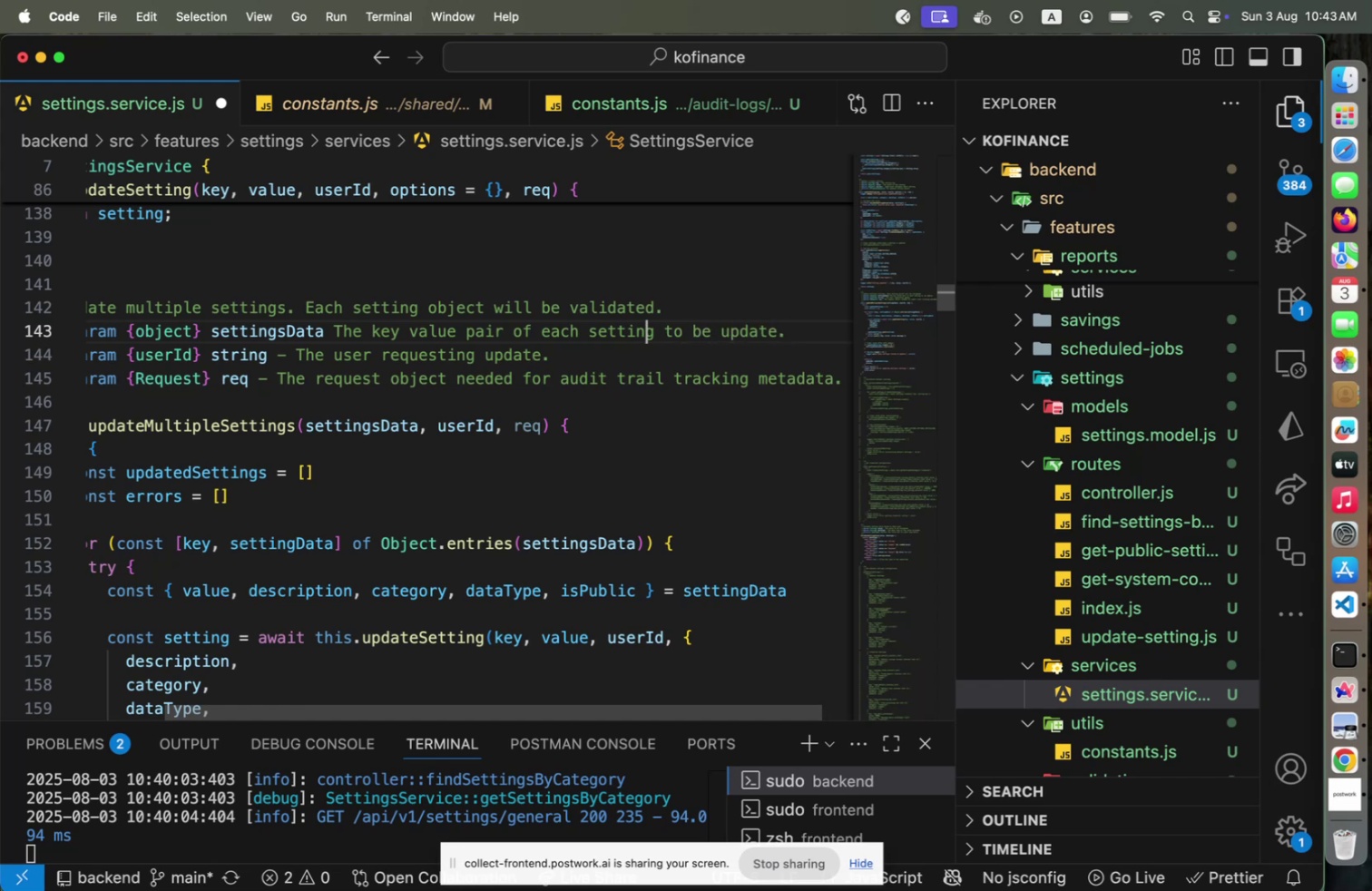 
hold_key(key=ArrowRight, duration=1.5)
 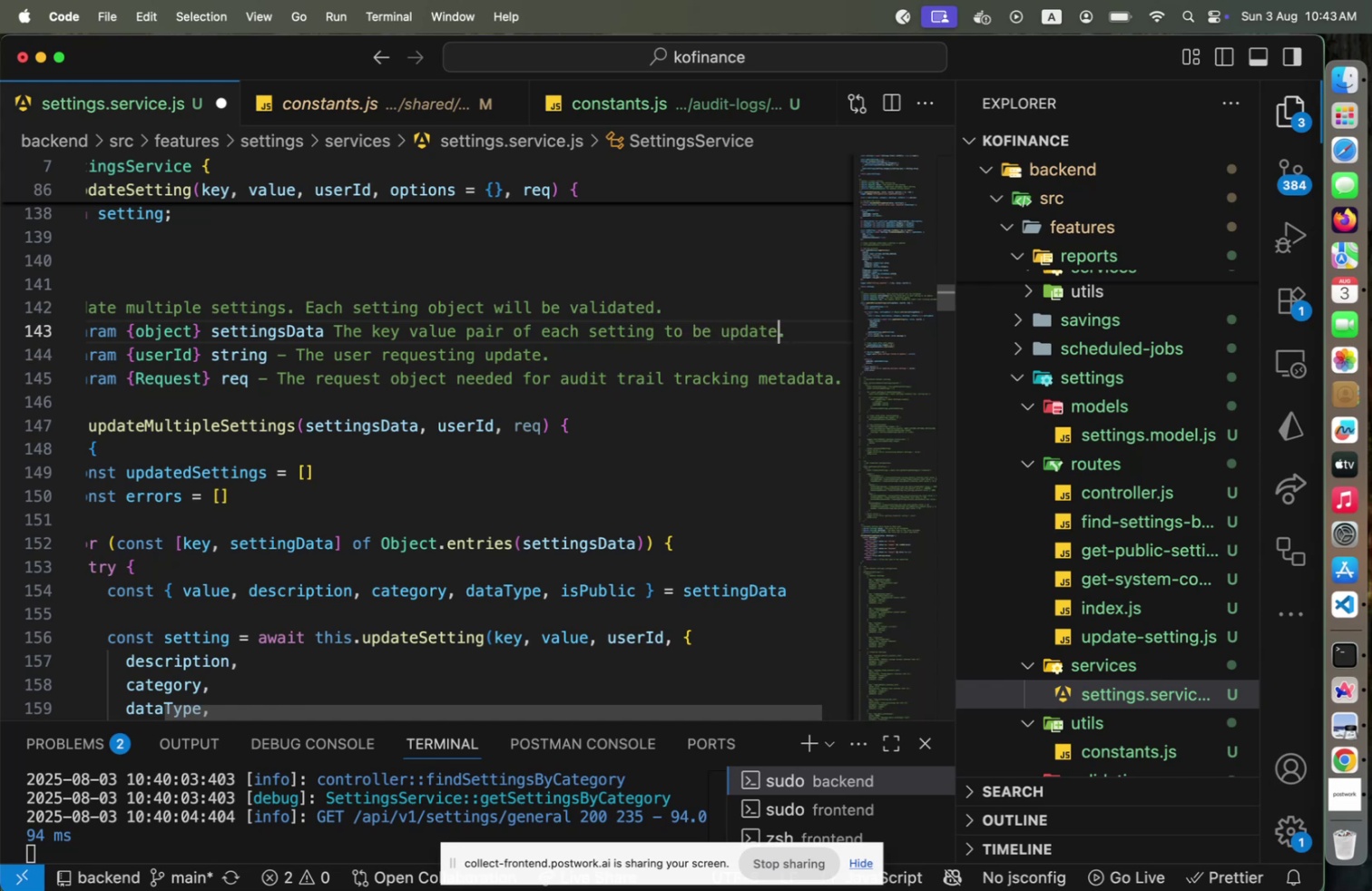 
hold_key(key=ArrowLeft, duration=0.63)
 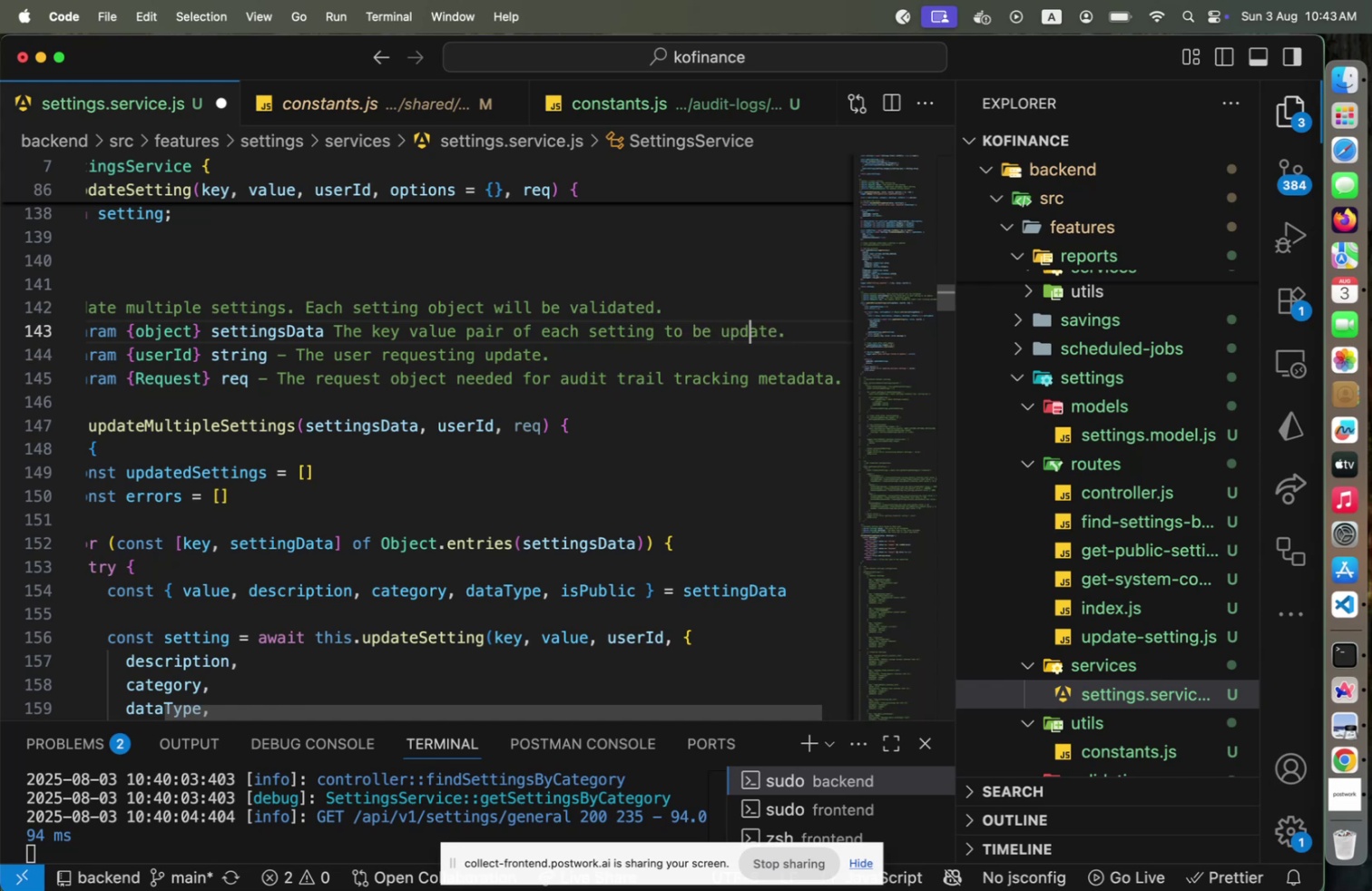 
key(ArrowRight)
 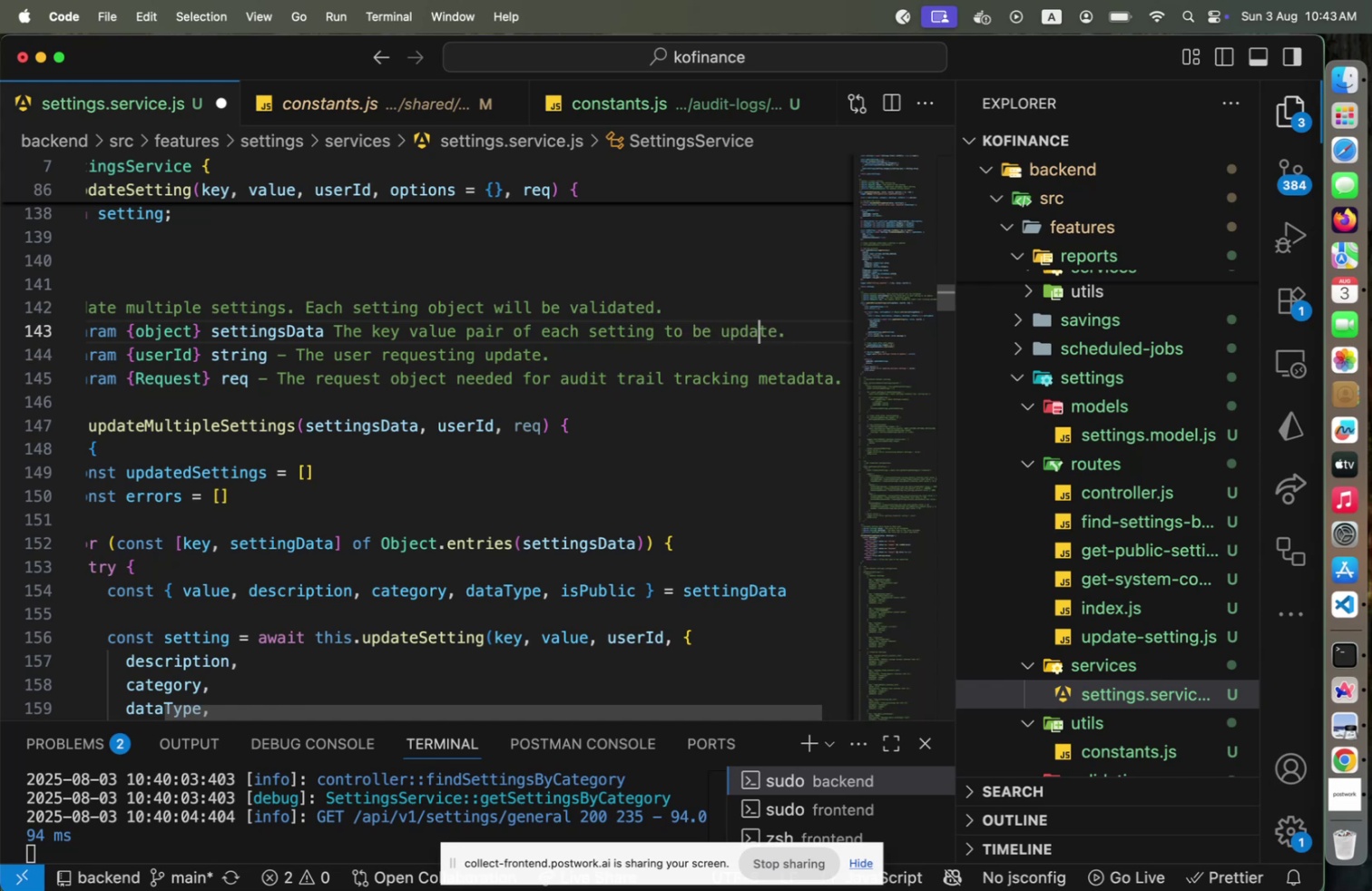 
key(ArrowRight)
 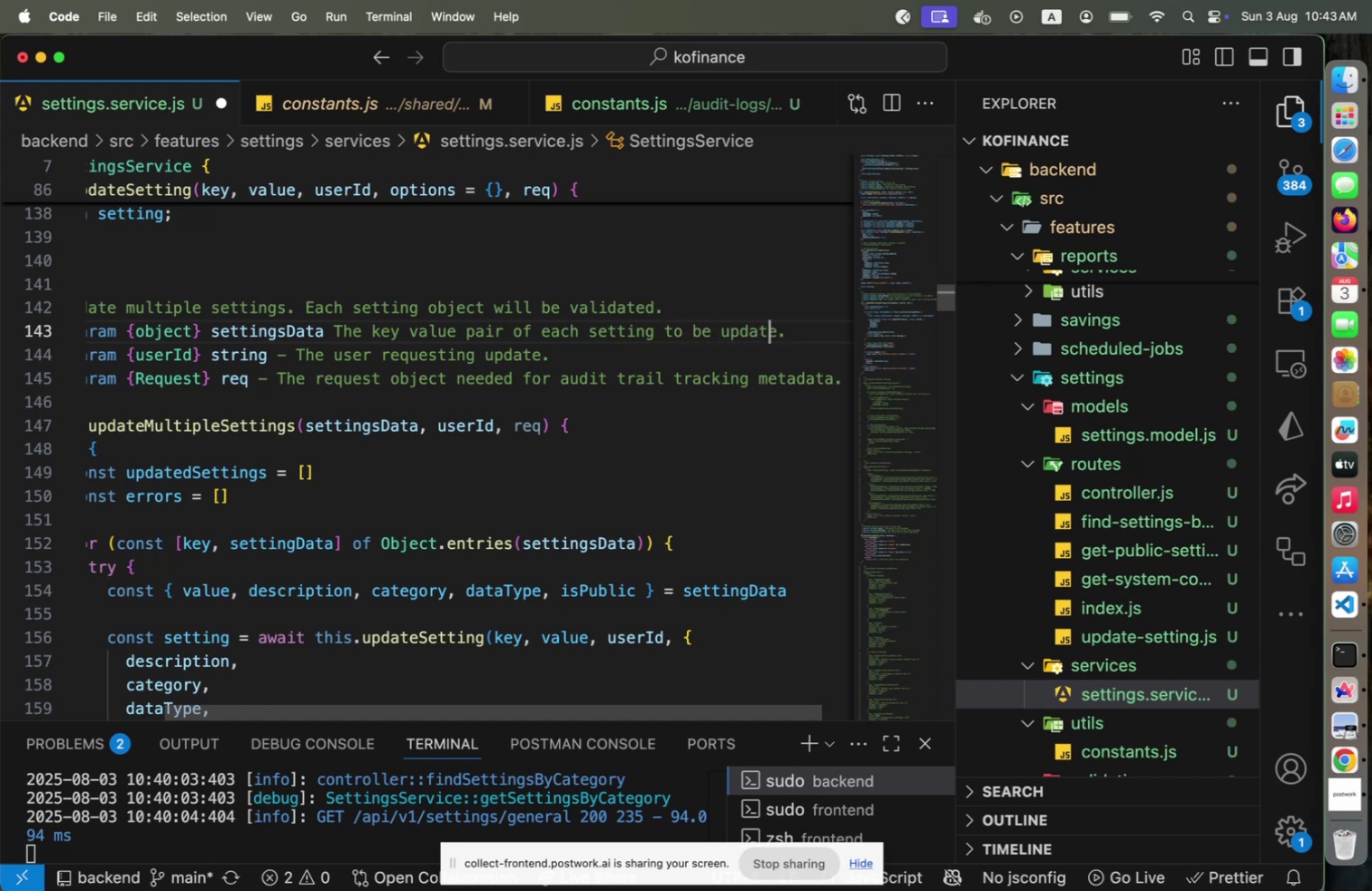 
key(ArrowRight)
 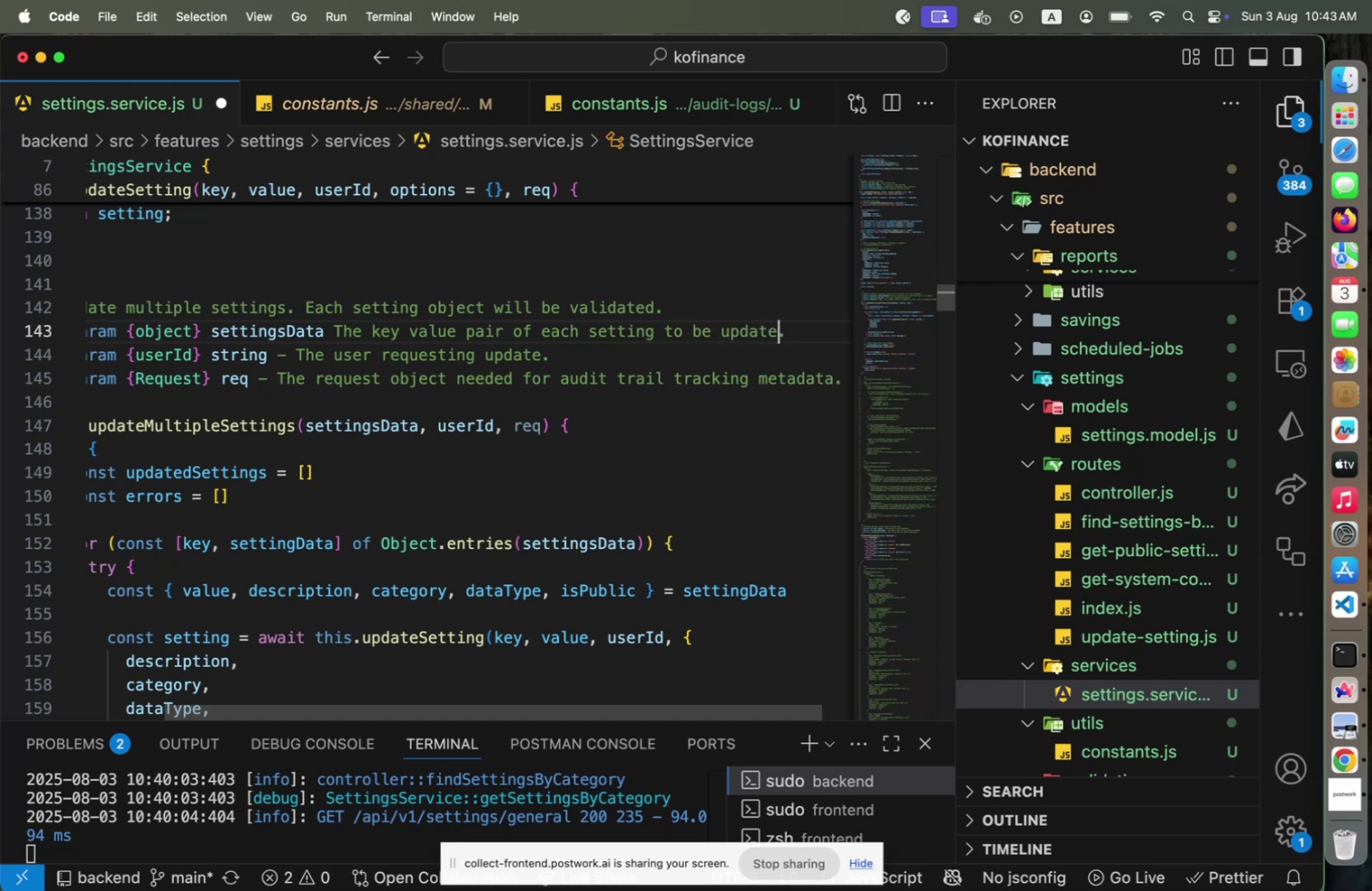 
key(D)
 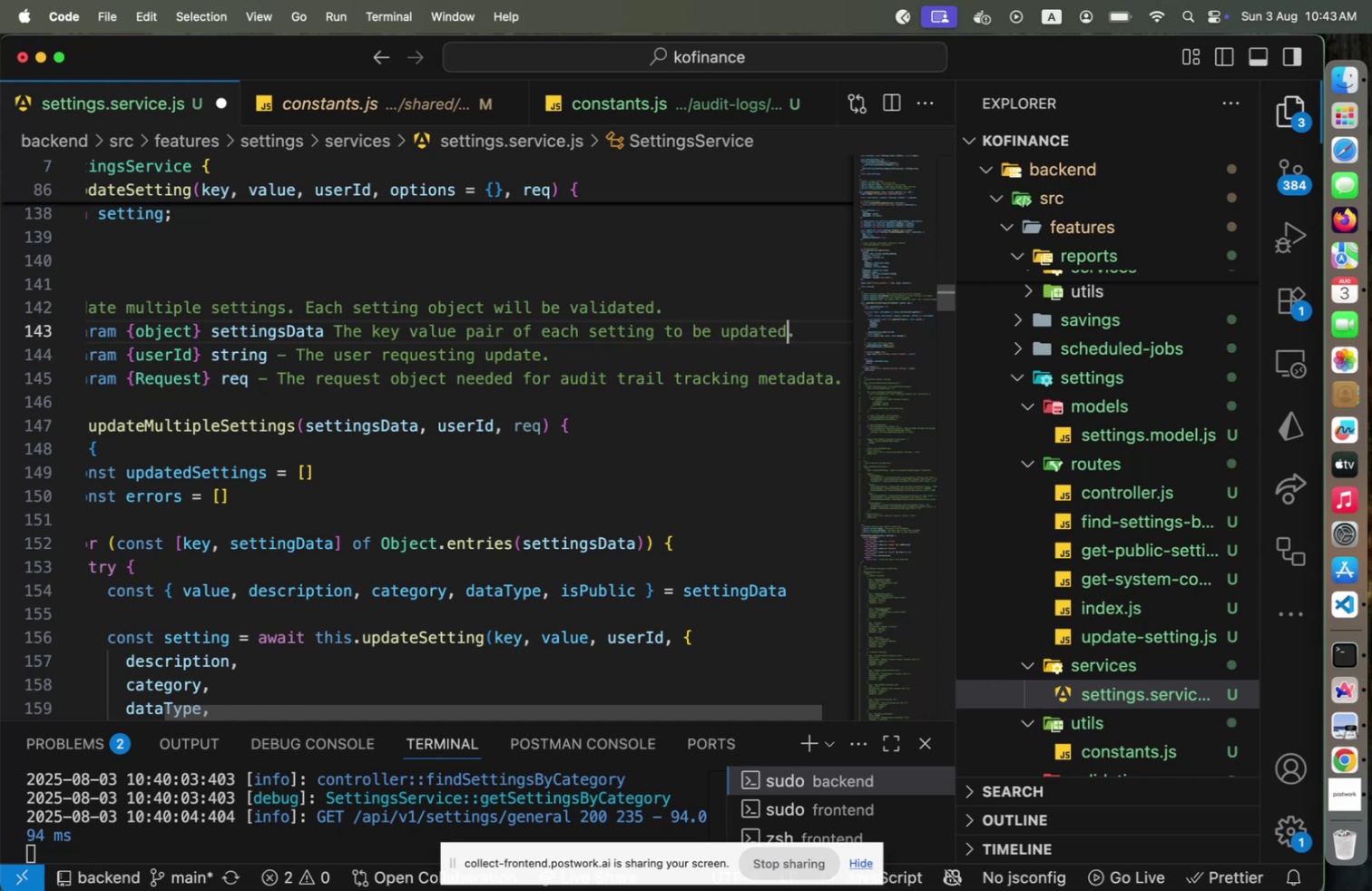 
key(ArrowRight)
 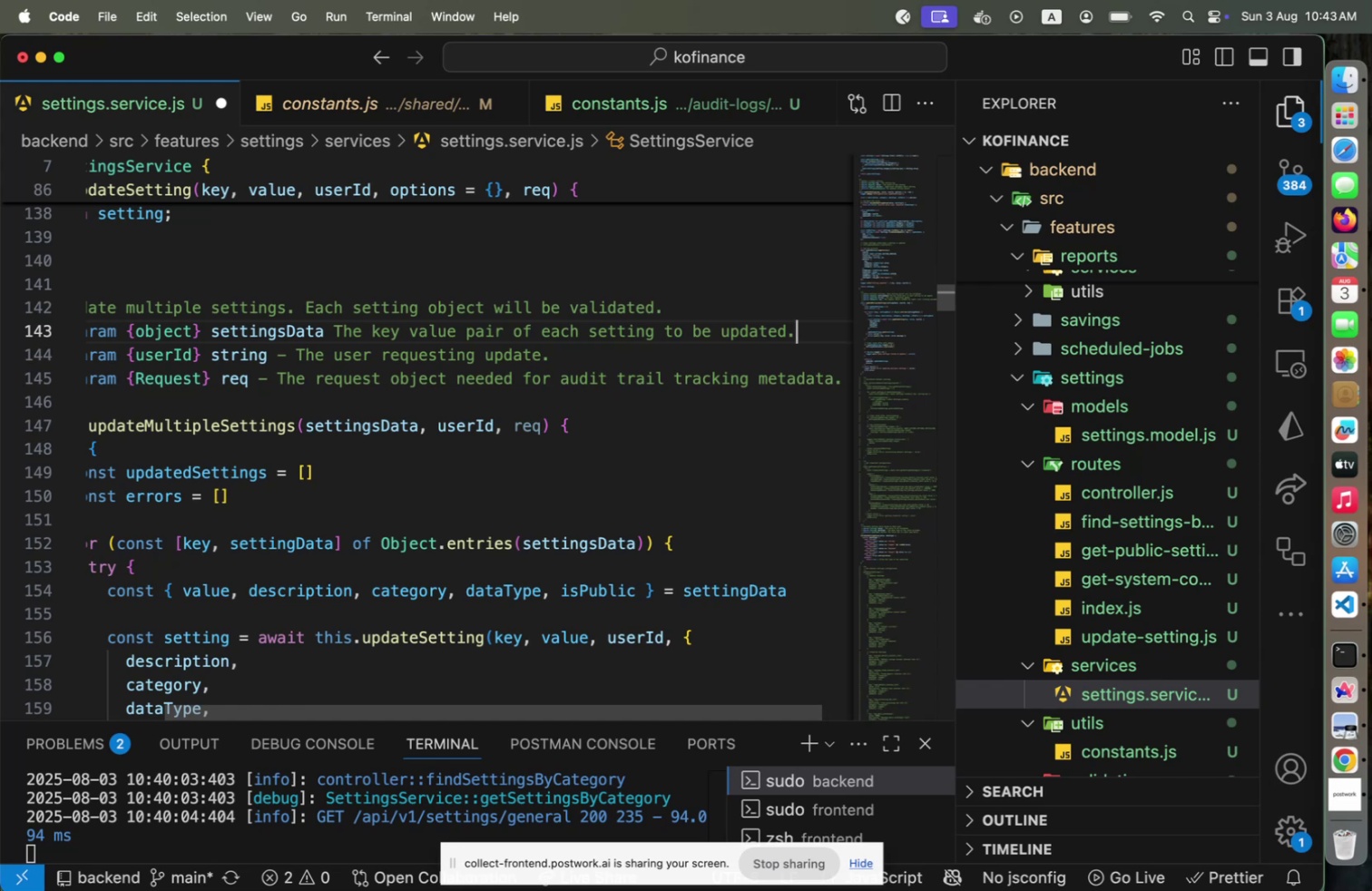 
key(Home)
 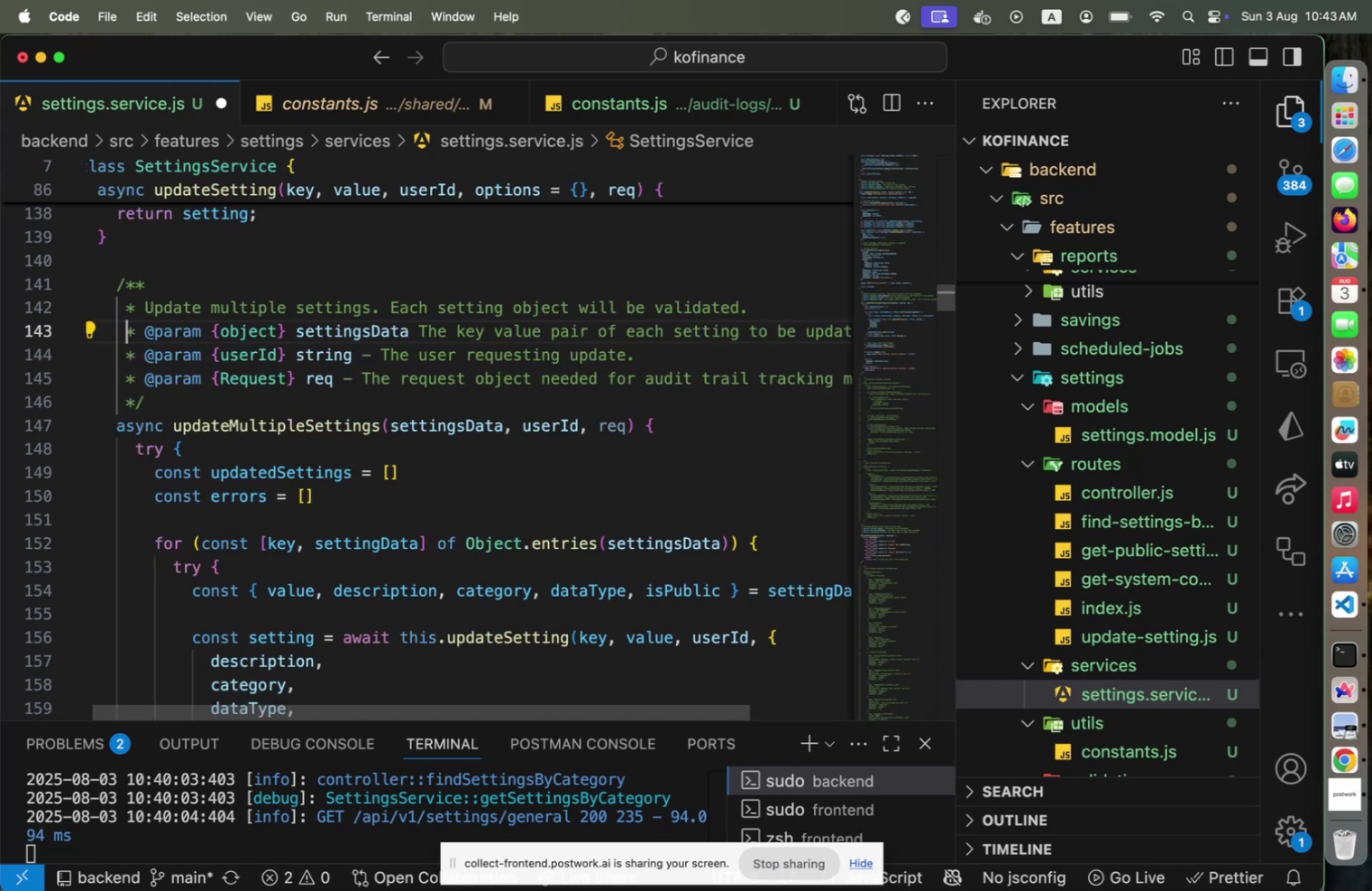 
hold_key(key=ArrowDown, duration=0.85)
 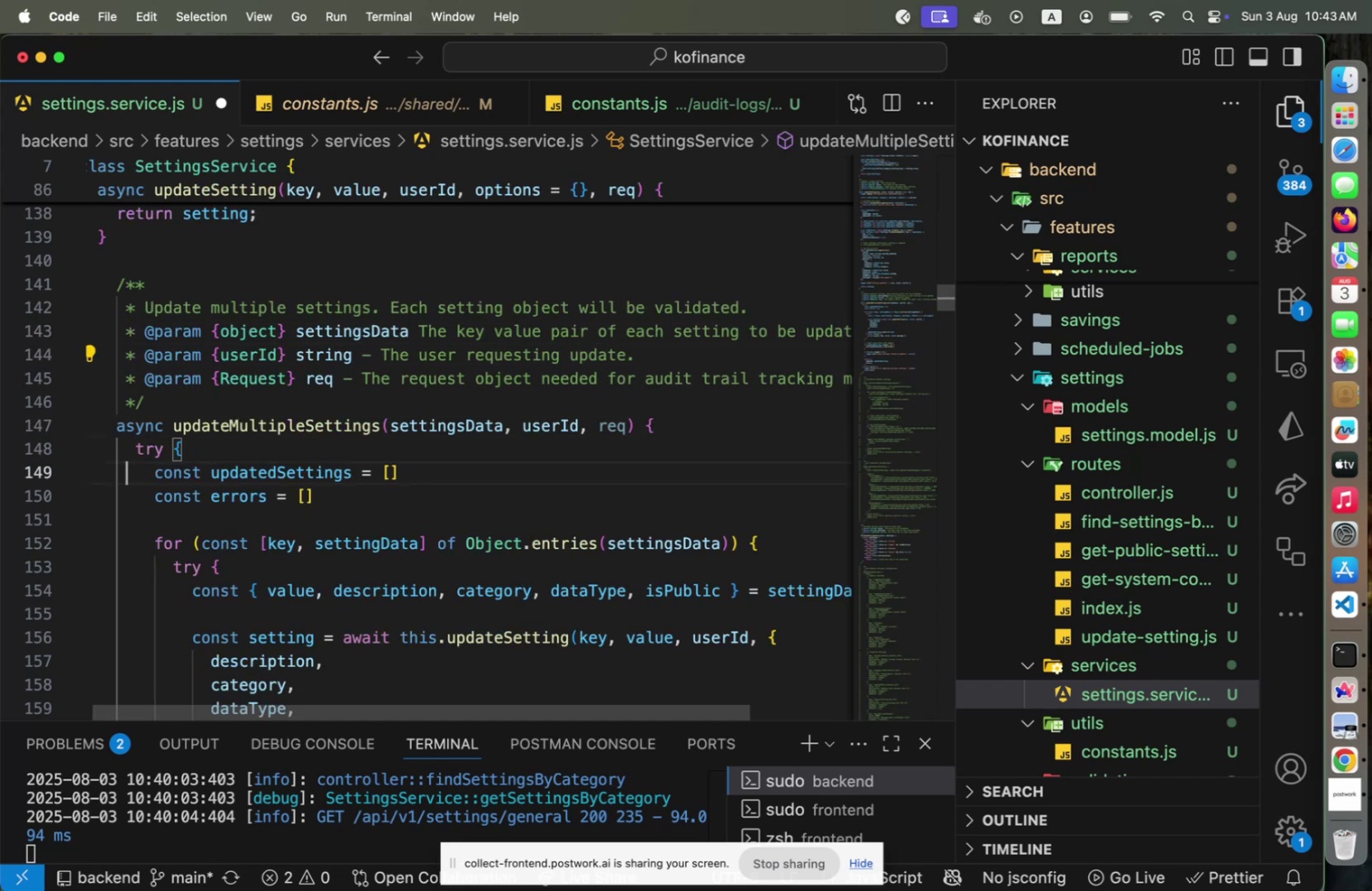 
key(ArrowUp)
 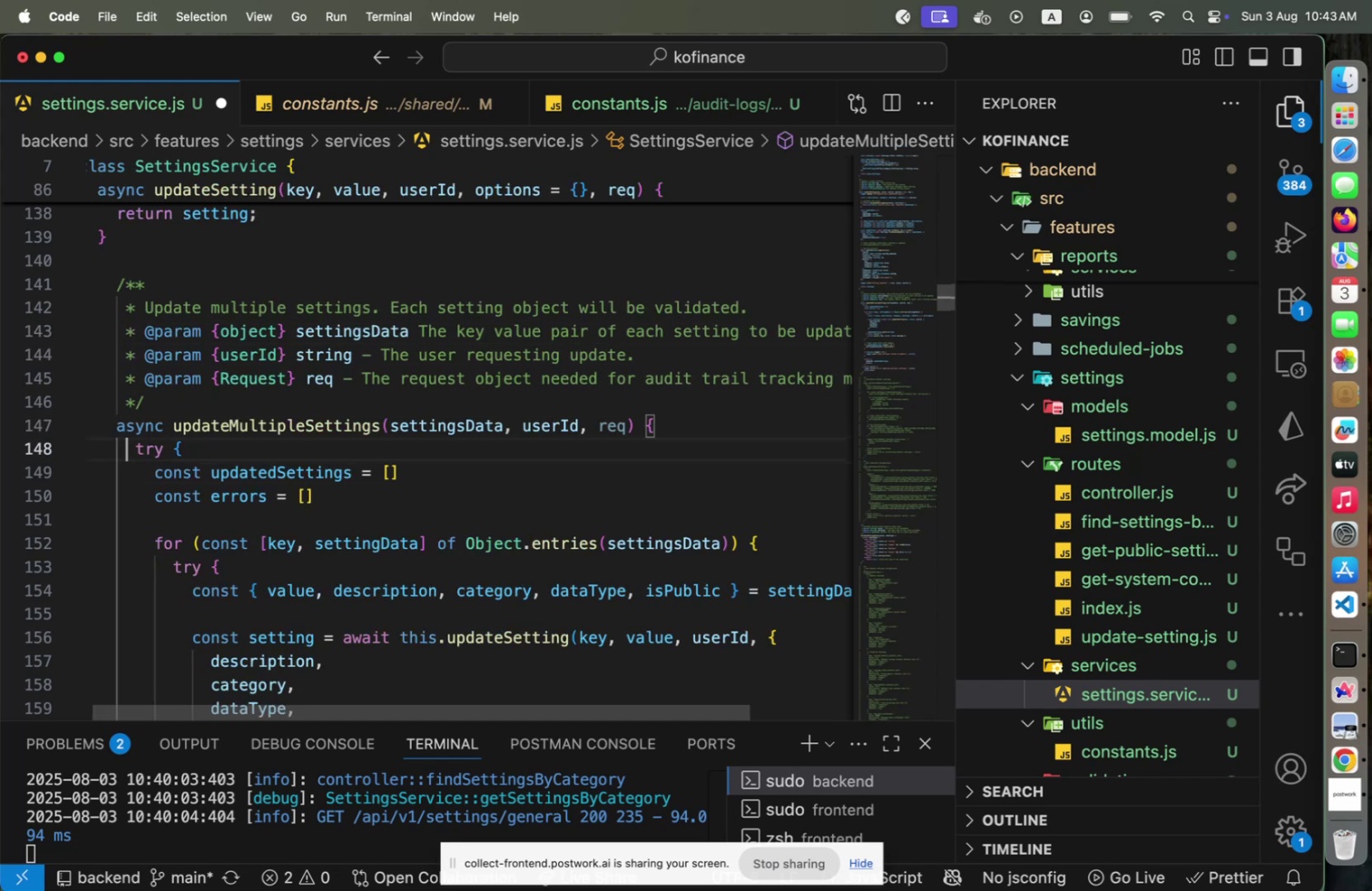 
key(ArrowUp)
 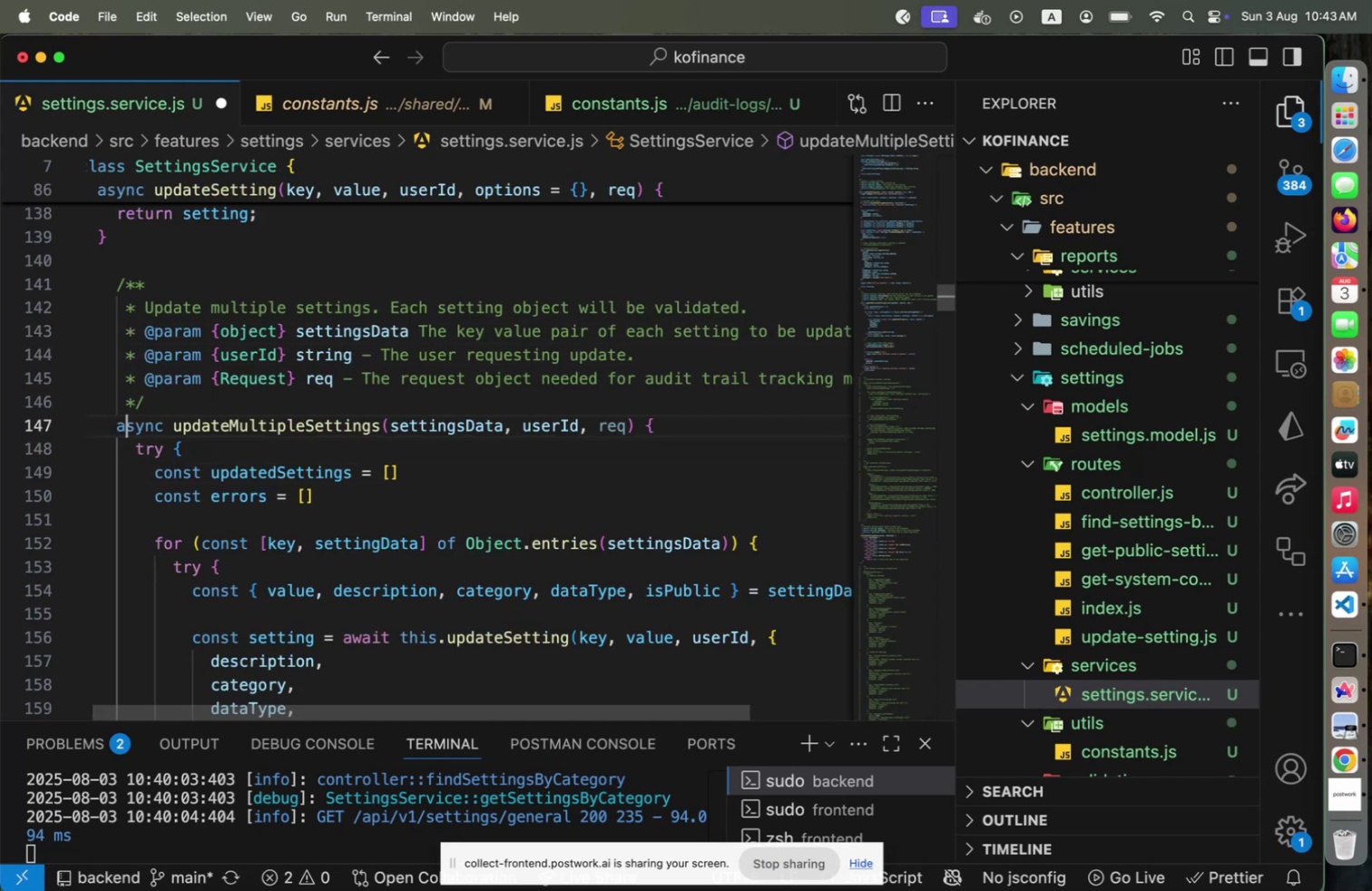 
key(ArrowUp)
 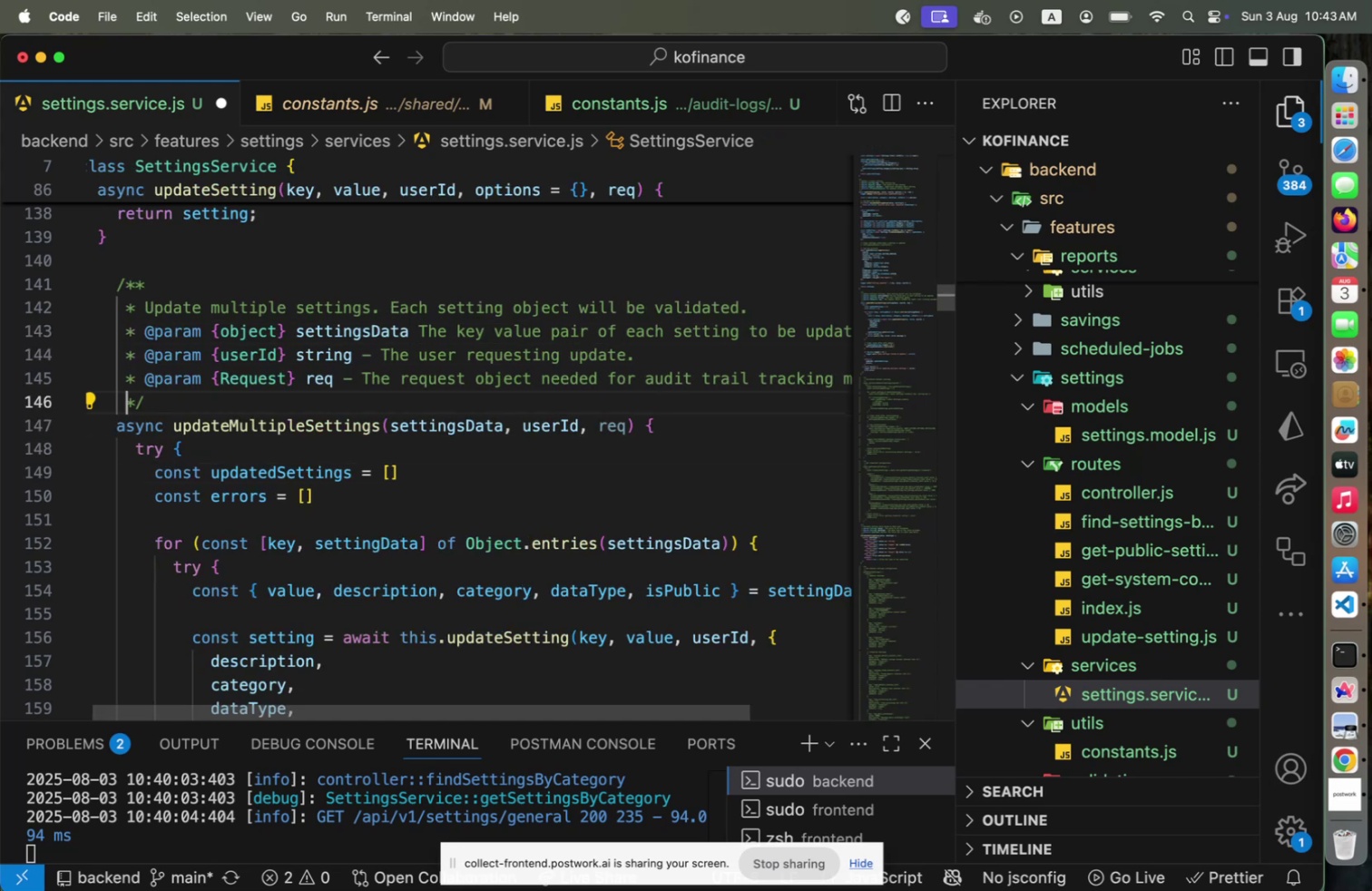 
key(End)
 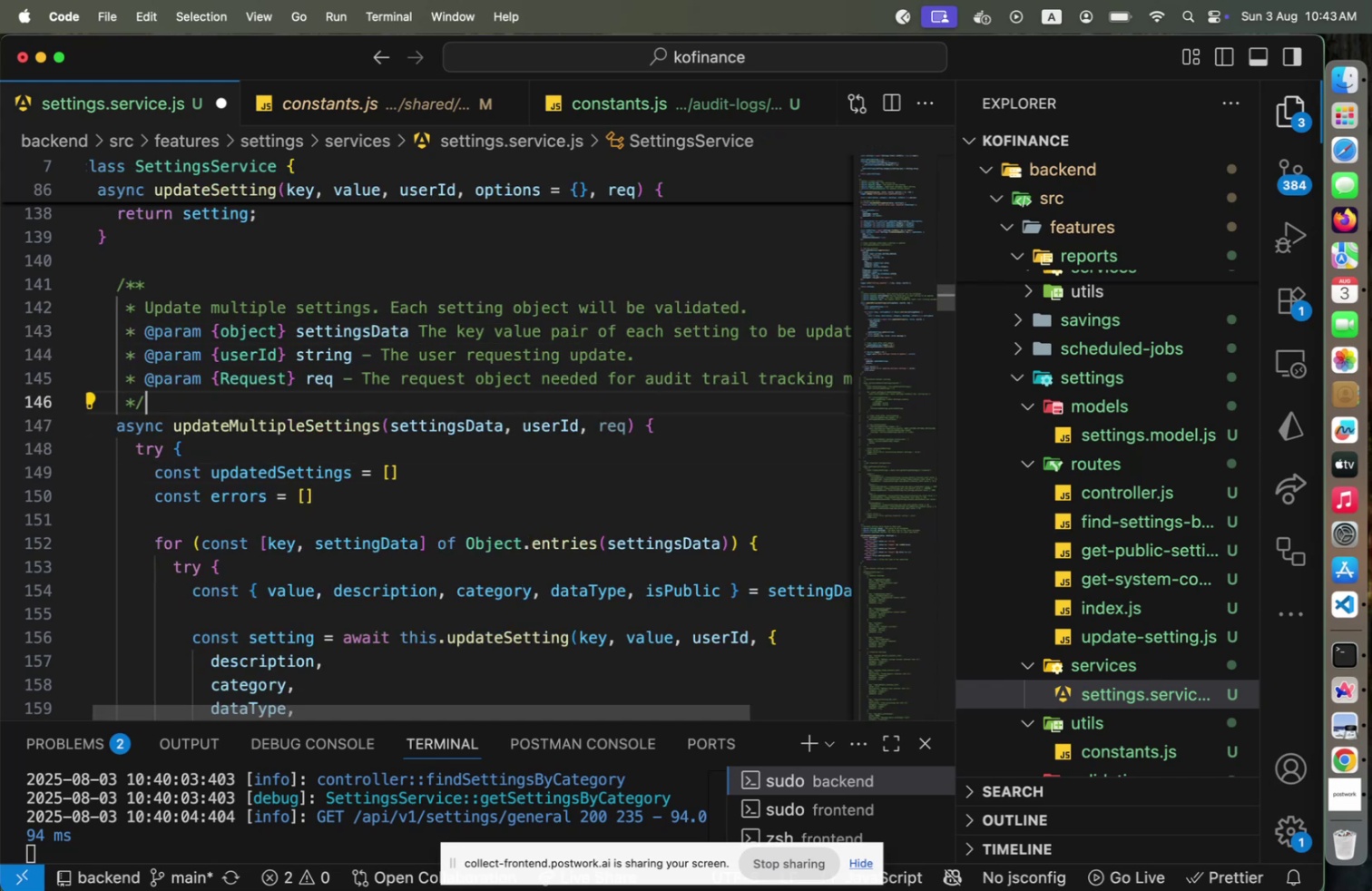 
key(ArrowUp)
 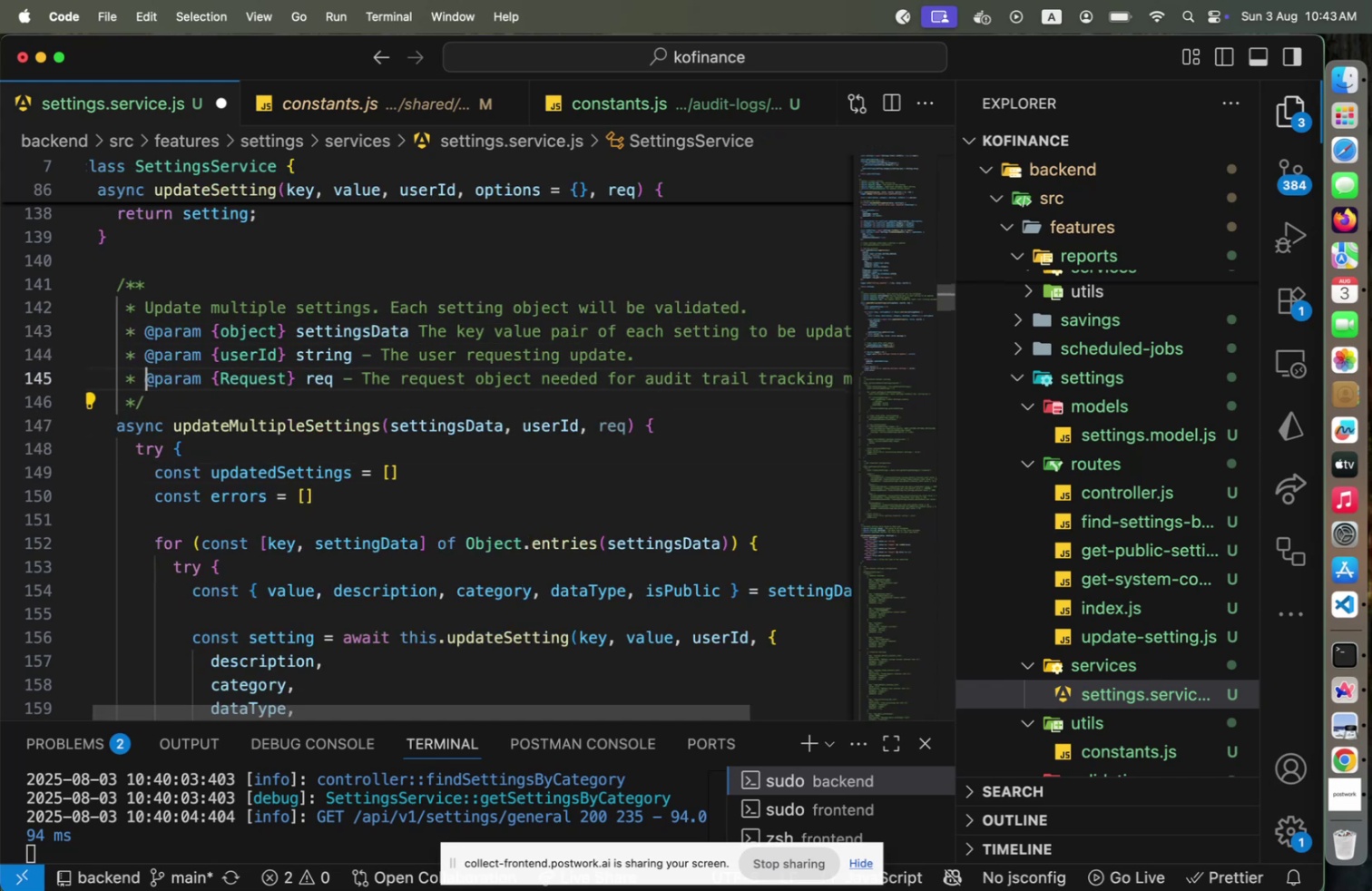 
key(End)
 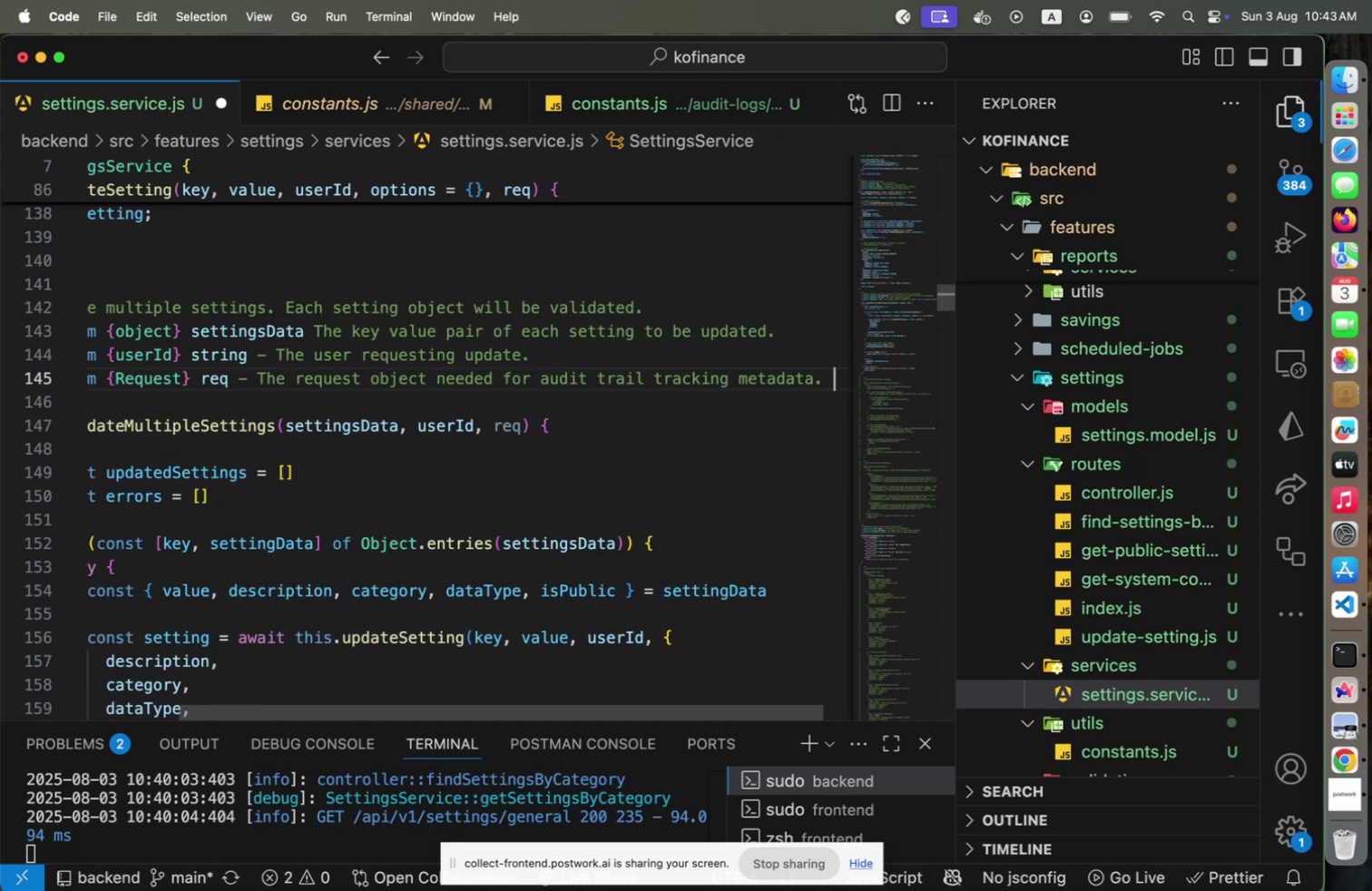 
key(Enter)
 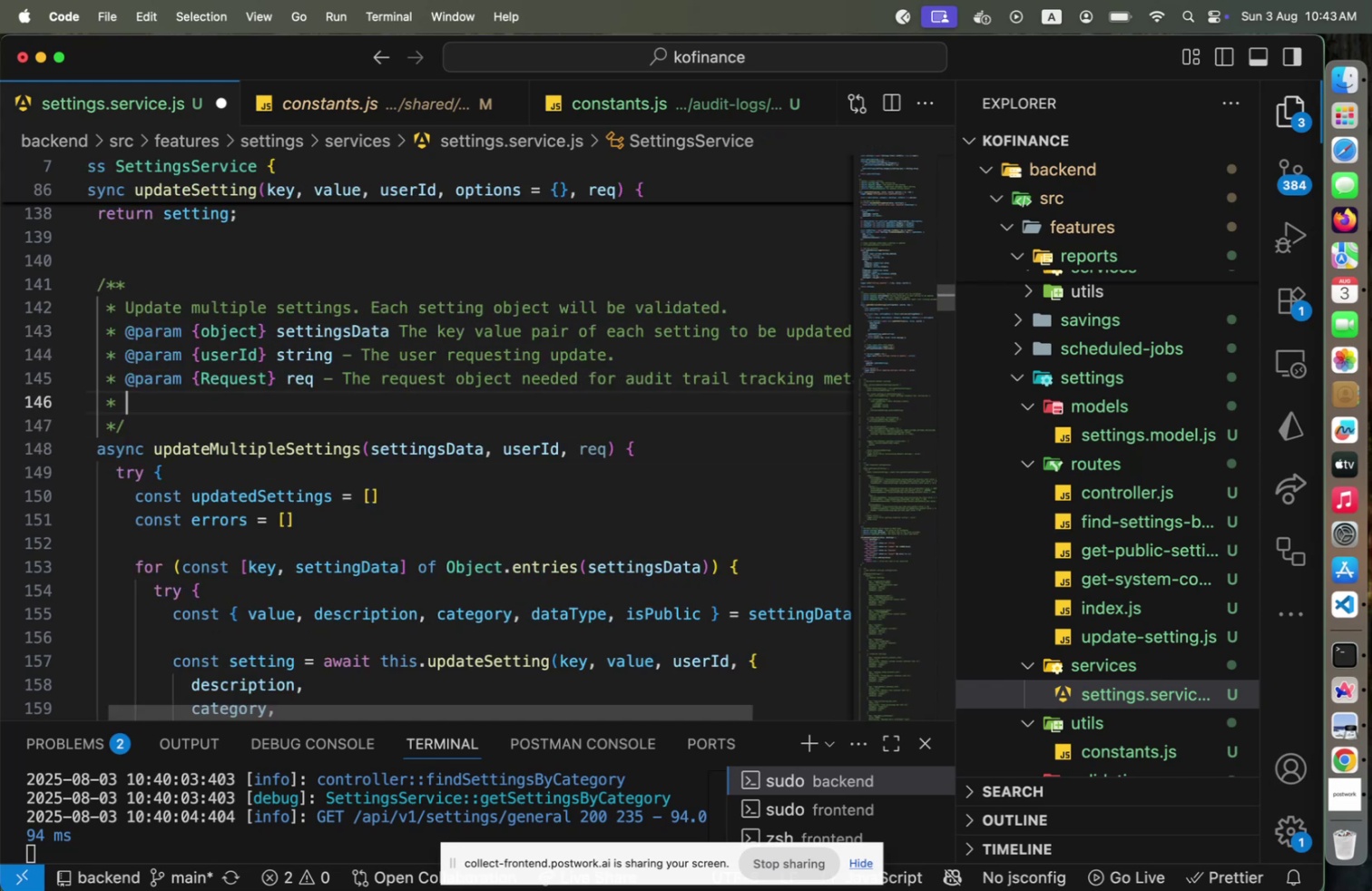 
type(@returns {Promise>)
key(Backspace)
type(<>)
 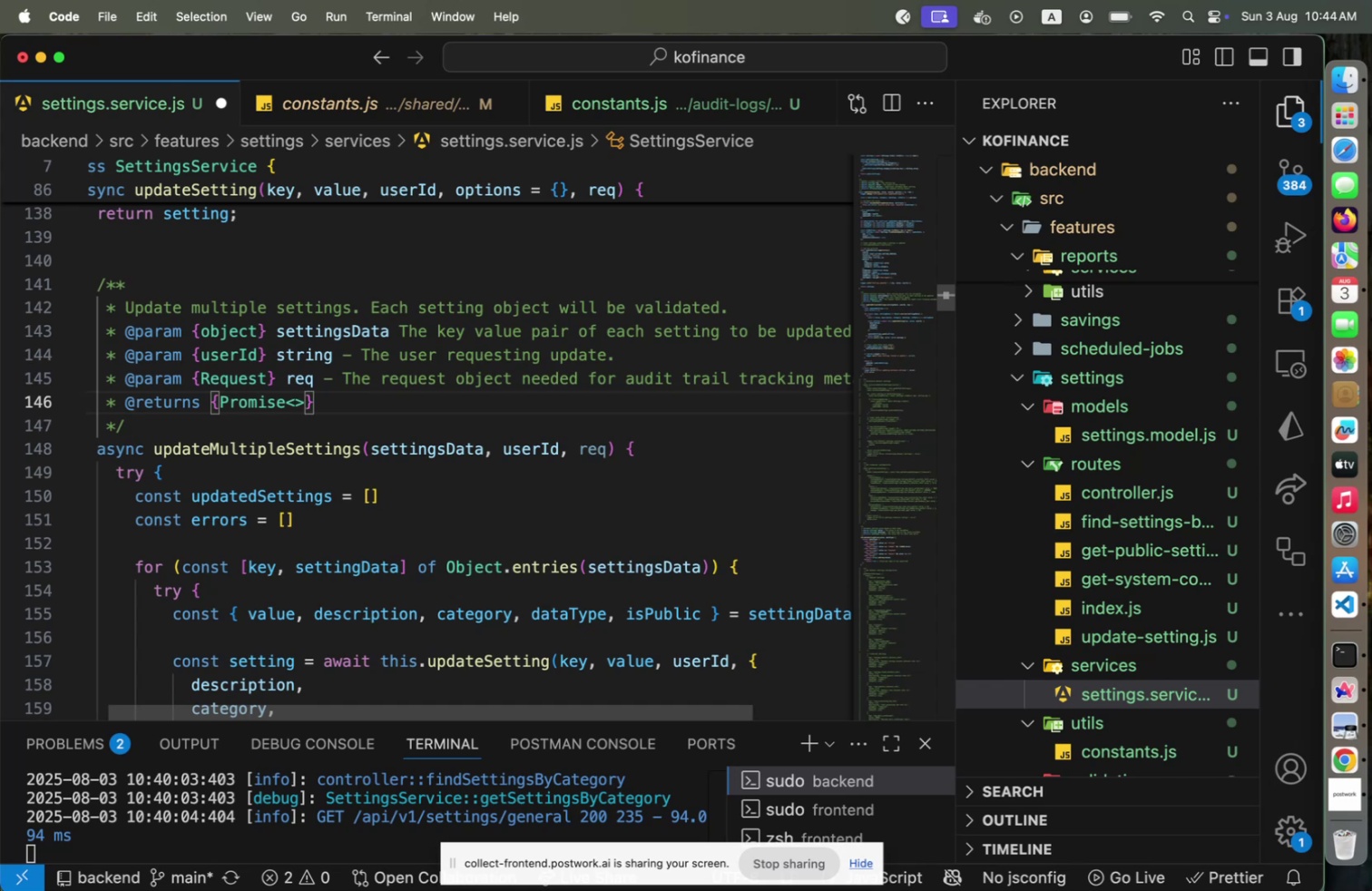 
 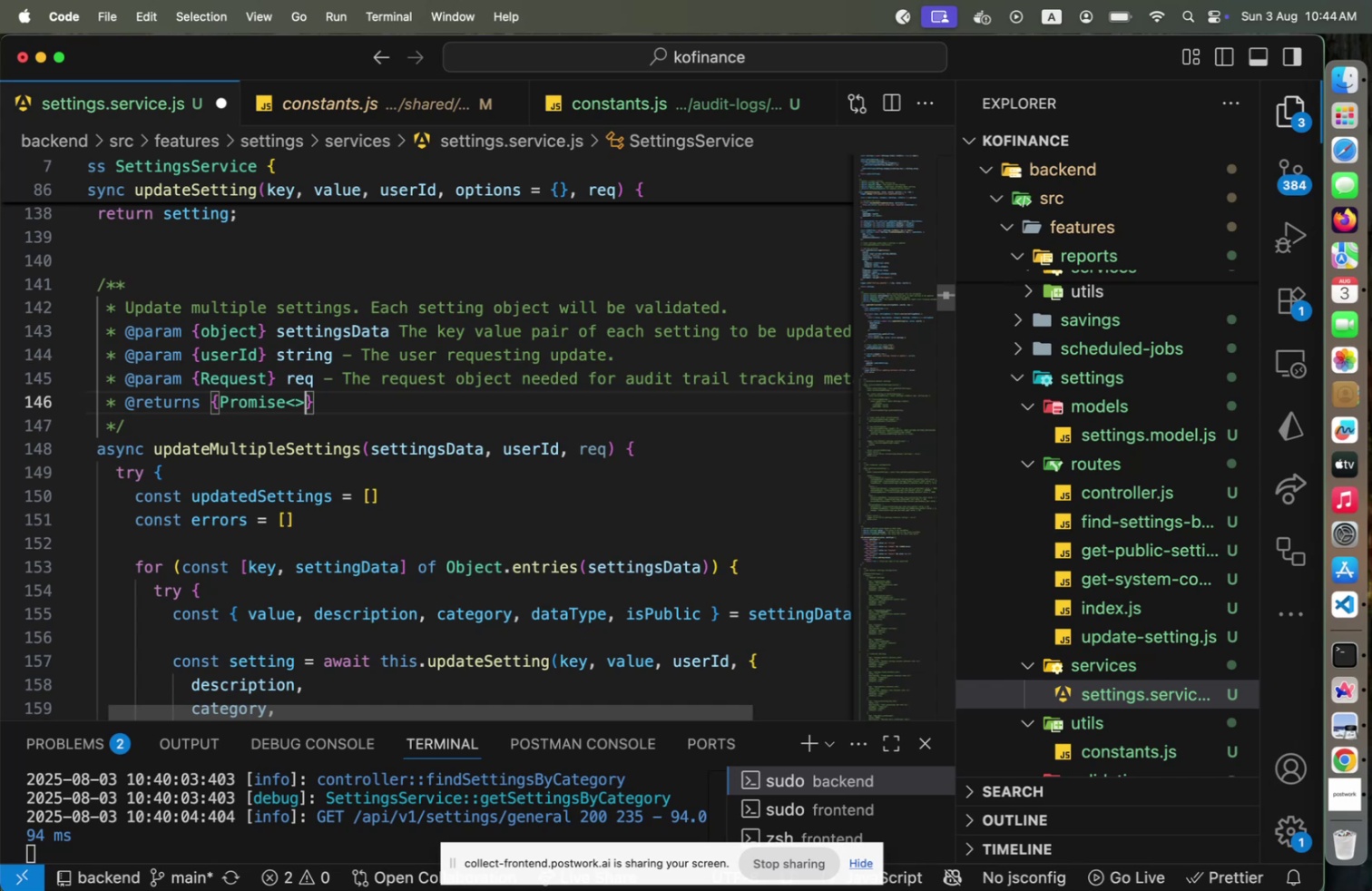 
key(ArrowLeft)
 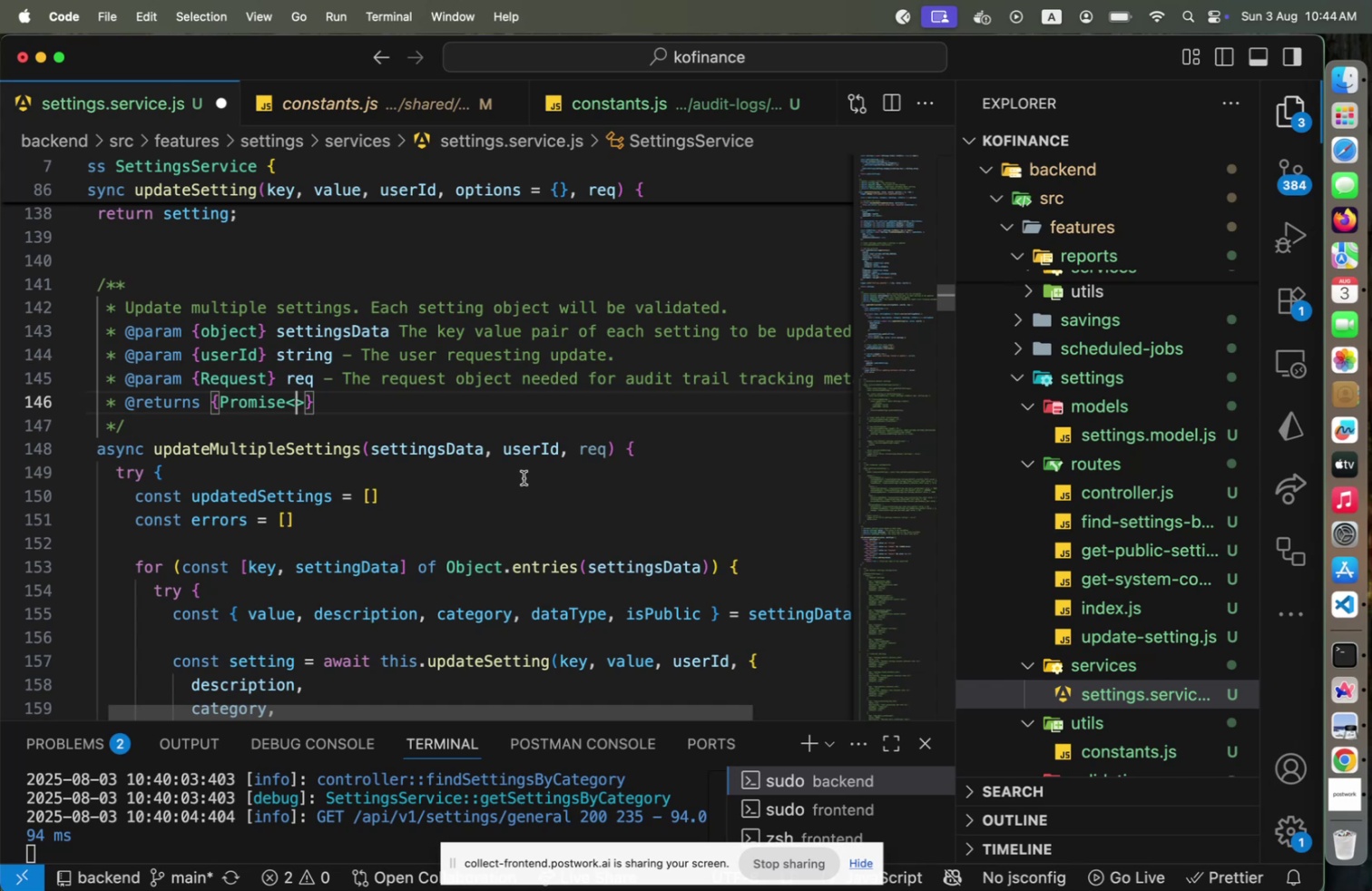 
left_click([502, 486])
 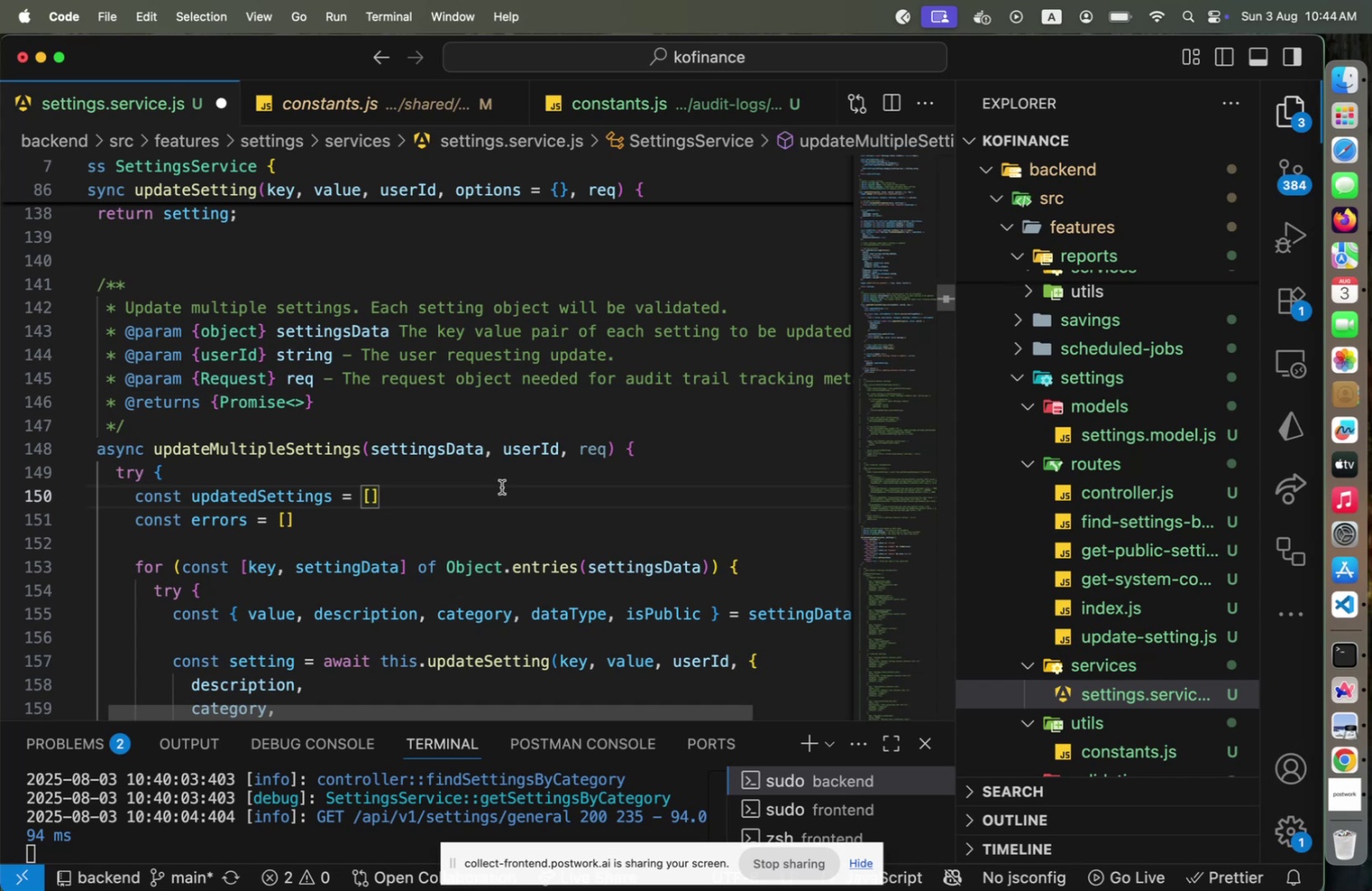 
key(ArrowUp)
 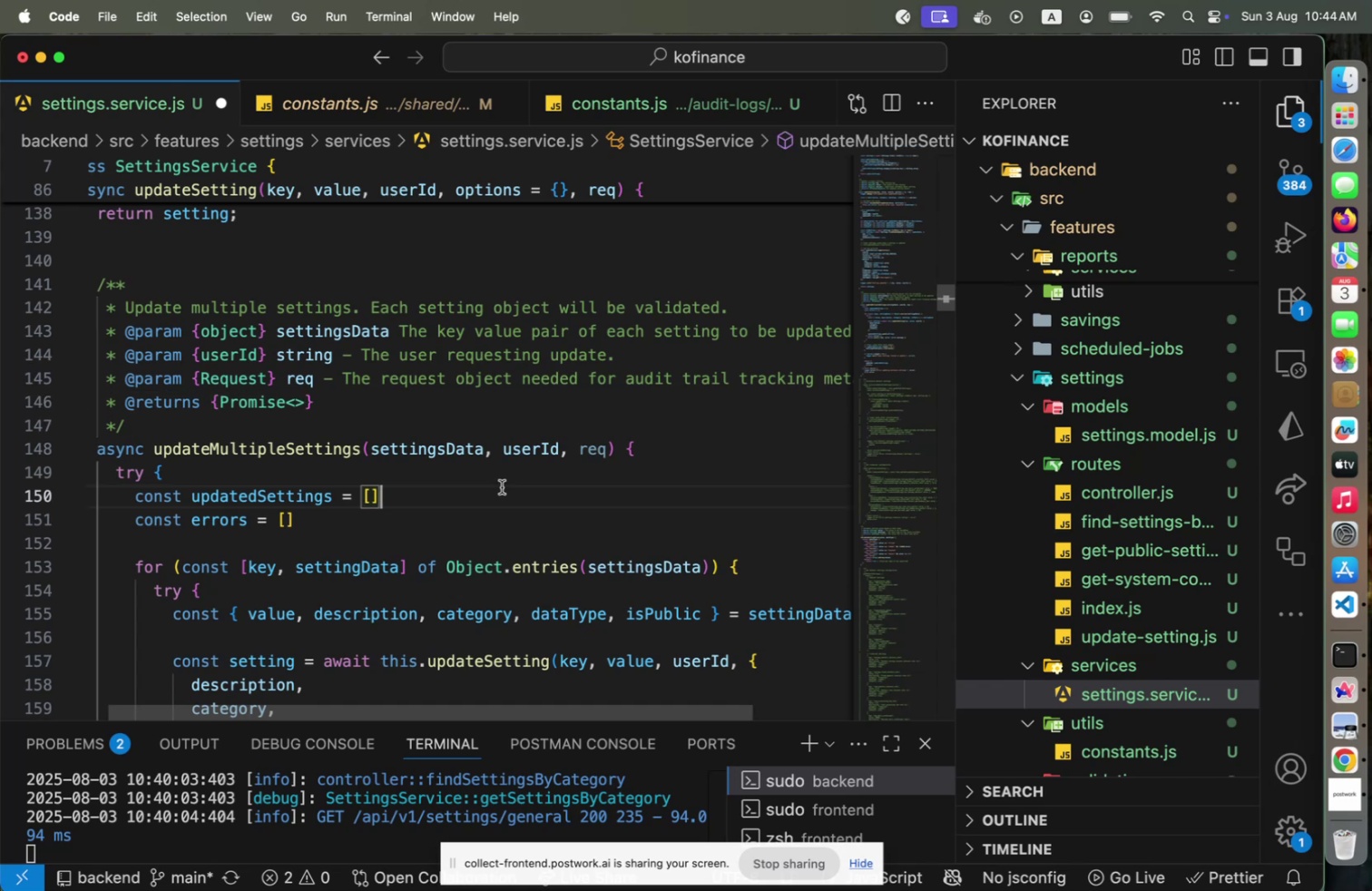 
key(ArrowDown)
 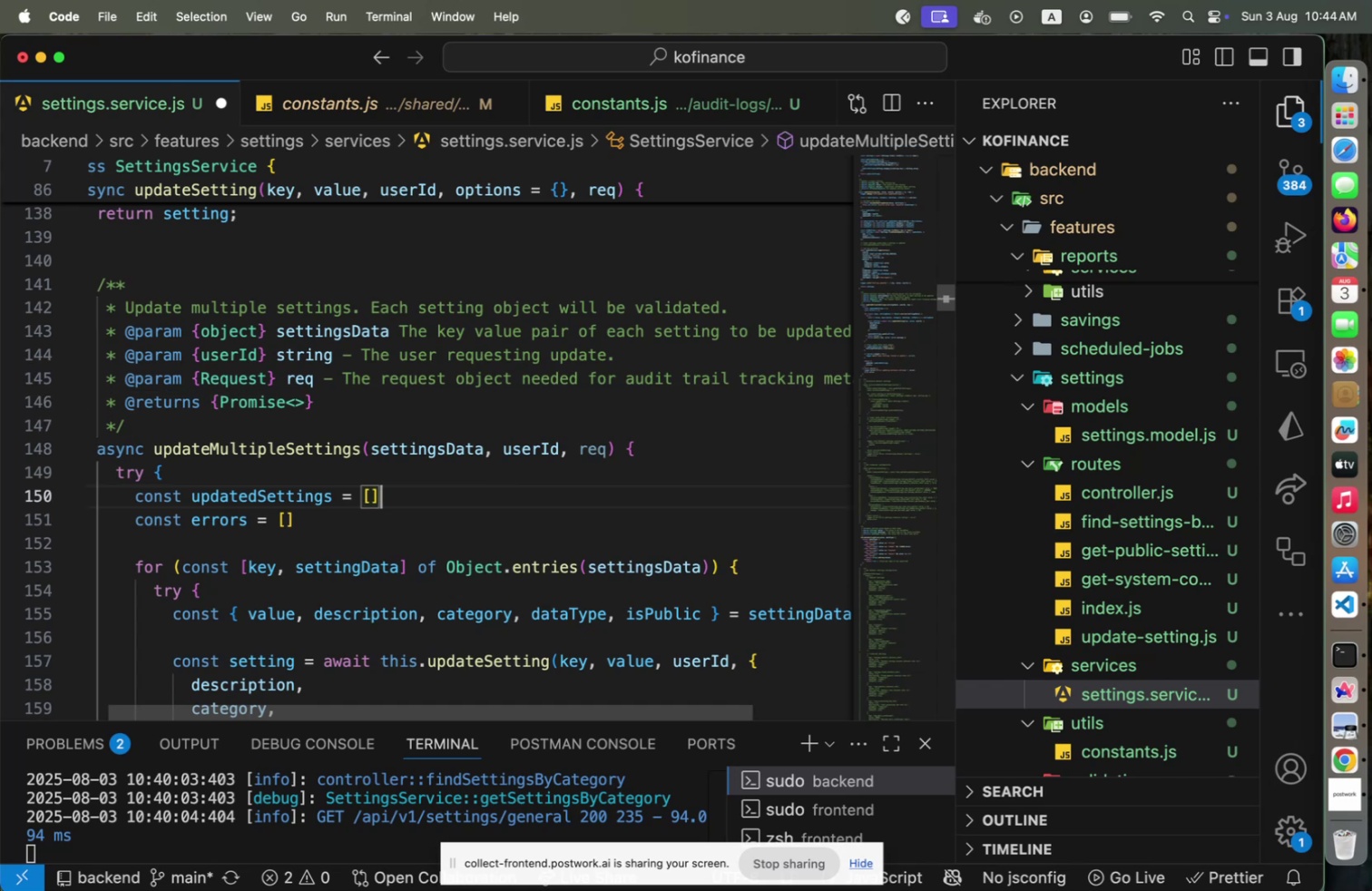 
key(ArrowUp)
 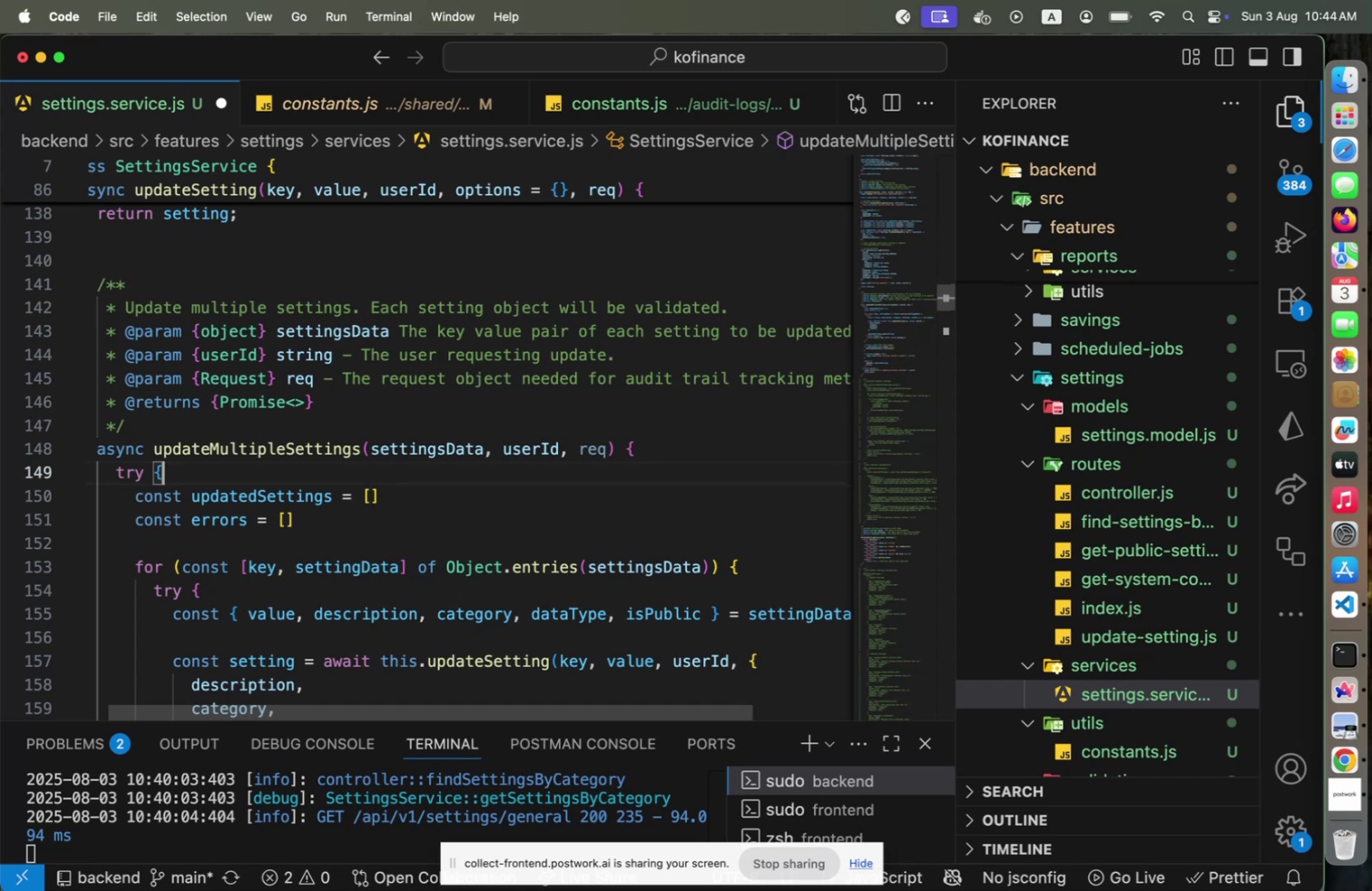 
key(Shift+ShiftLeft)
 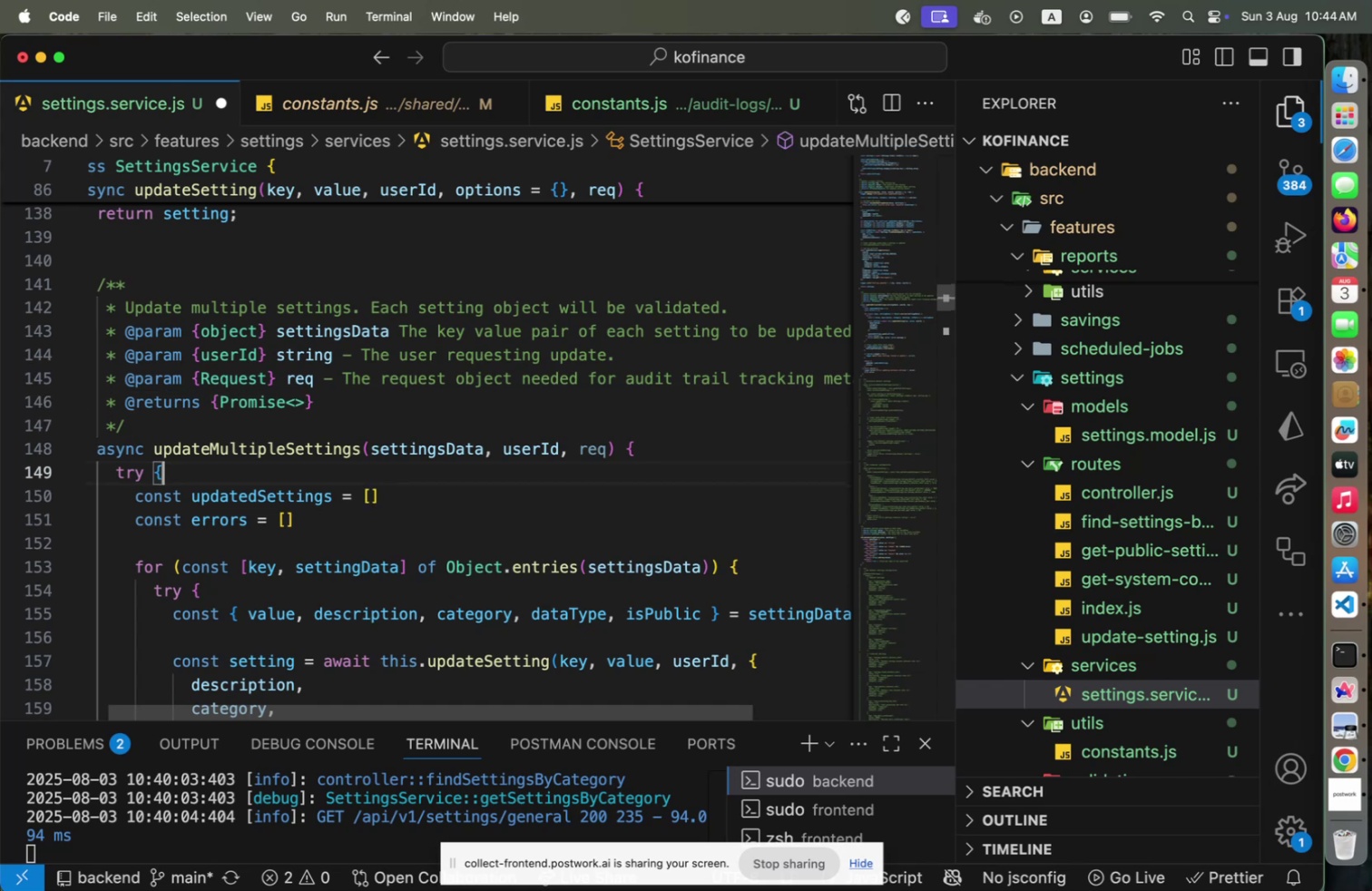 
key(Shift+Home)
 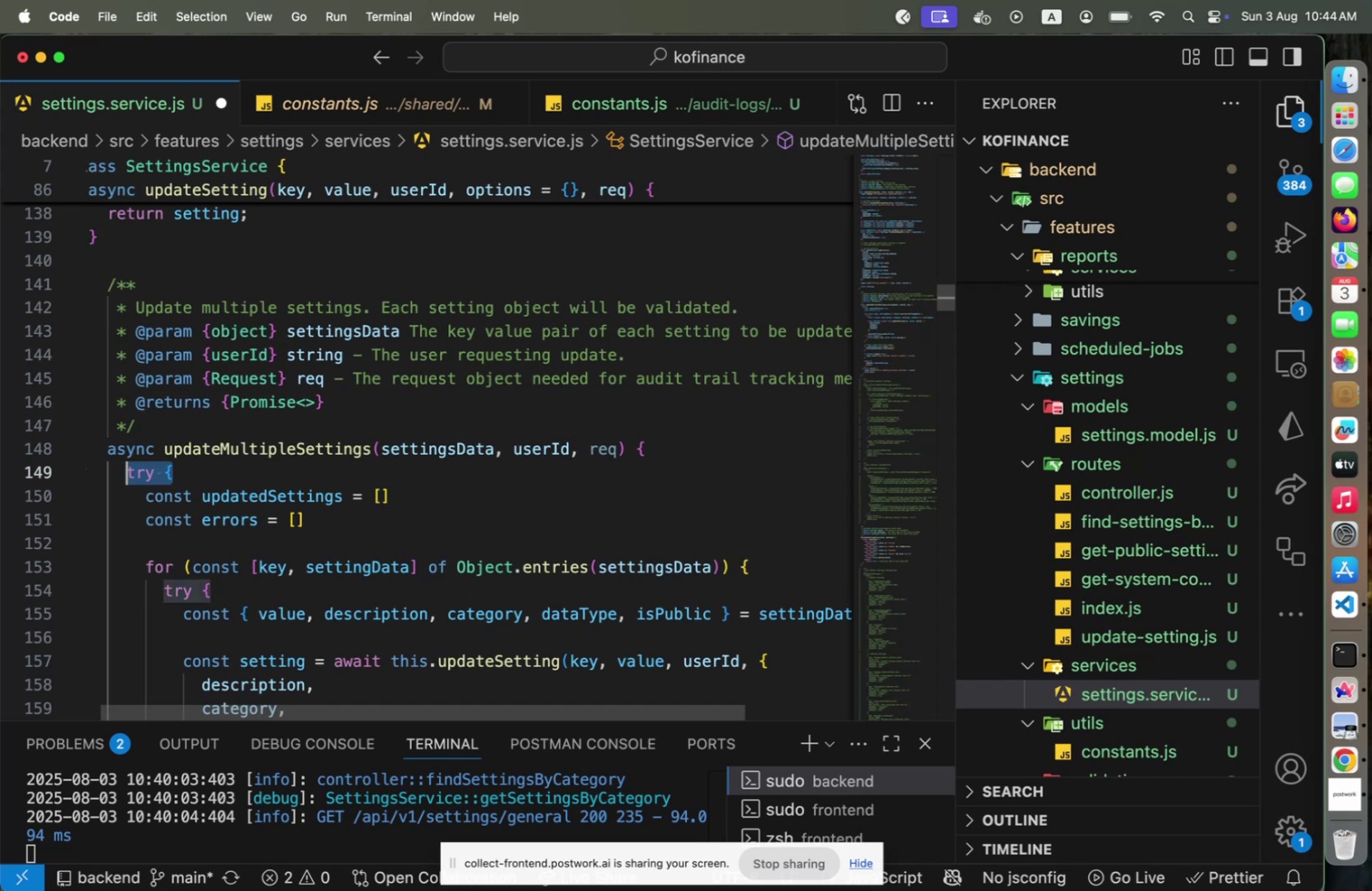 
key(Backspace)
 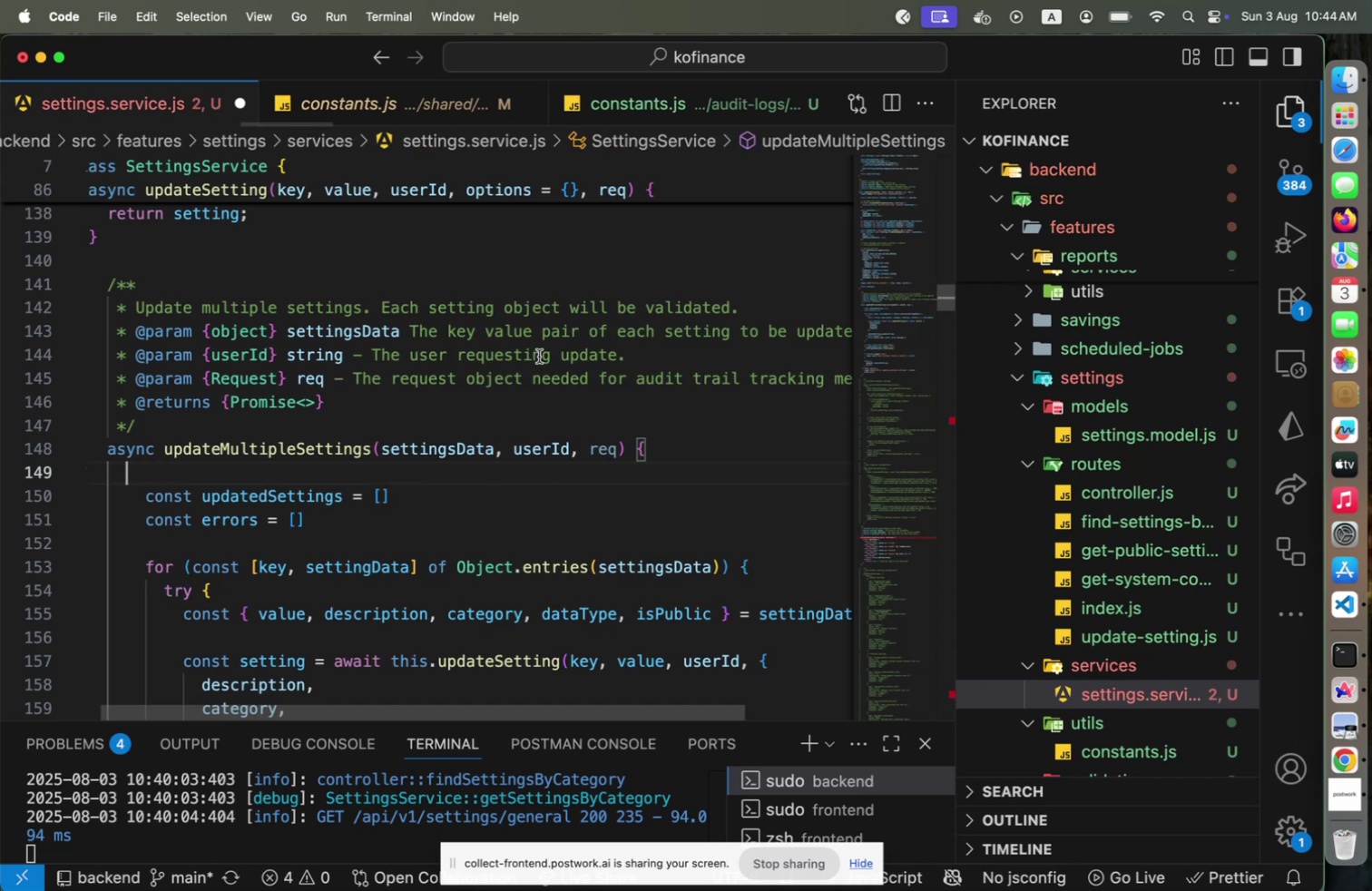 
scroll: coordinate [534, 382], scroll_direction: up, amount: 27.0
 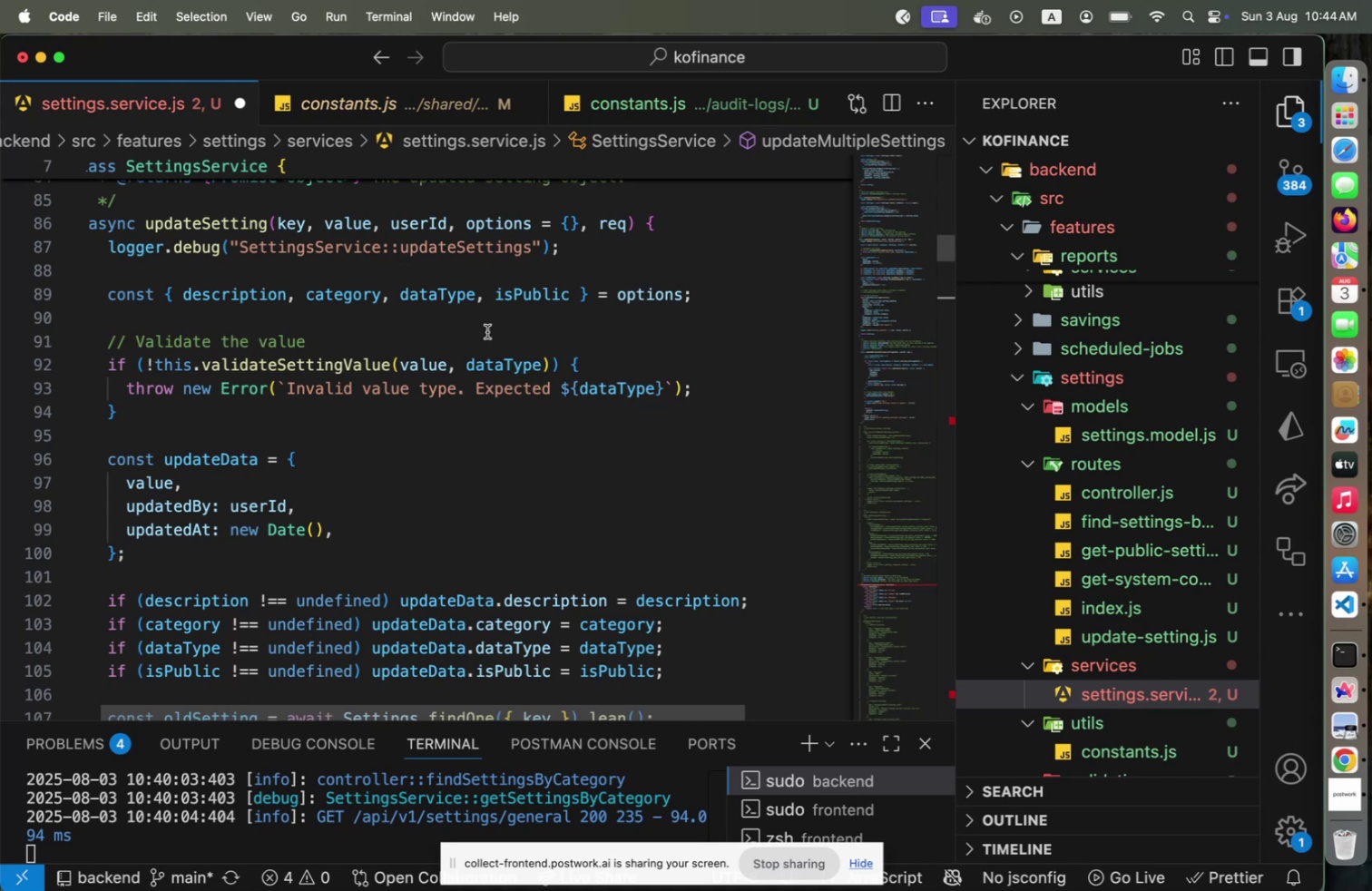 
scroll: coordinate [534, 372], scroll_direction: down, amount: 24.0
 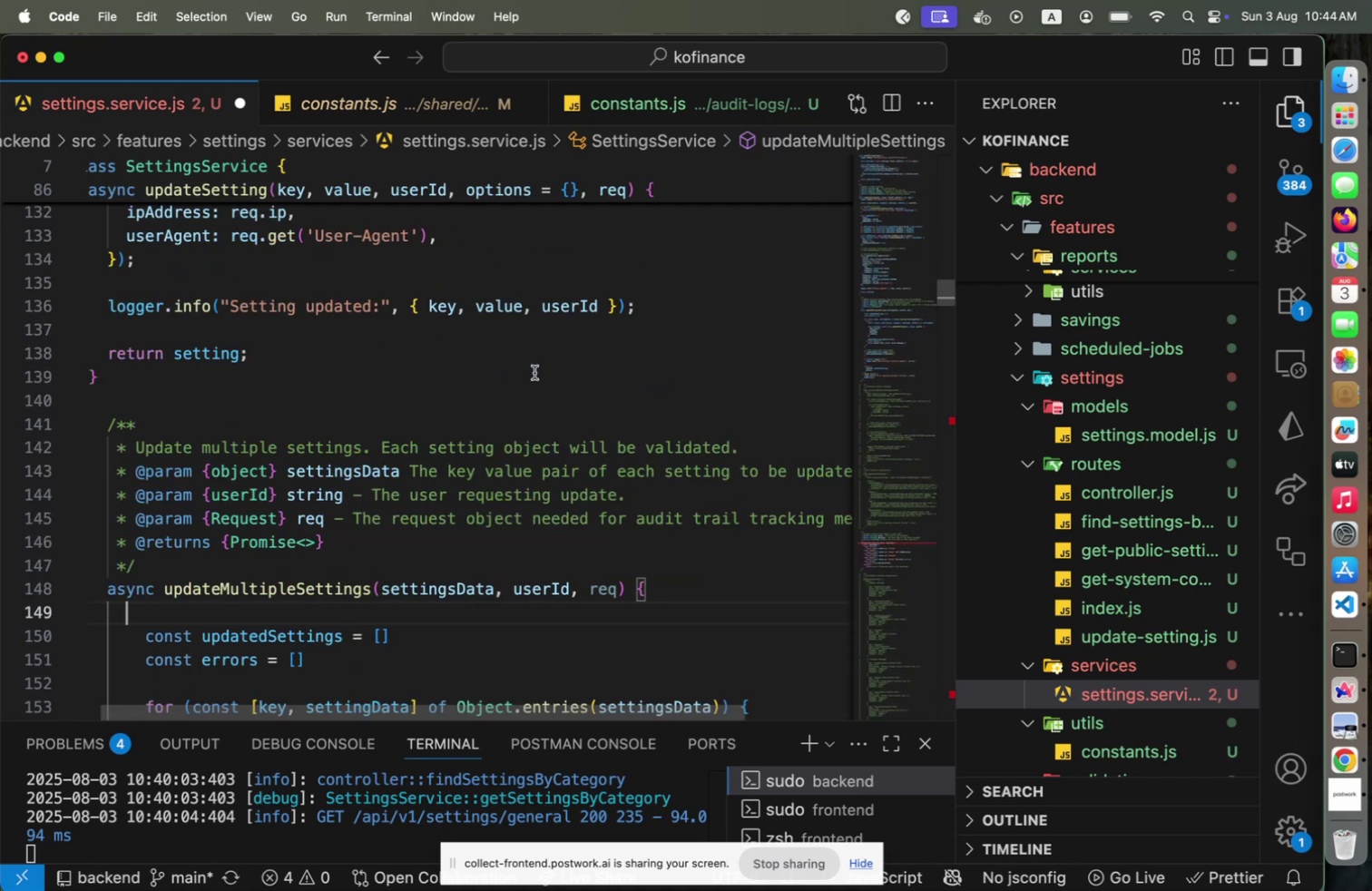 
scroll: coordinate [534, 372], scroll_direction: up, amount: 25.0
 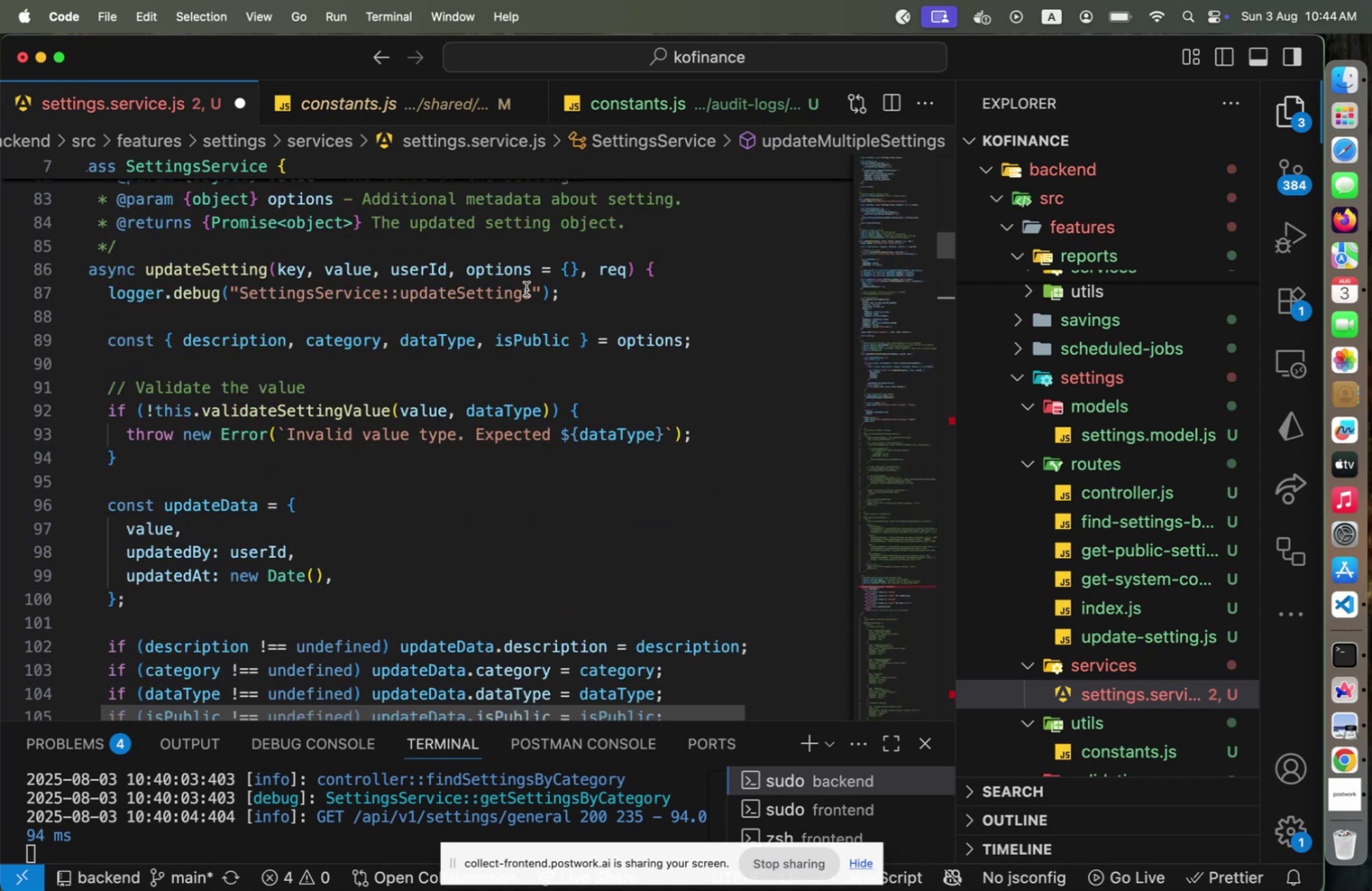 
left_click([526, 288])
 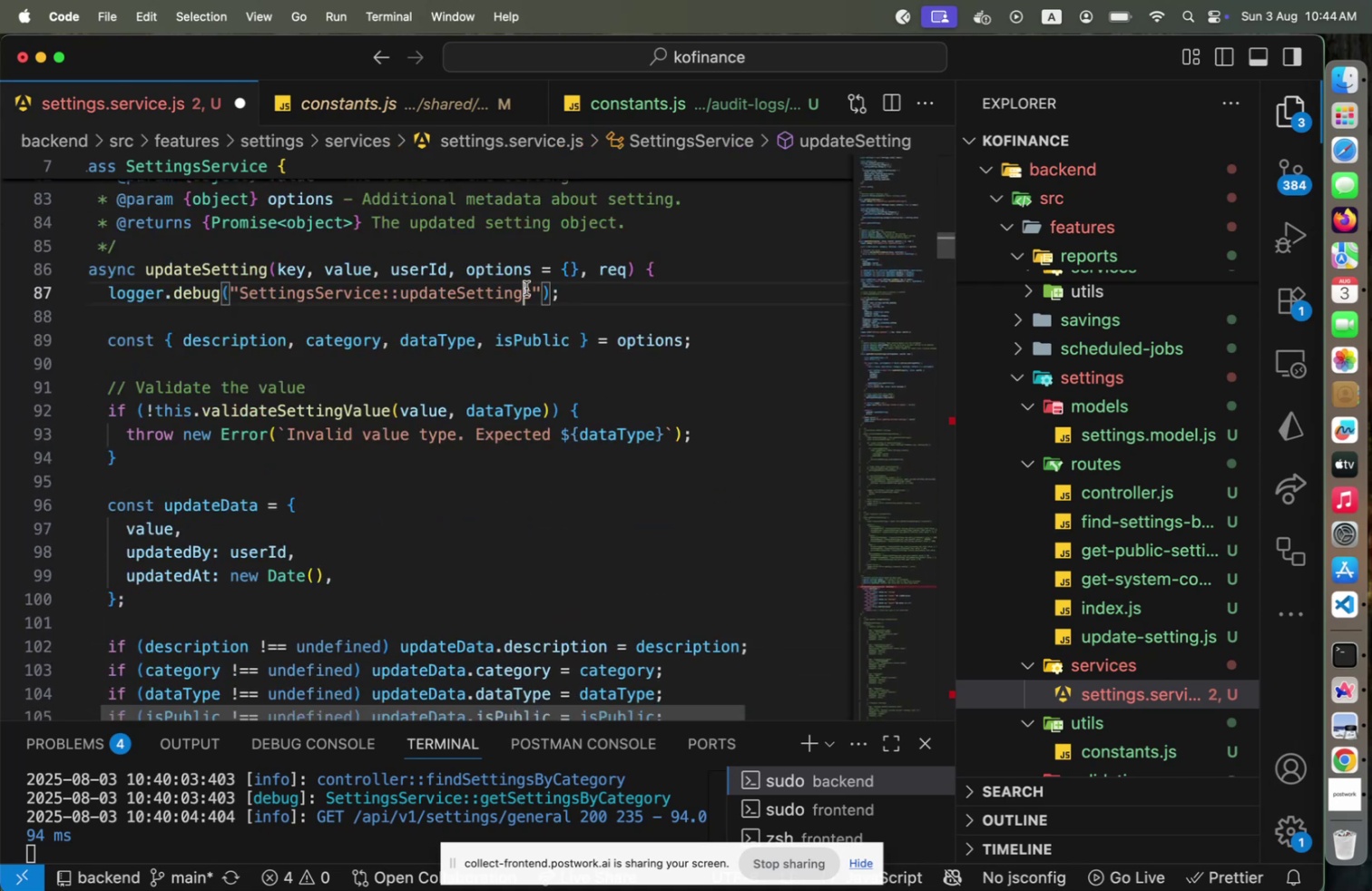 
key(Shift+ArrowRight)
 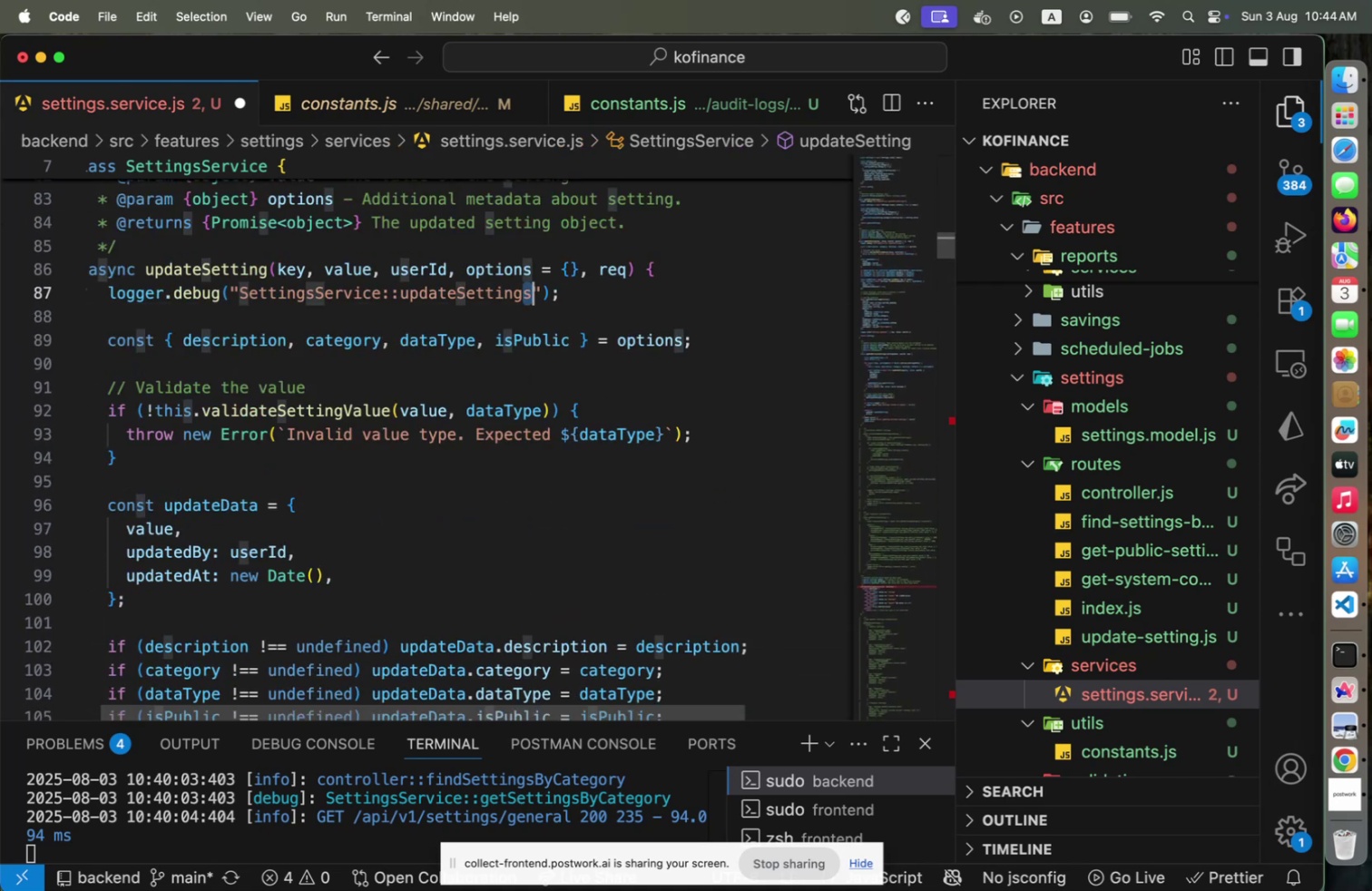 
key(Backspace)
 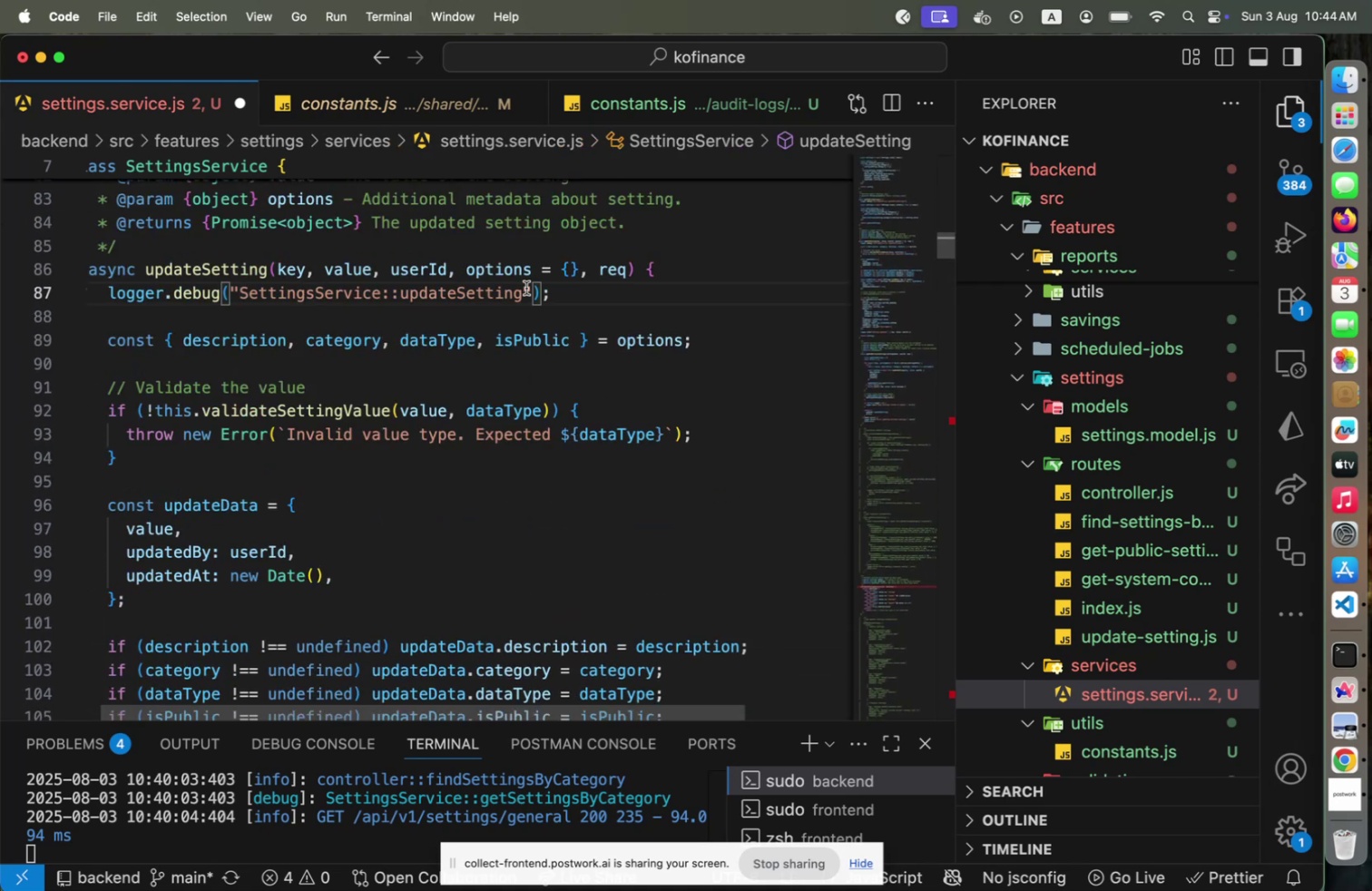 
scroll: coordinate [496, 328], scroll_direction: down, amount: 23.0
 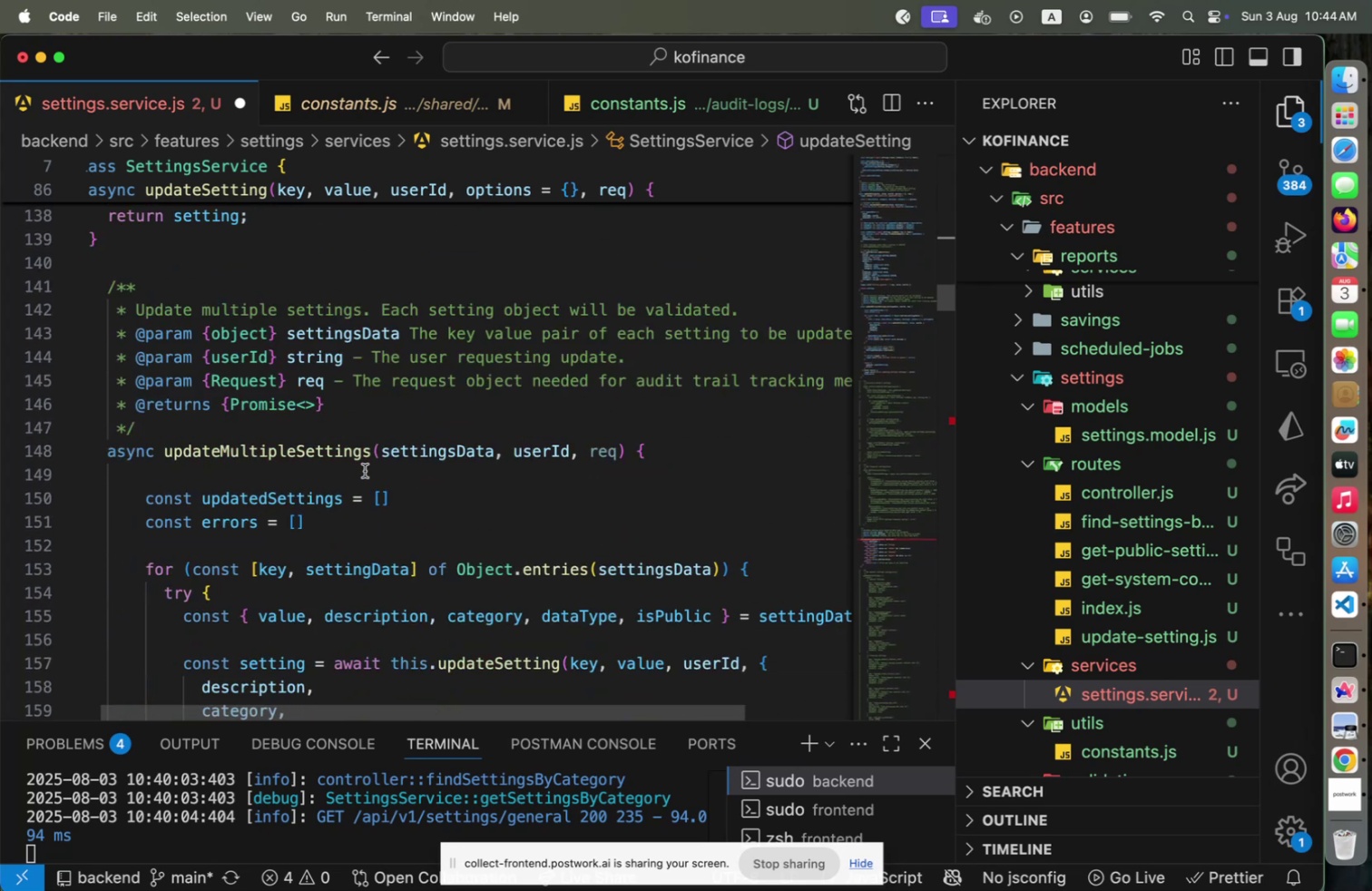 
left_click([363, 471])
 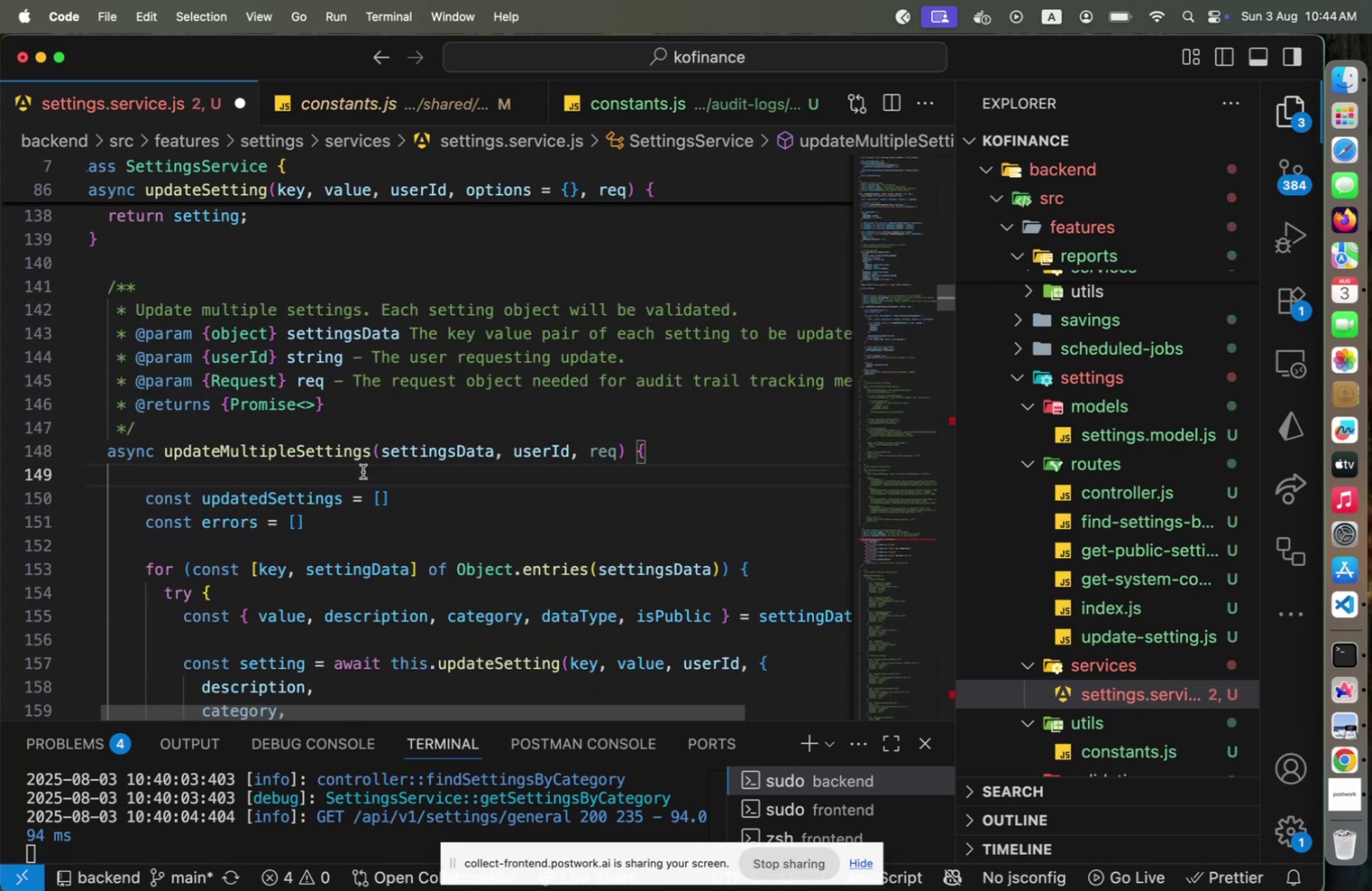 
type(logger.de)
 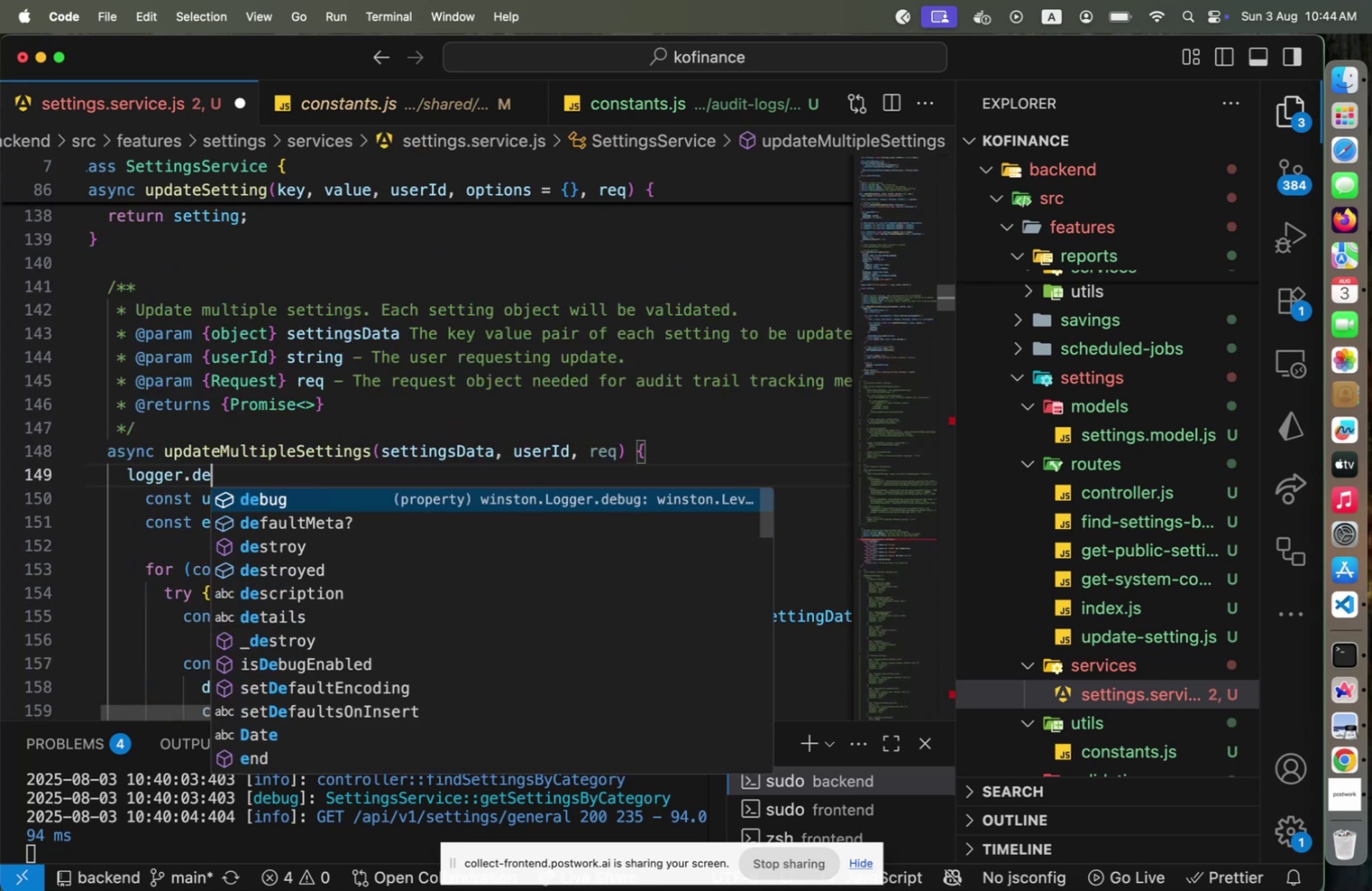 
key(Enter)
 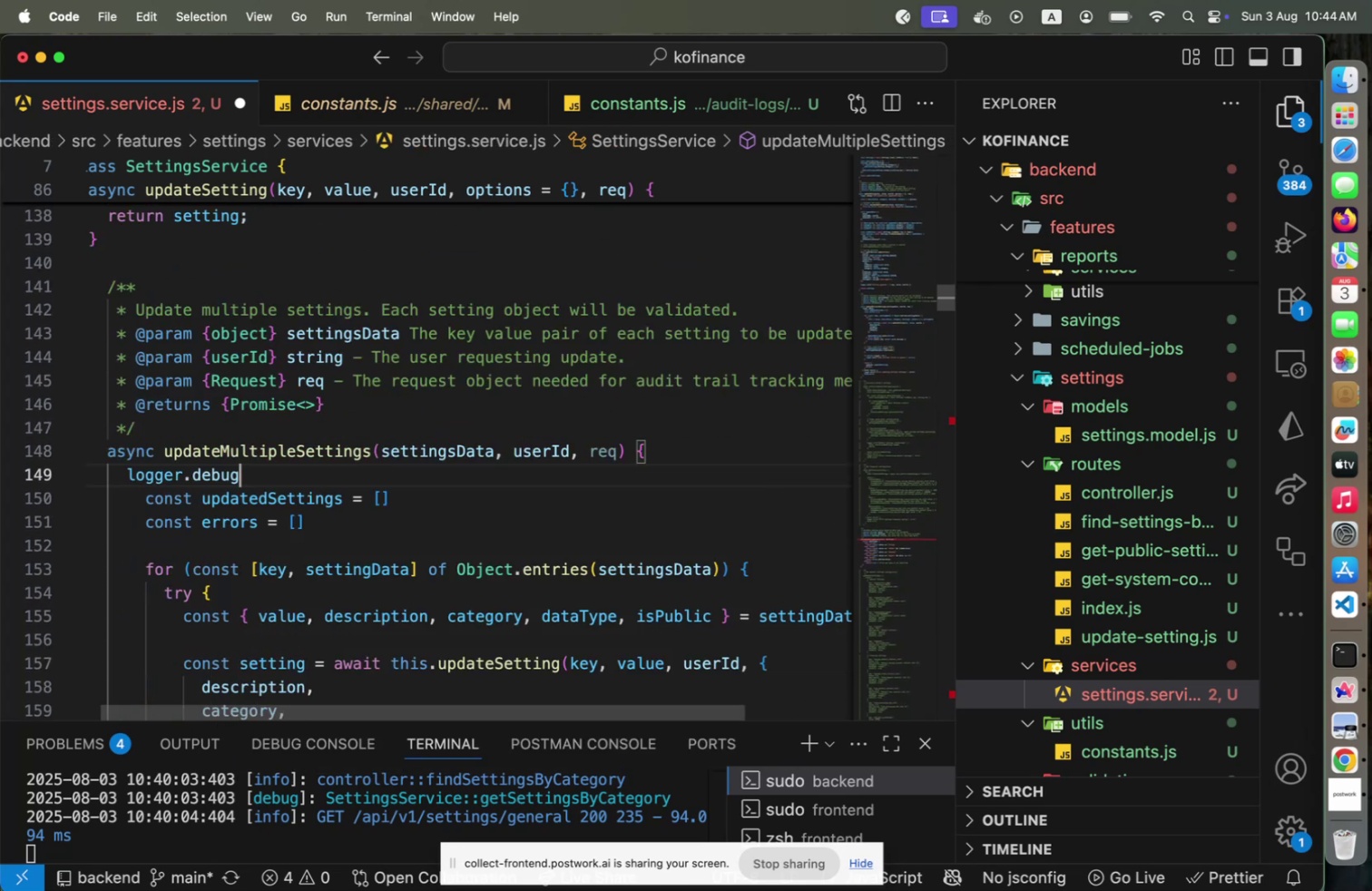 
type(('Setting)
 